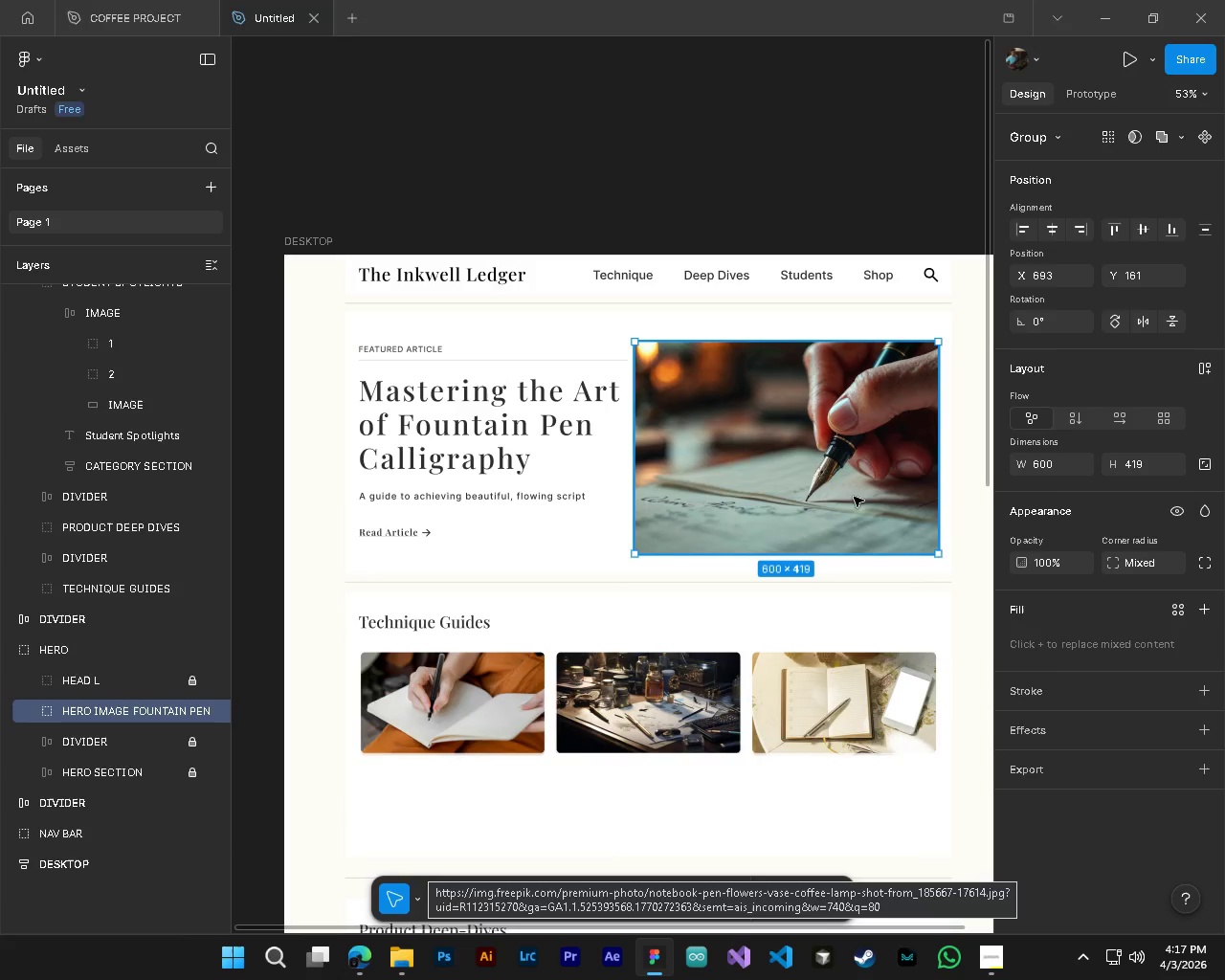 
hold_key(key=ControlLeft, duration=0.61)
 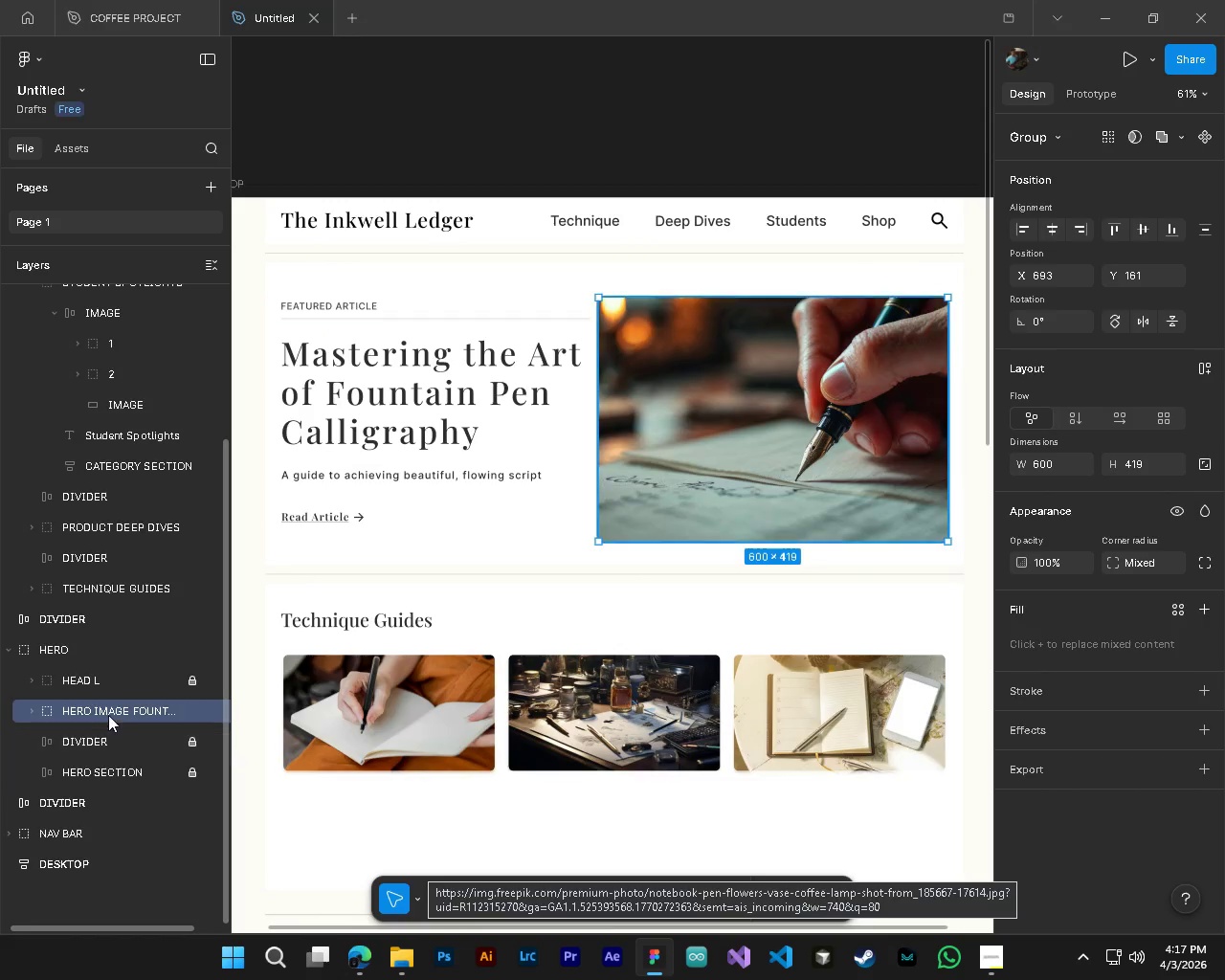 
key(Alt+Control+AltLeft)
 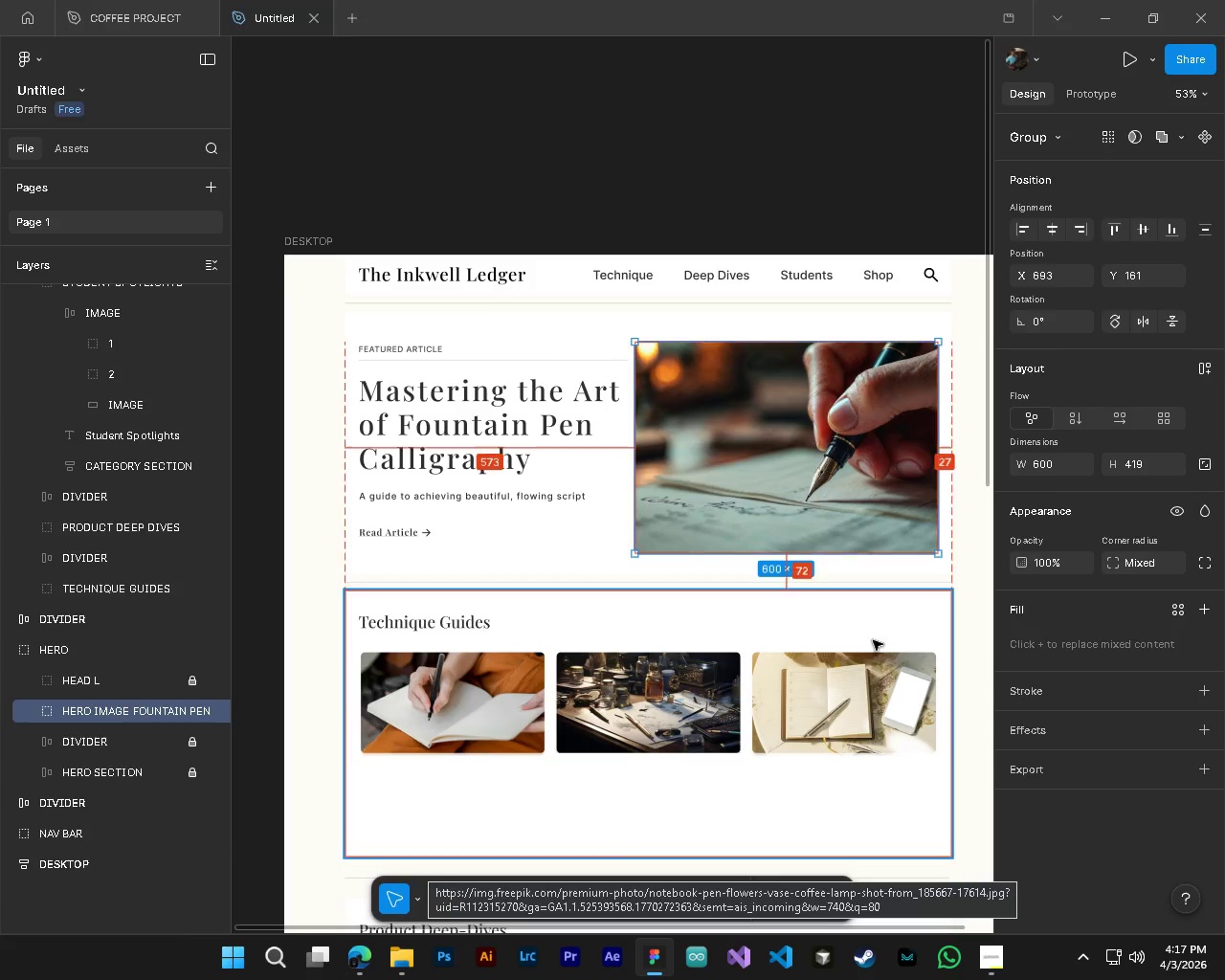 
key(Alt+Control+AltLeft)
 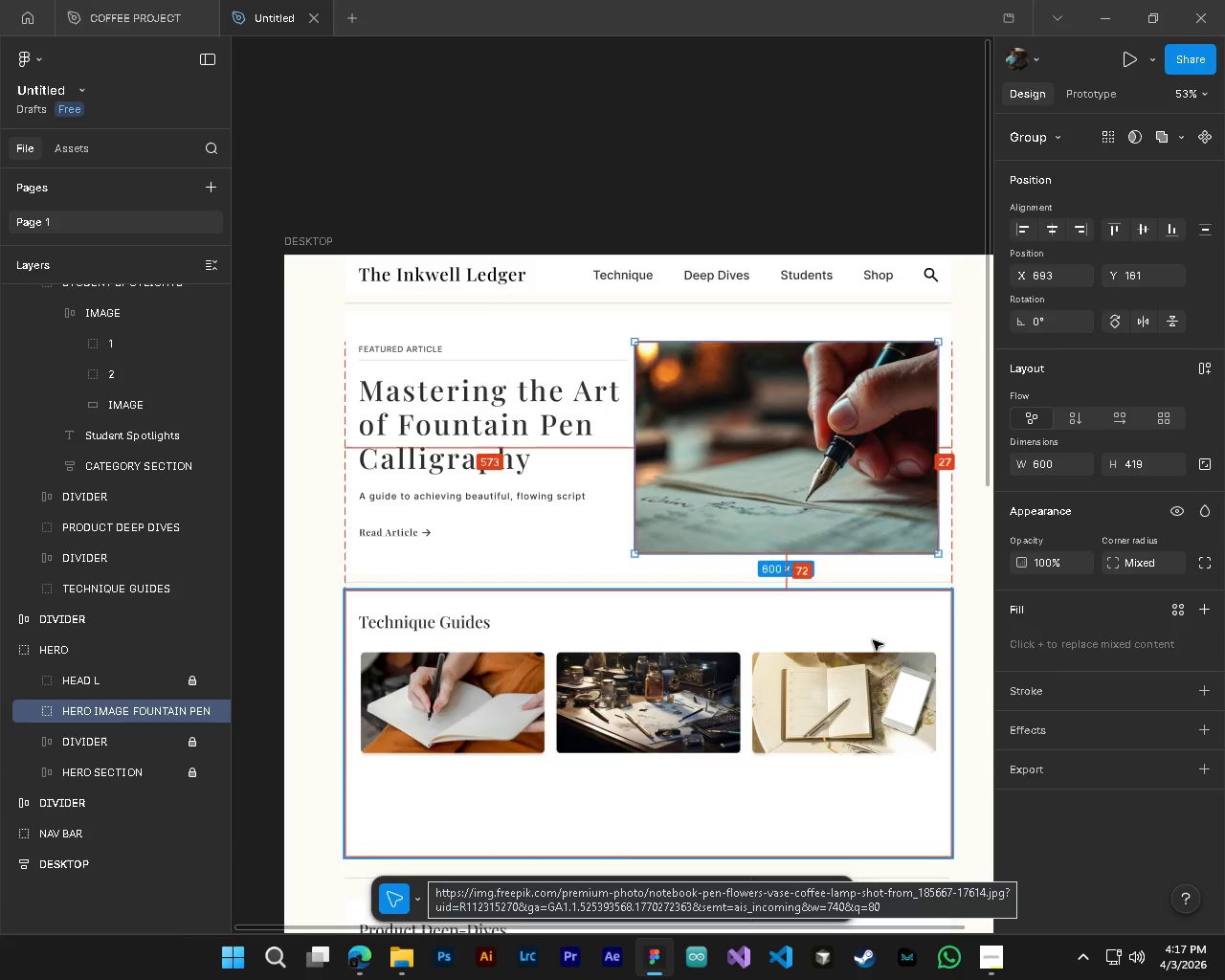 
key(Alt+Control+AltLeft)
 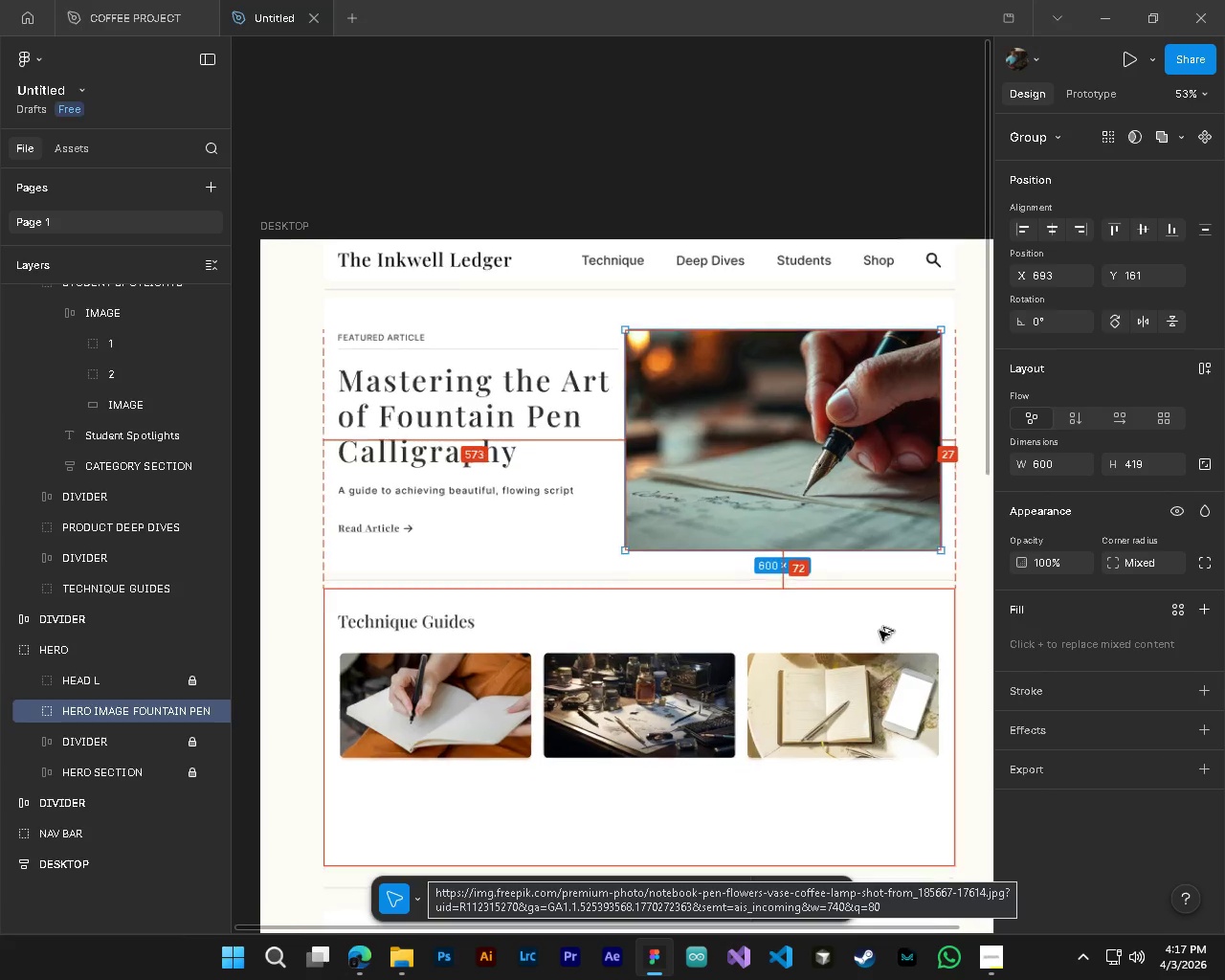 
key(Alt+Control+AltLeft)
 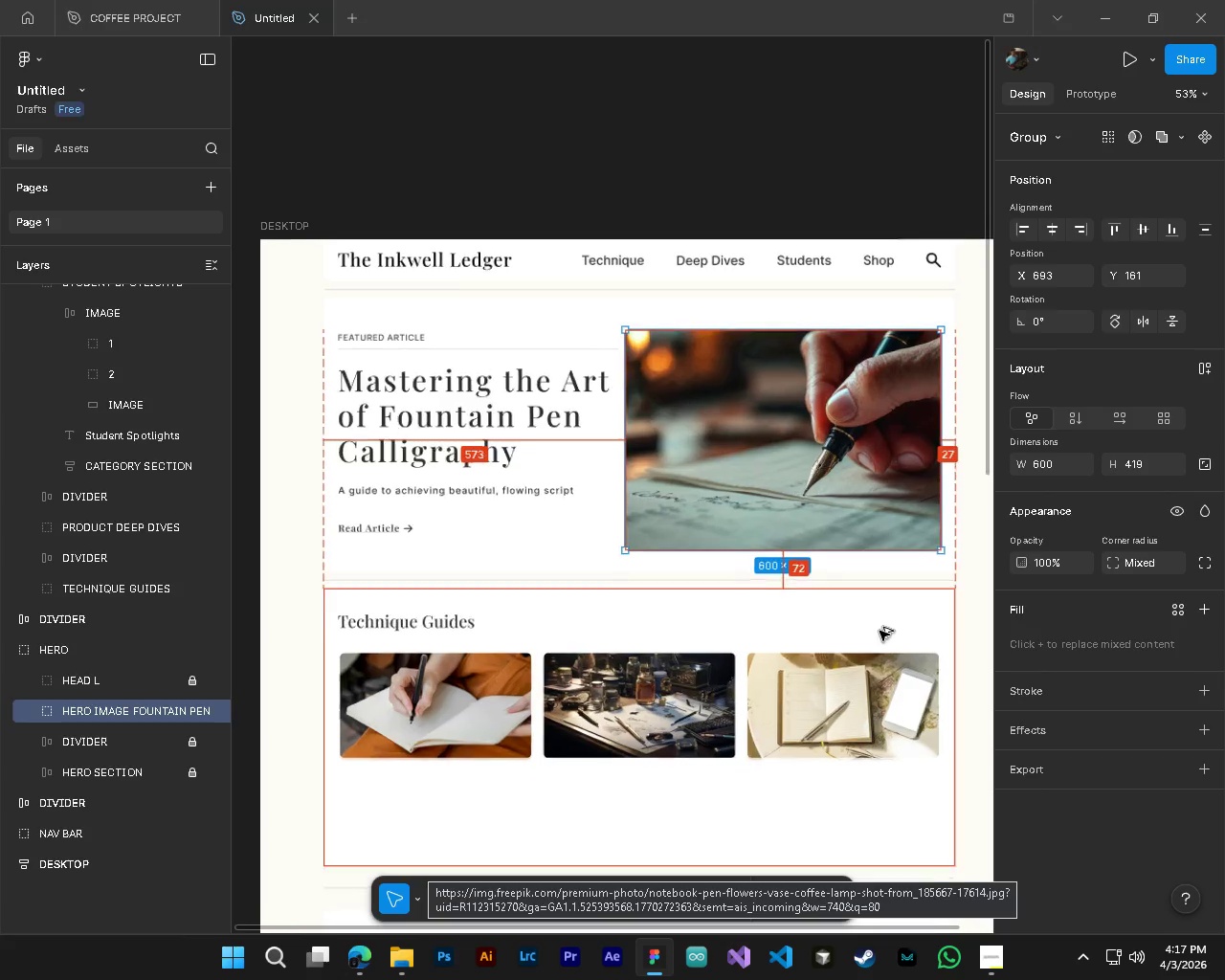 
key(Alt+Control+AltLeft)
 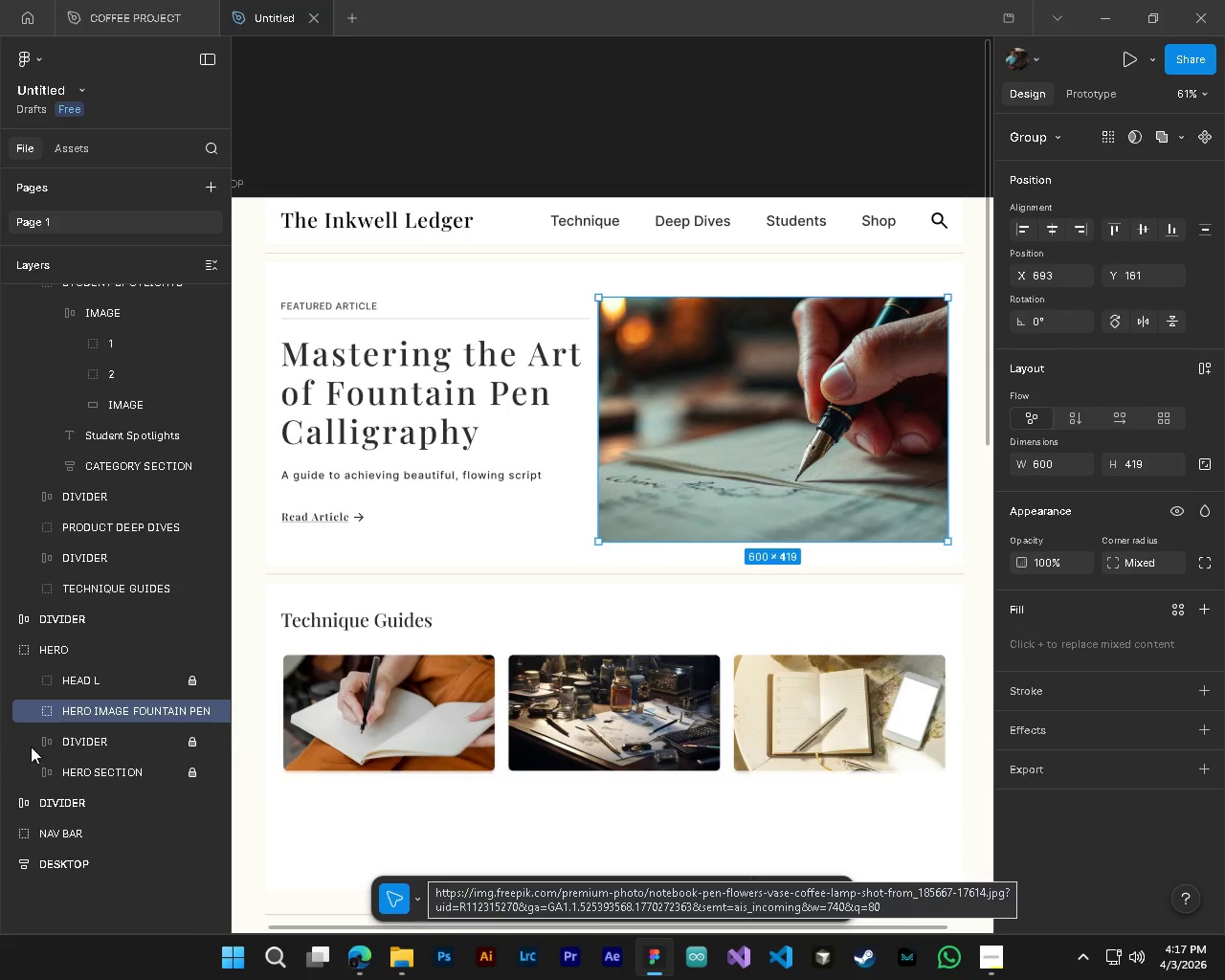 
scroll: coordinate [880, 631], scroll_direction: up, amount: 2.0
 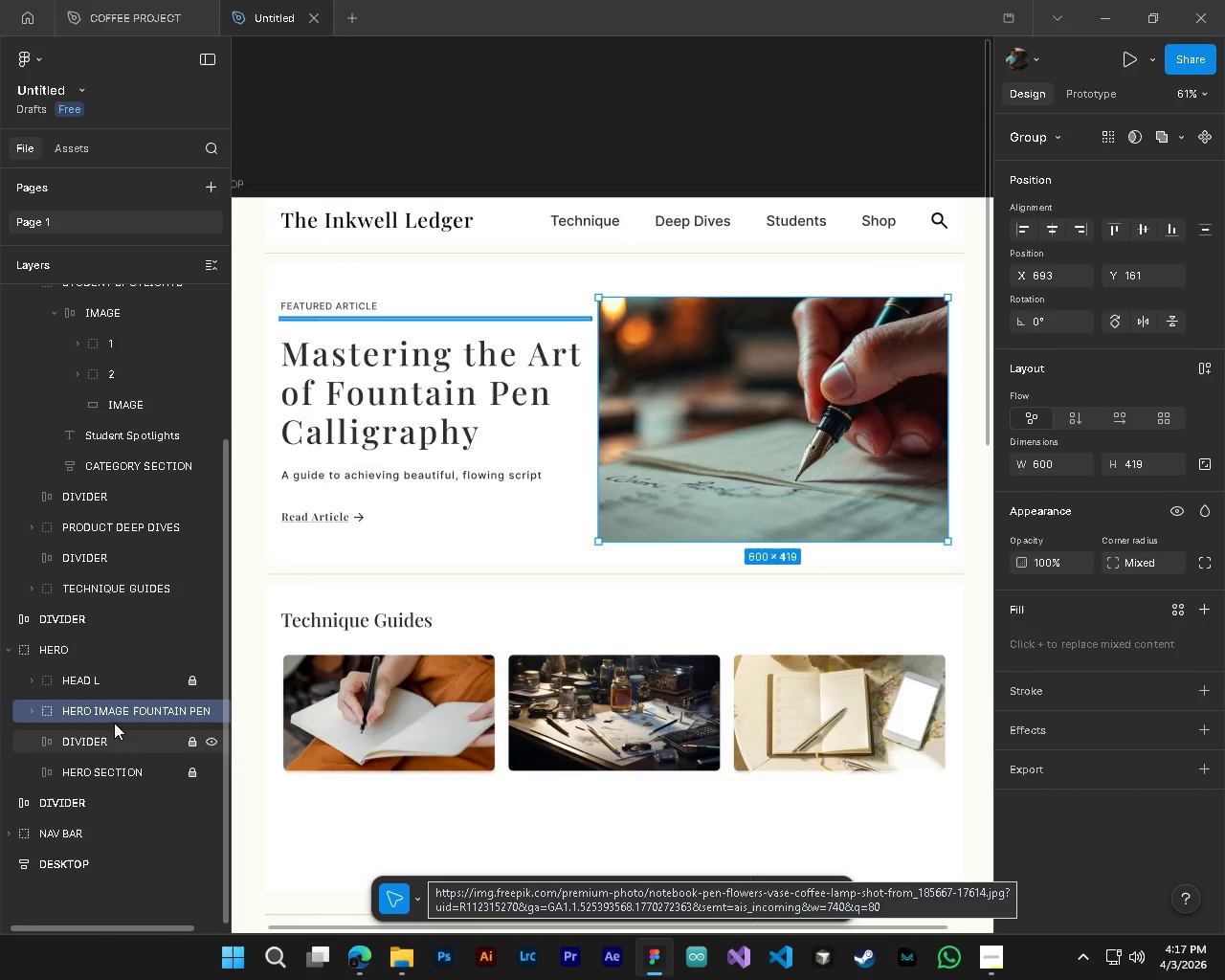 
left_click([29, 715])
 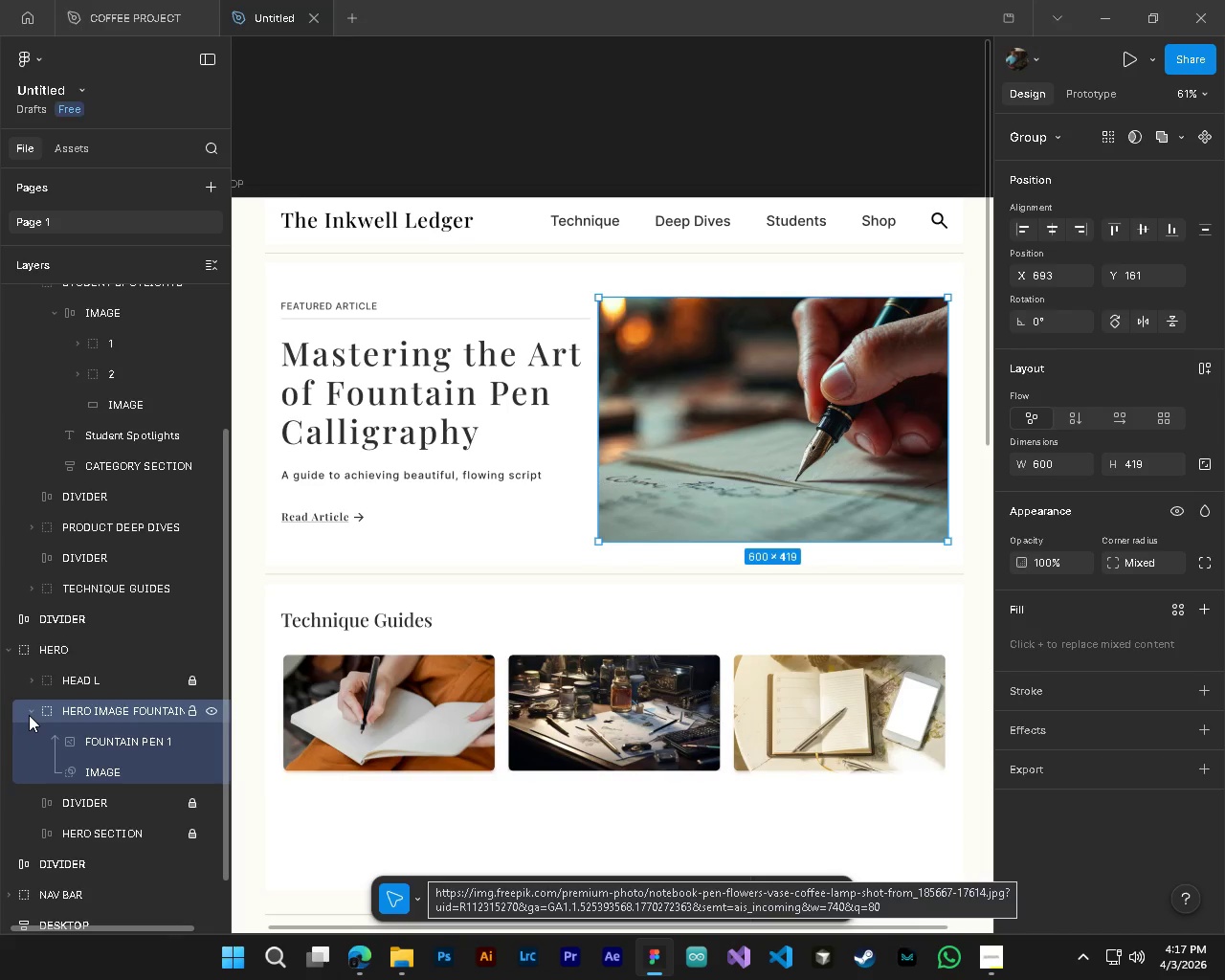 
left_click([29, 715])
 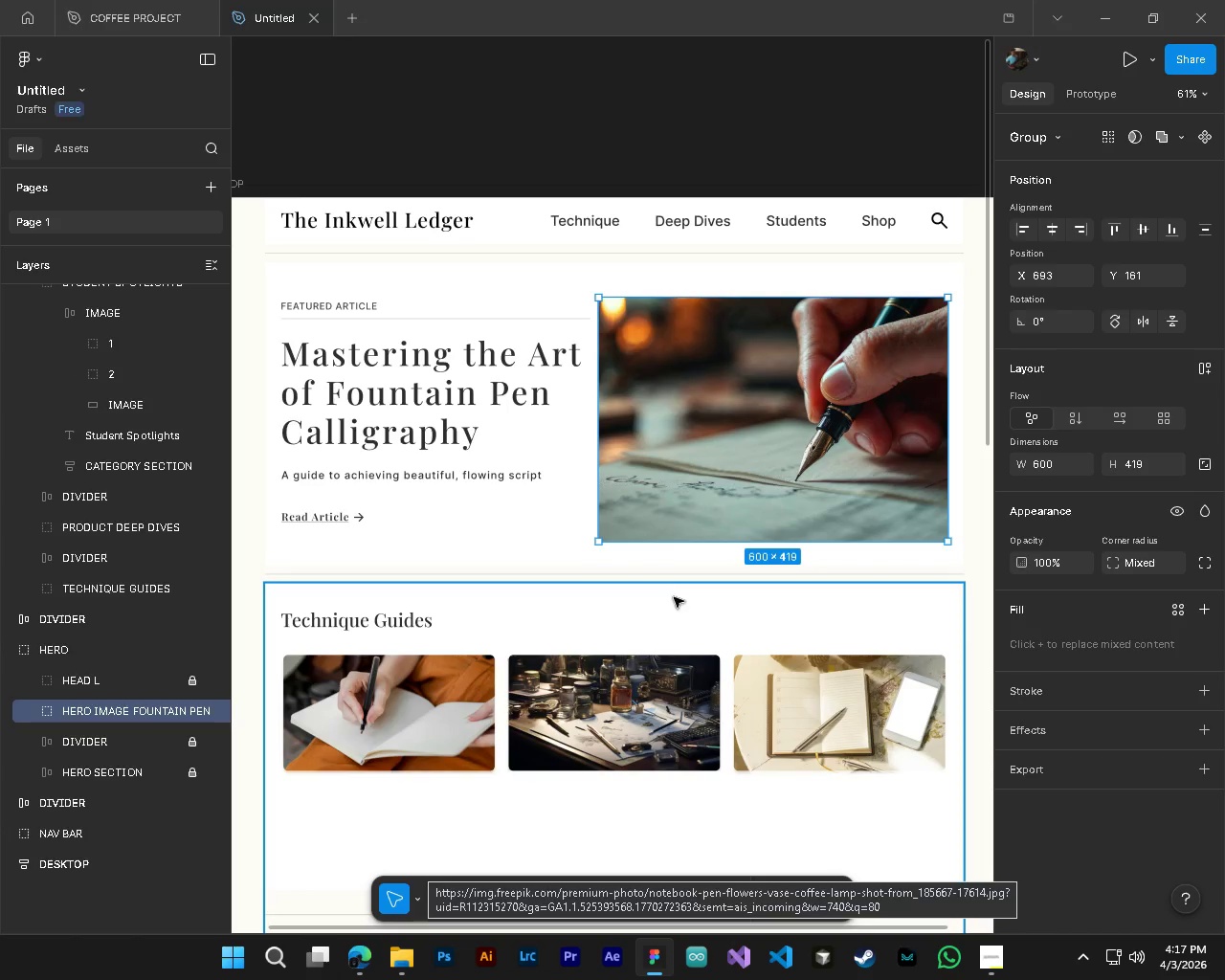 
hold_key(key=AltLeft, duration=0.64)
 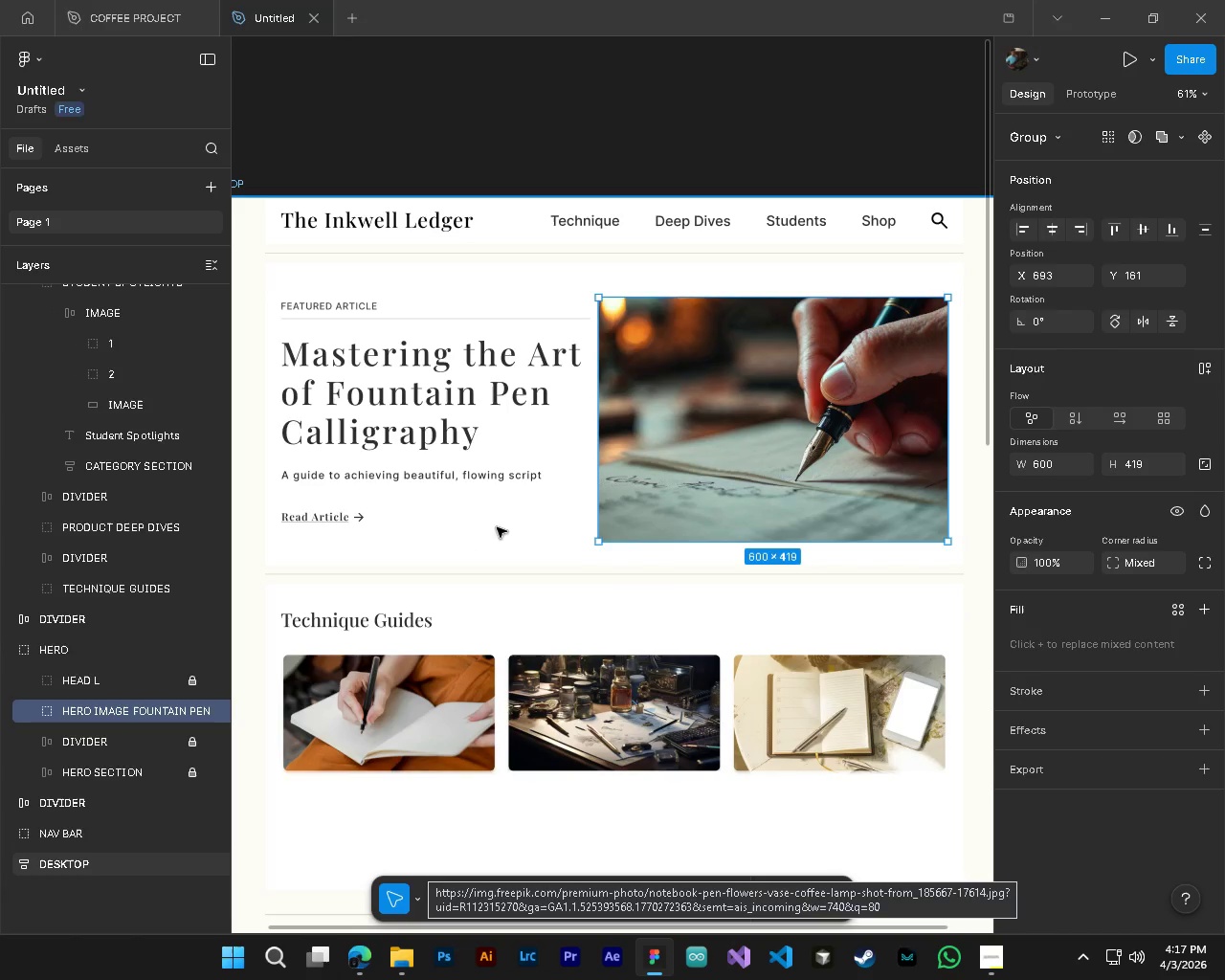 
hold_key(key=ControlLeft, duration=0.62)
 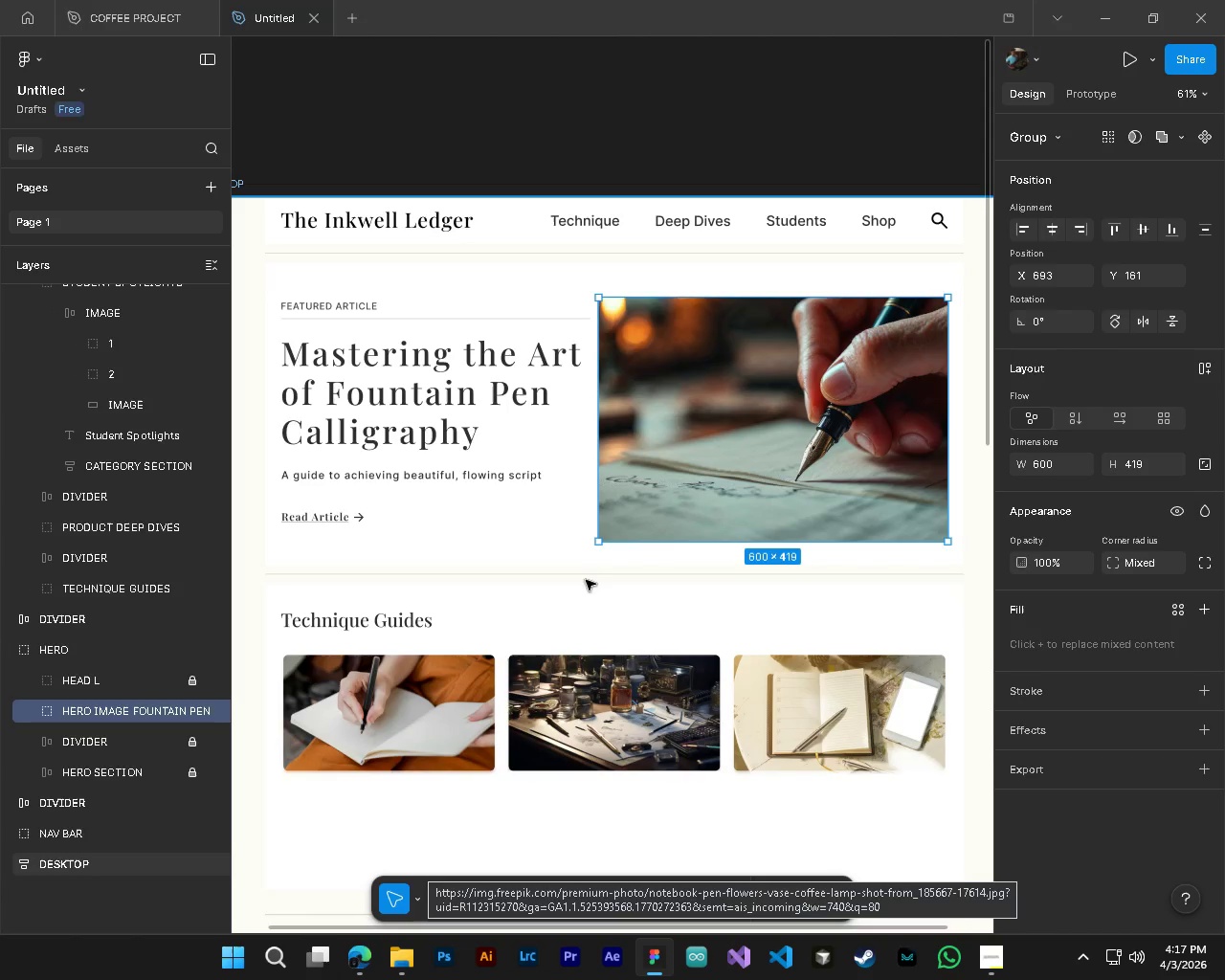 
hold_key(key=ControlLeft, duration=1.12)
 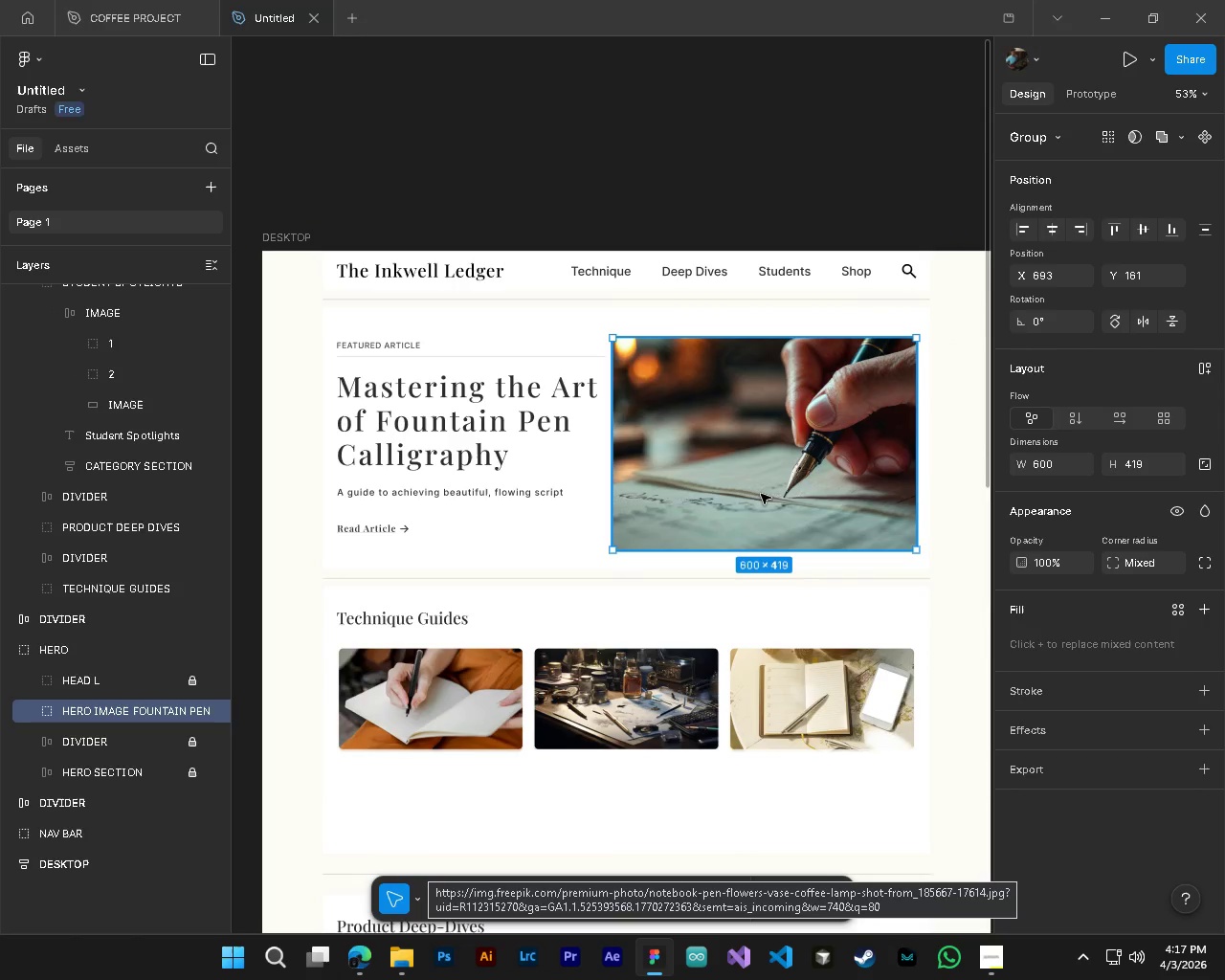 
hold_key(key=AltLeft, duration=1.08)
 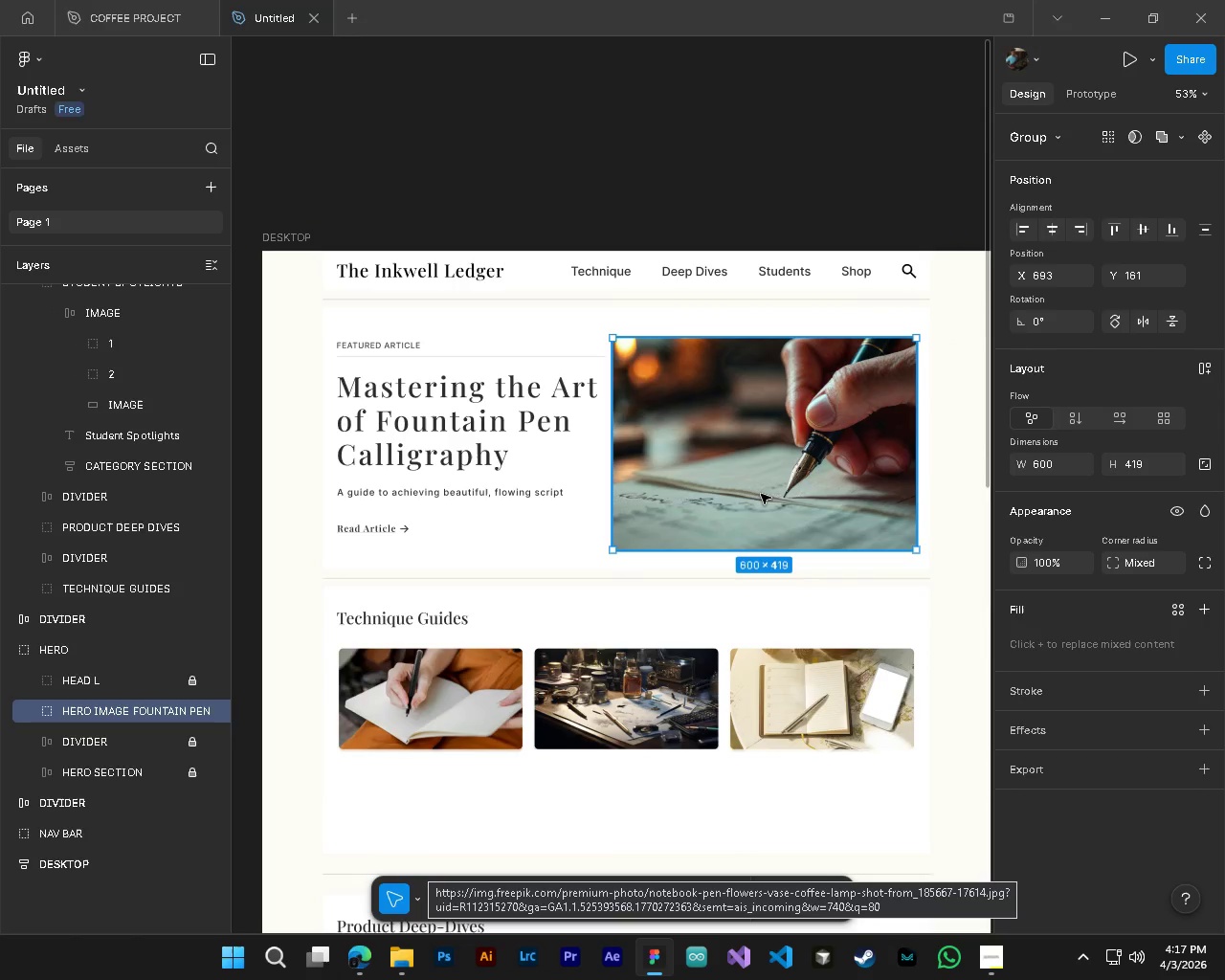 
hold_key(key=AltLeft, duration=12.98)
 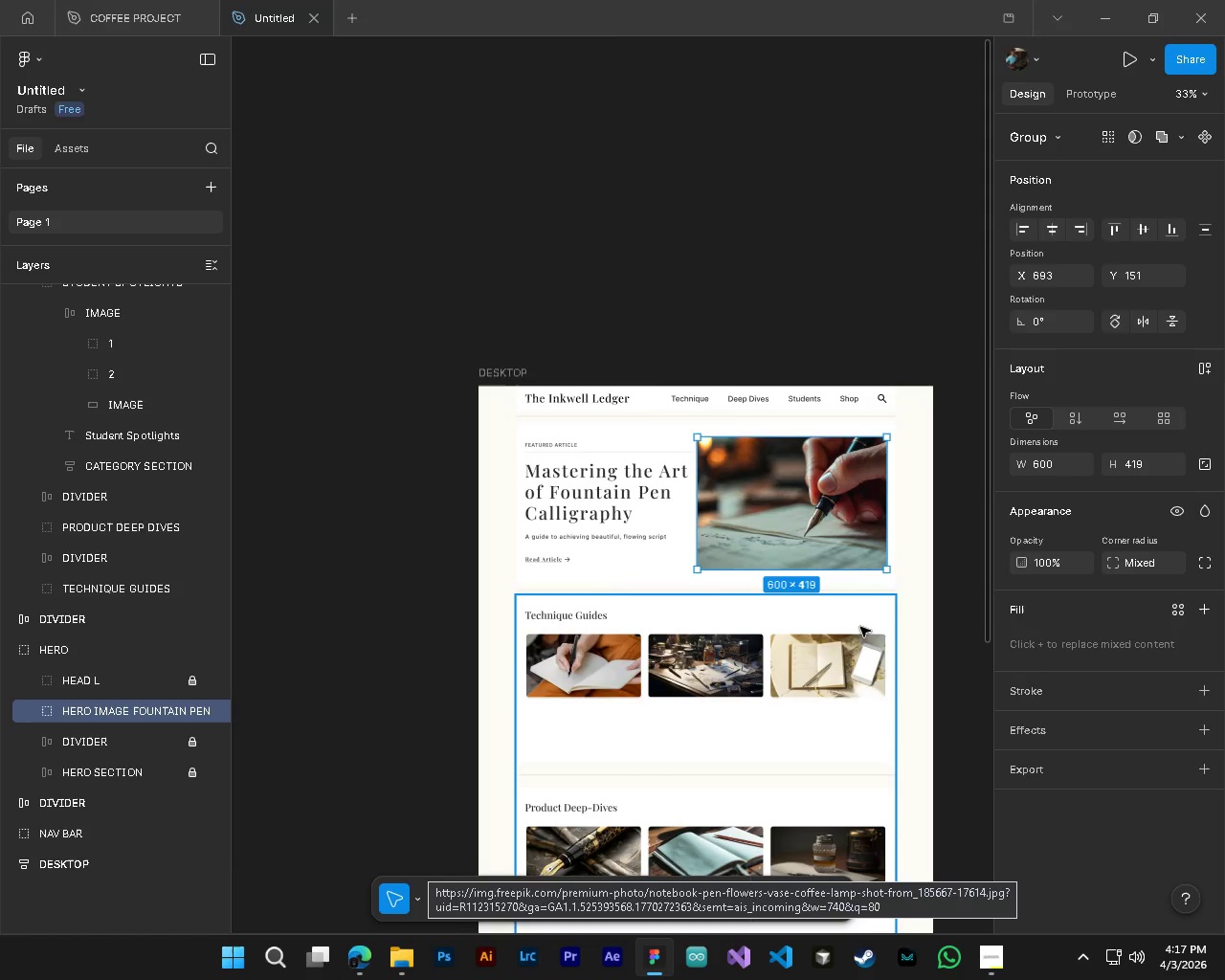 
scroll: coordinate [705, 605], scroll_direction: down, amount: 2.0
 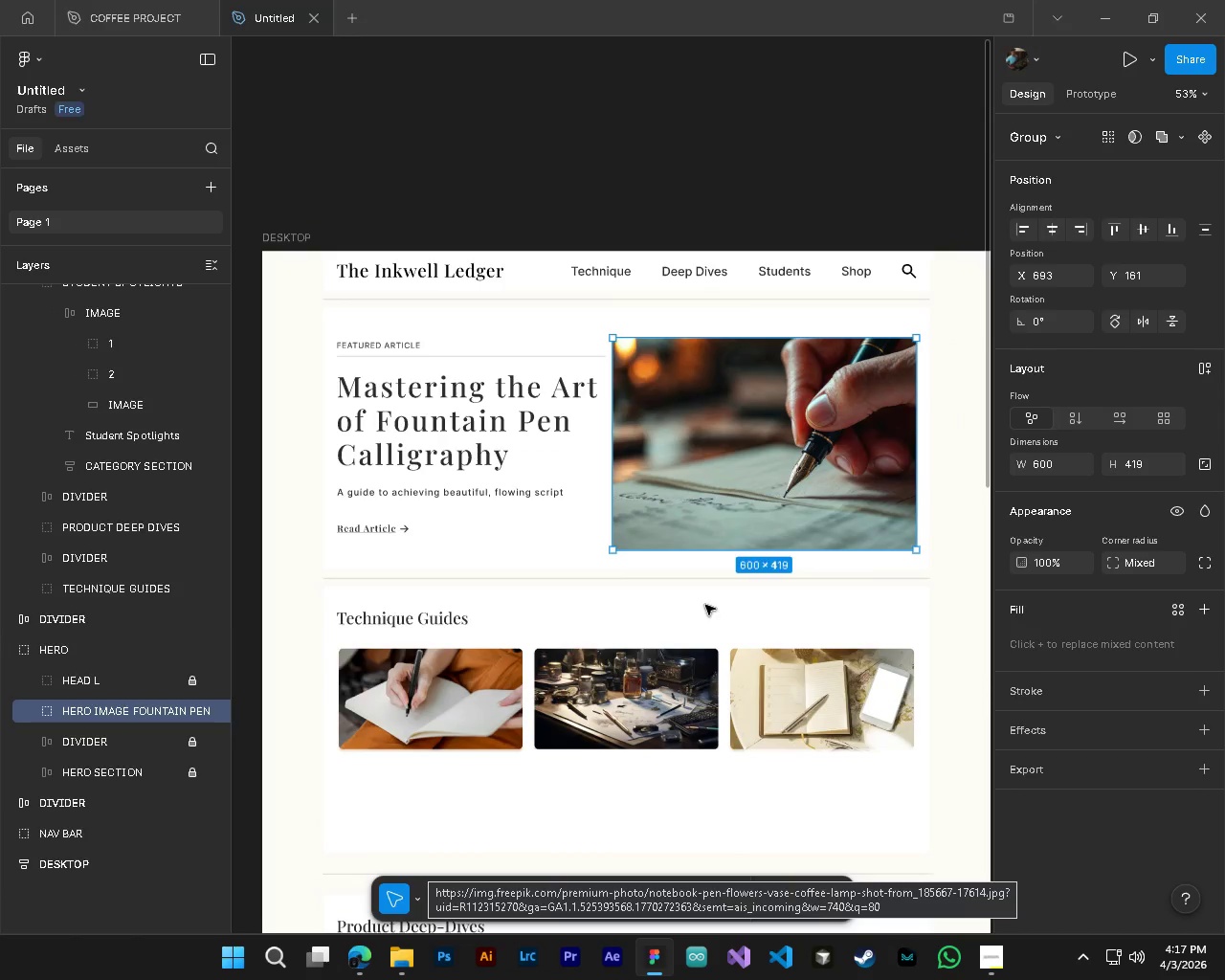 
key(Alt+AltLeft)
 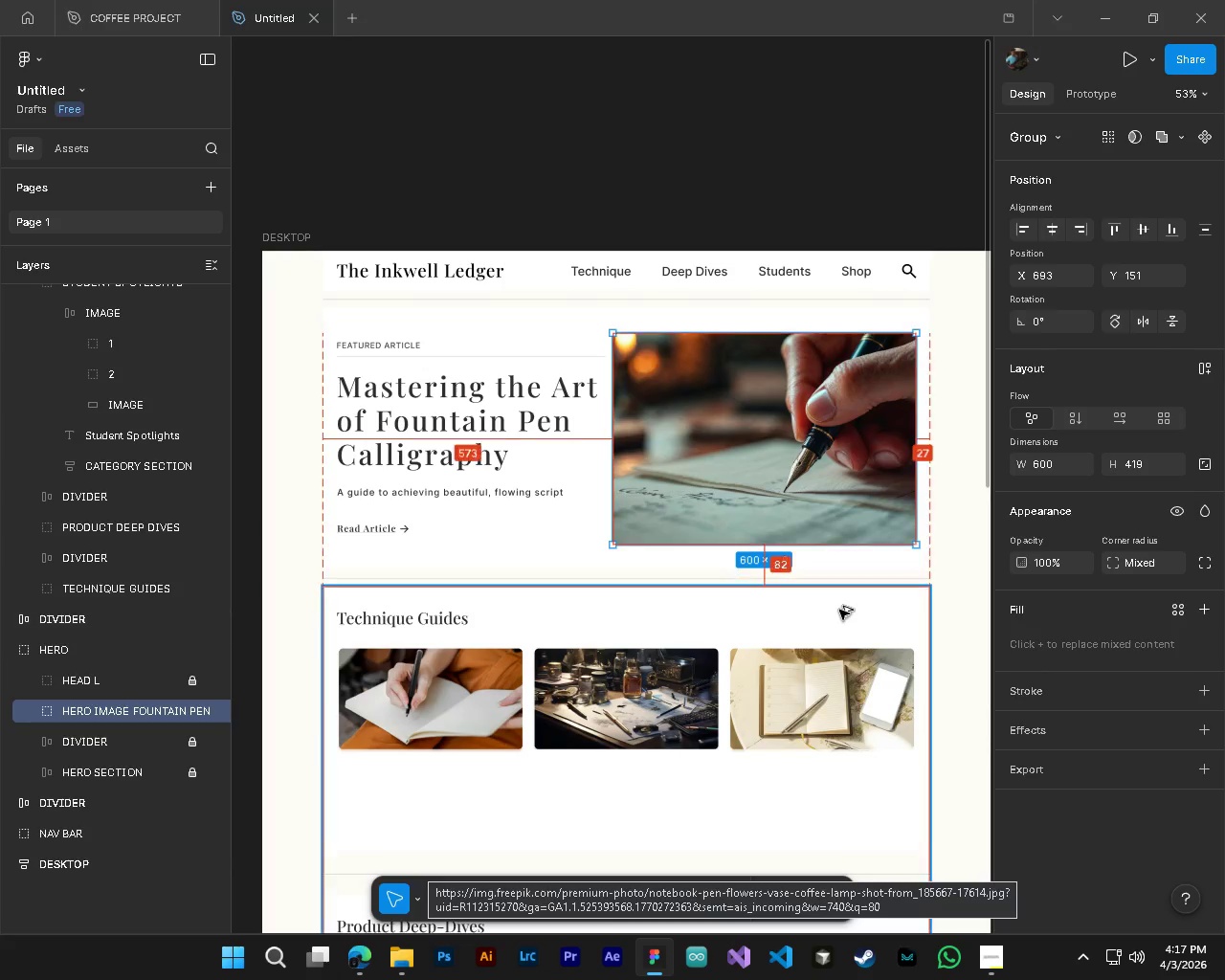 
hold_key(key=ControlLeft, duration=0.42)
 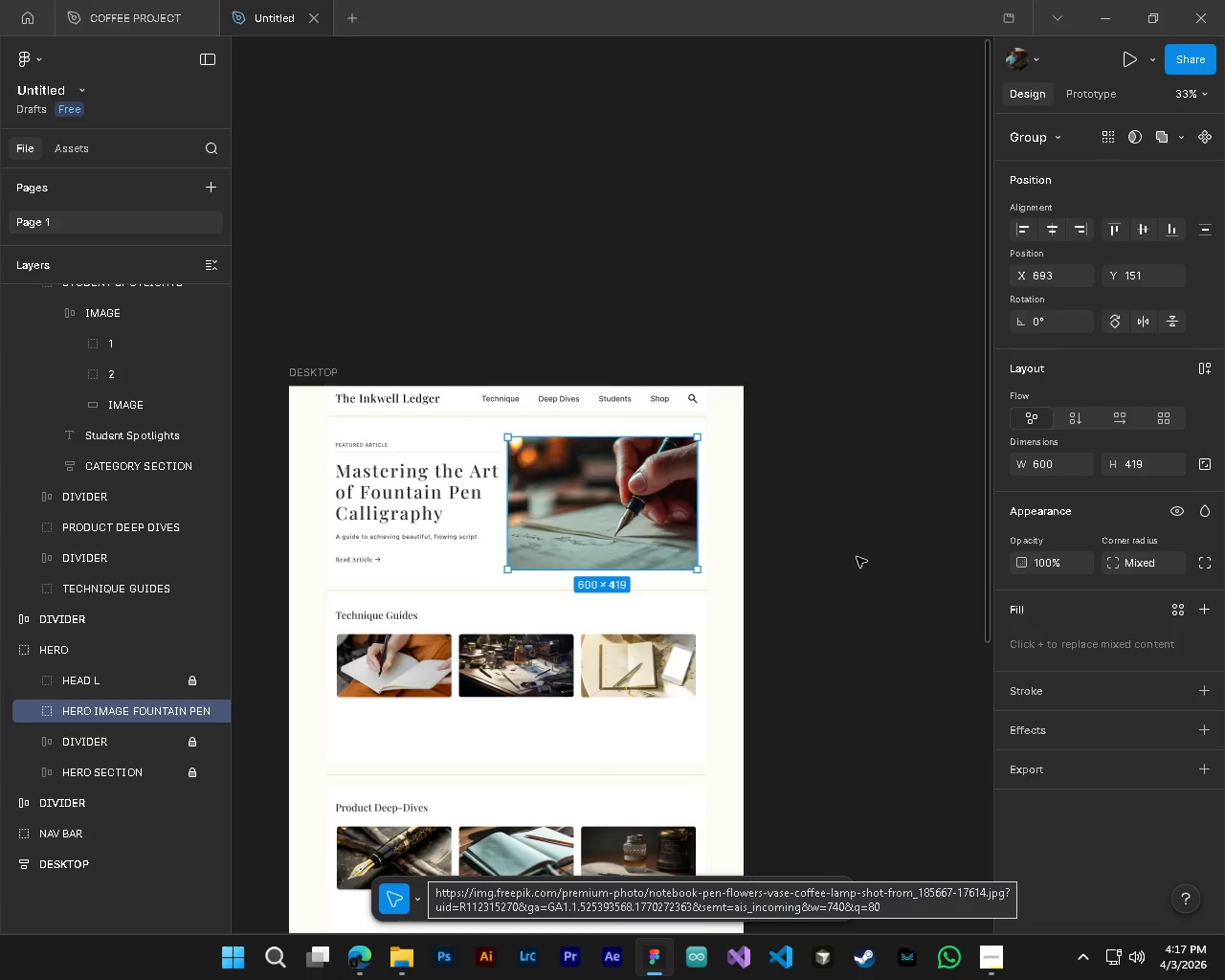 
key(Shift+ShiftLeft)
 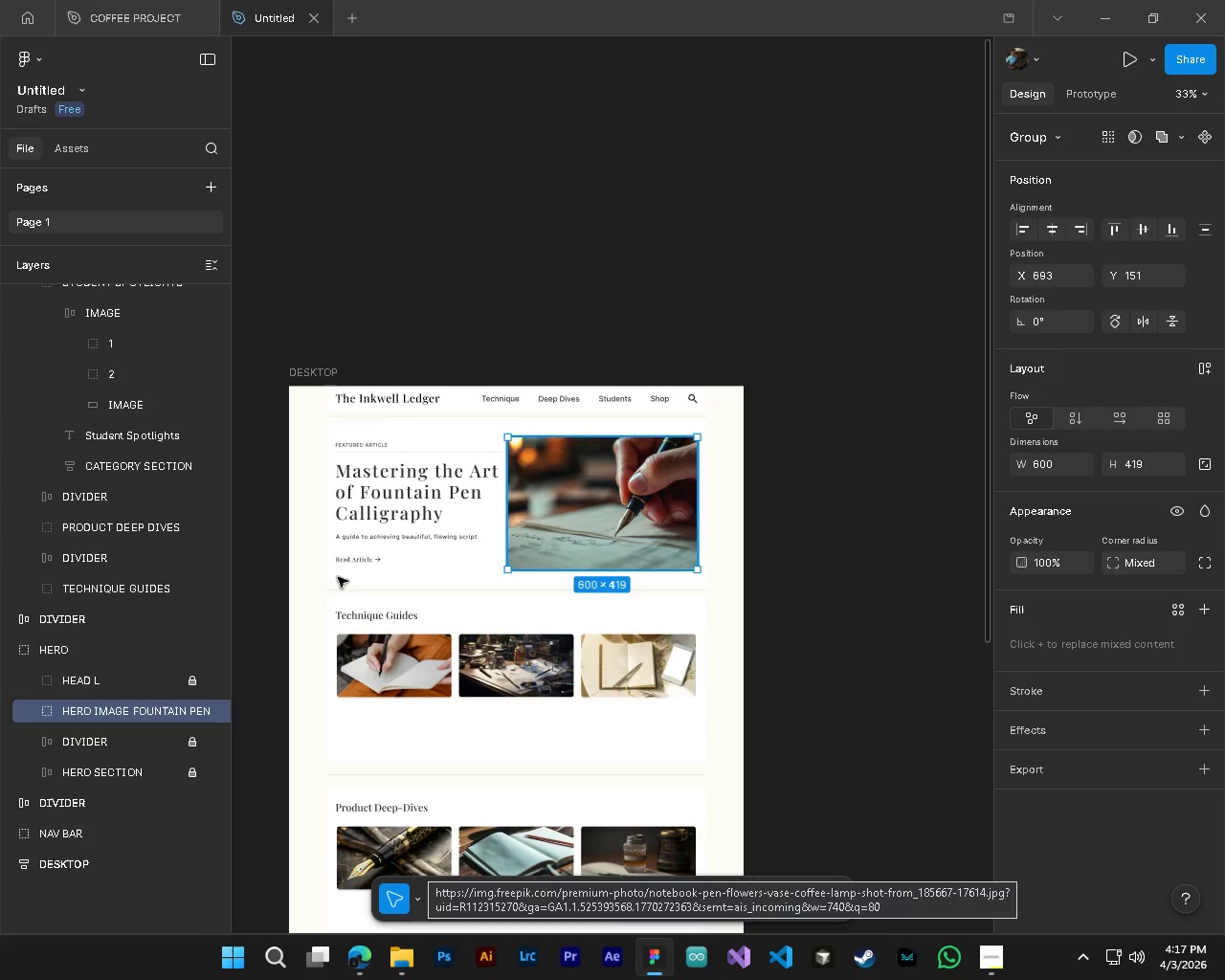 
scroll: coordinate [860, 627], scroll_direction: down, amount: 8.0
 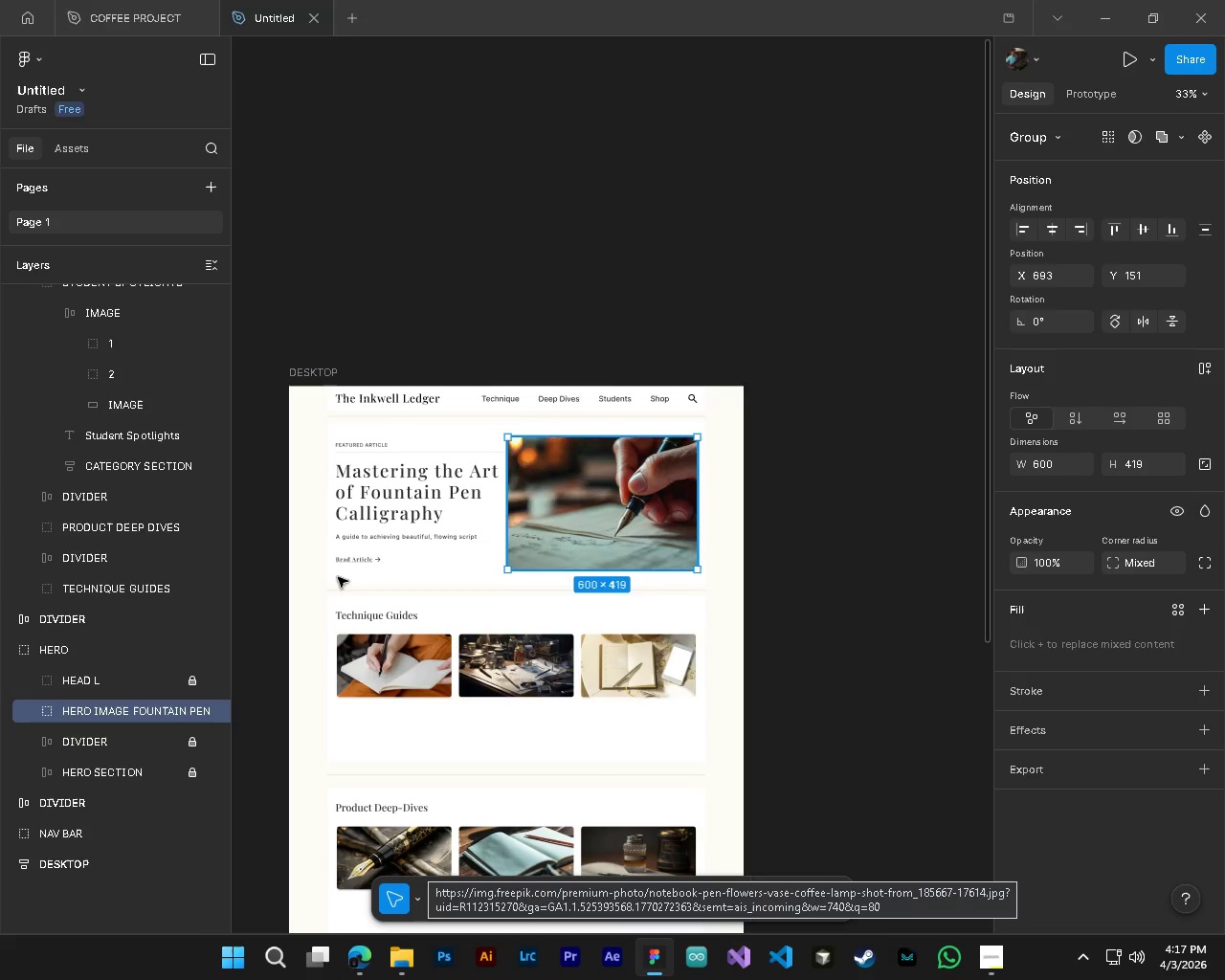 
hold_key(key=ShiftLeft, duration=1.5)
left_click([81, 676])
 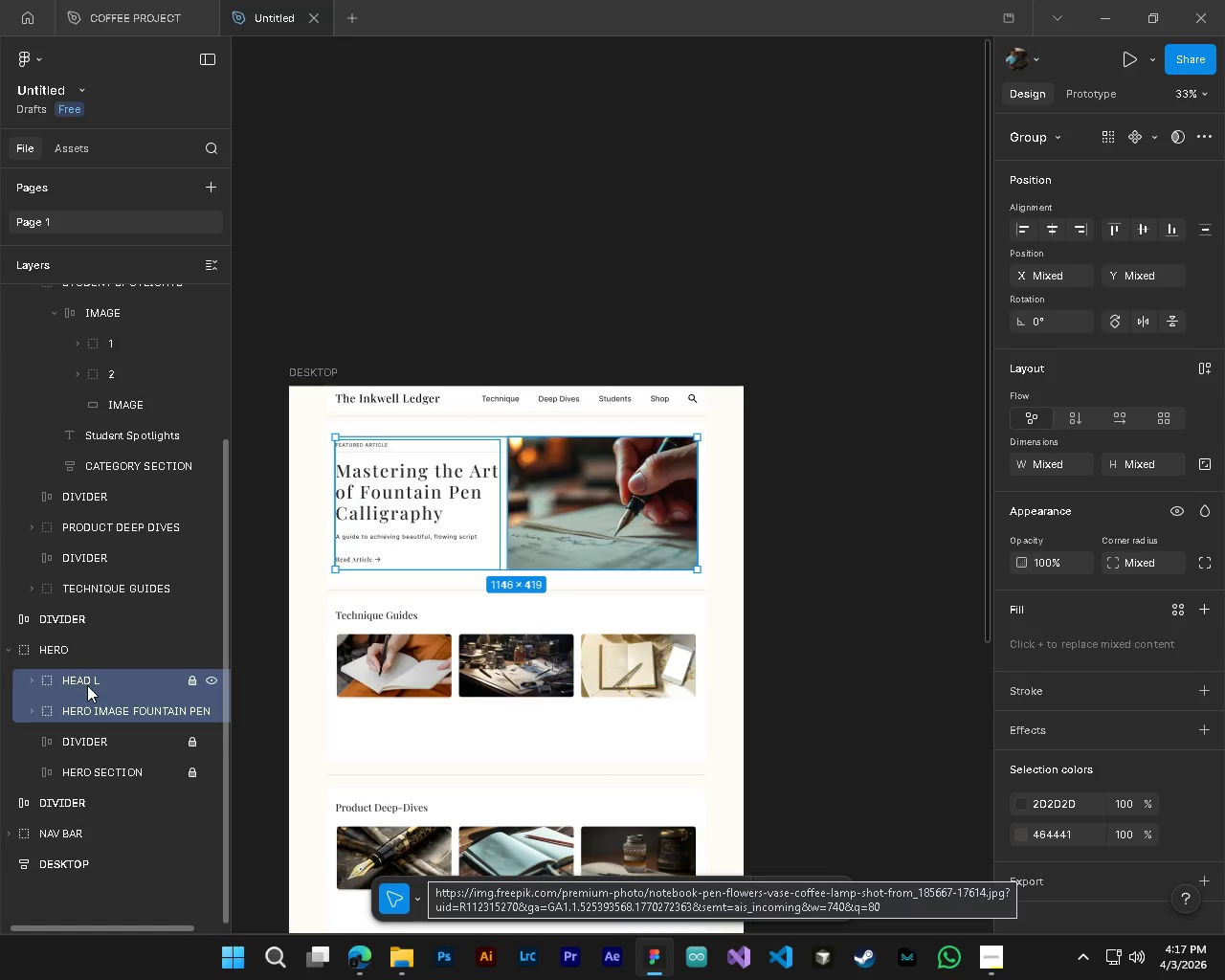 
hold_key(key=ShiftLeft, duration=0.58)
 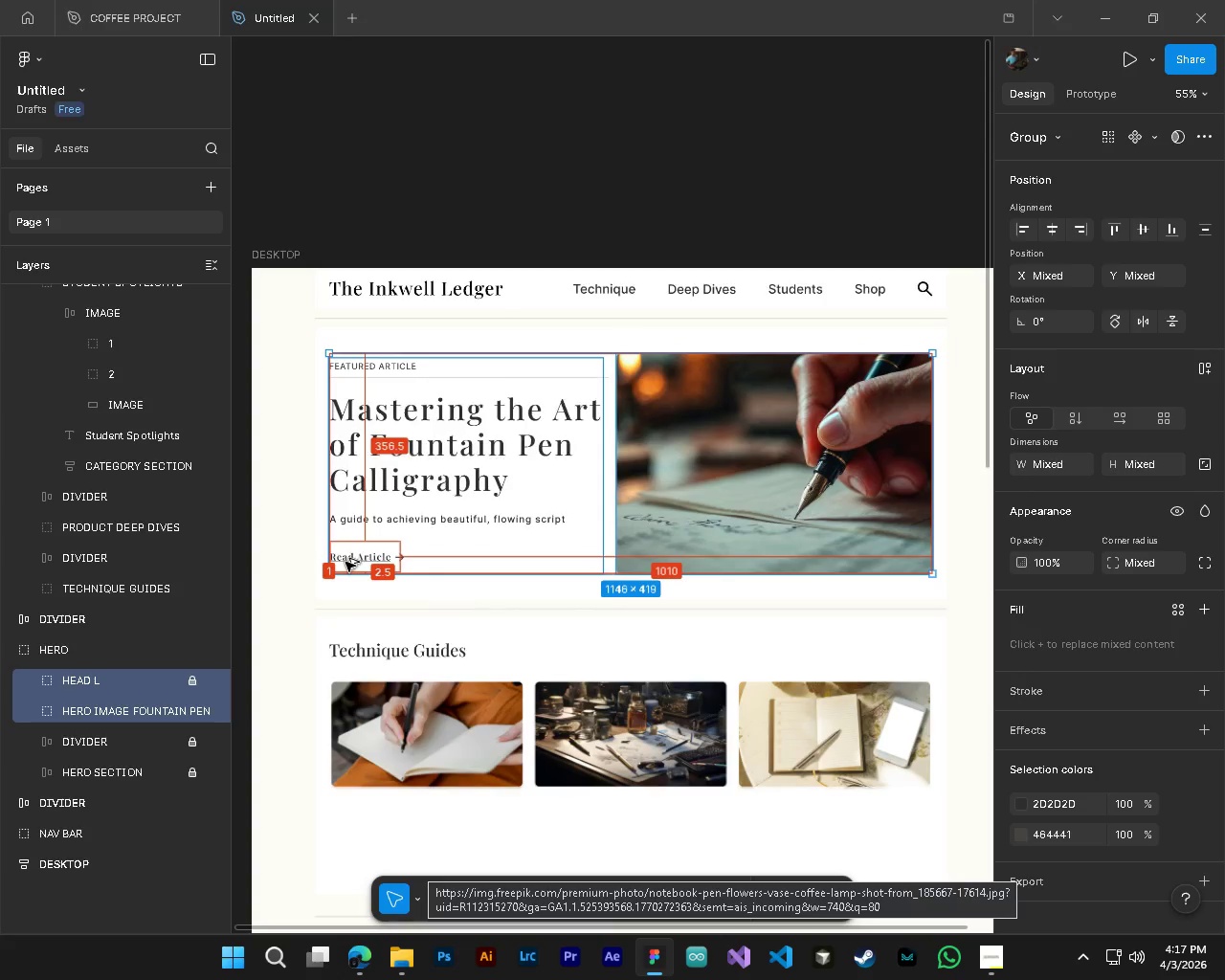 
hold_key(key=AltLeft, duration=0.75)
hold_key(key=ControlLeft, duration=0.58)
scroll: coordinate [345, 562], scroll_direction: up, amount: 5.0
 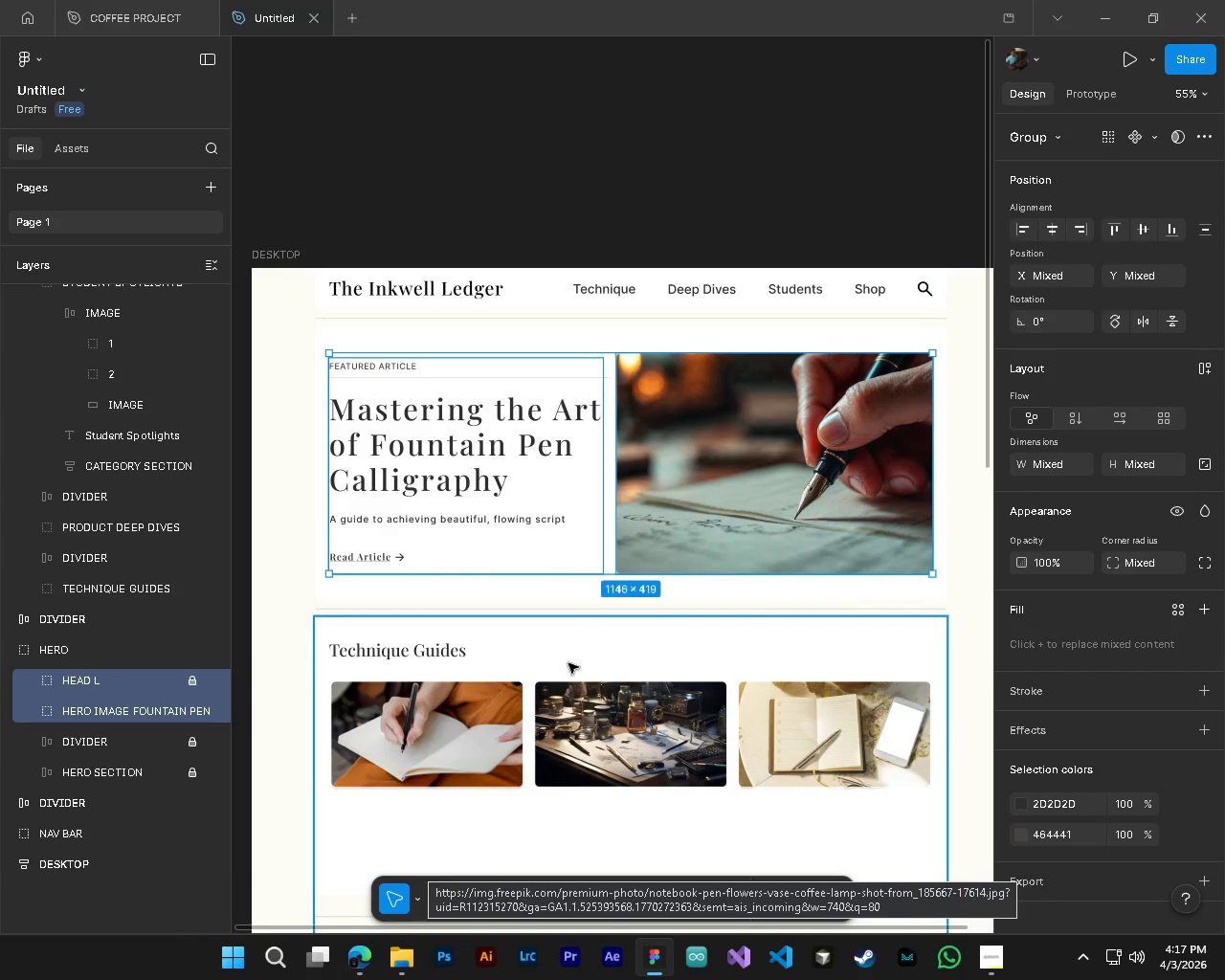 
hold_key(key=AltLeft, duration=0.47)
hold_key(key=ControlLeft, duration=0.44)
scroll: coordinate [669, 448], scroll_direction: up, amount: 4.0
 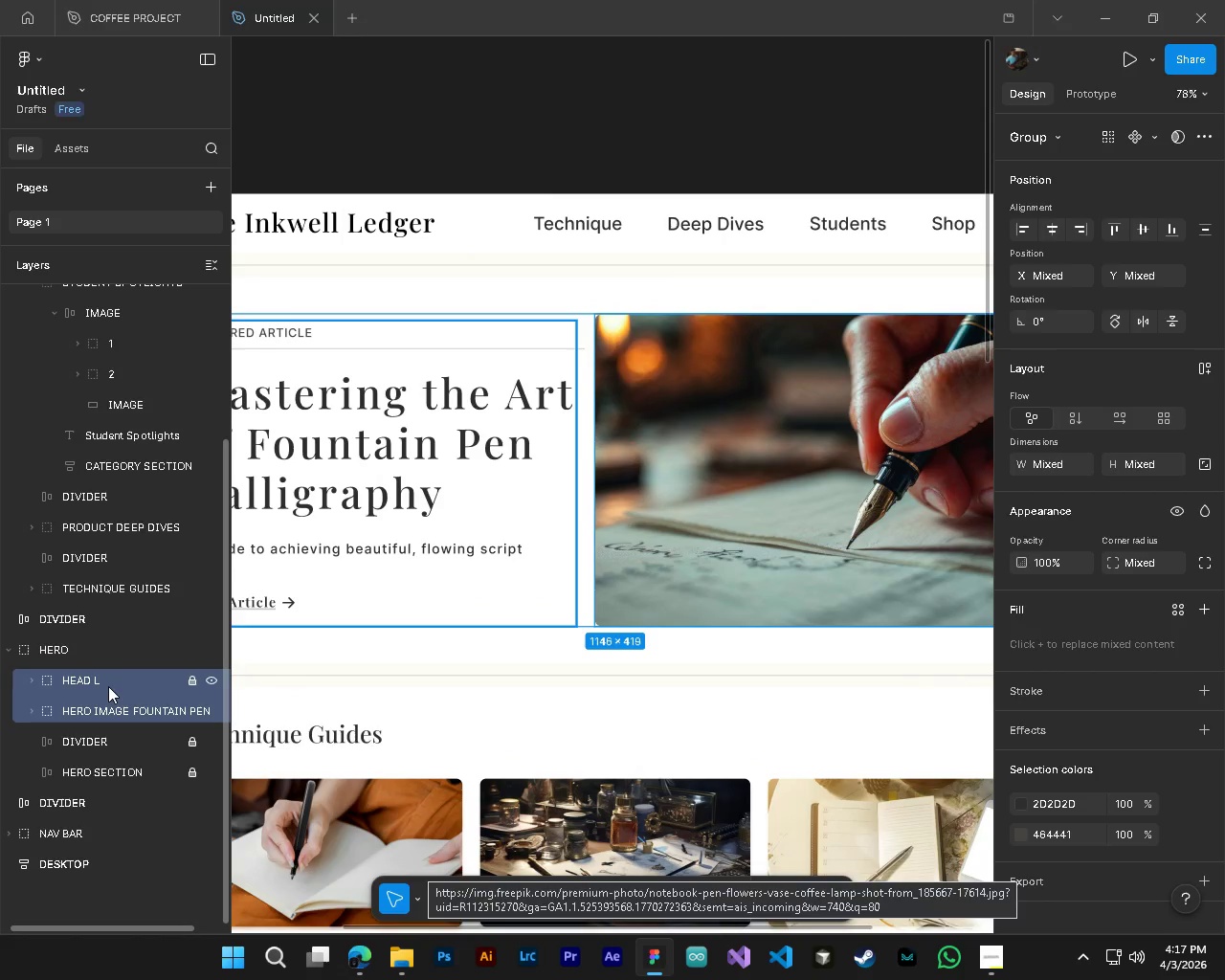 
left_click([104, 715])
 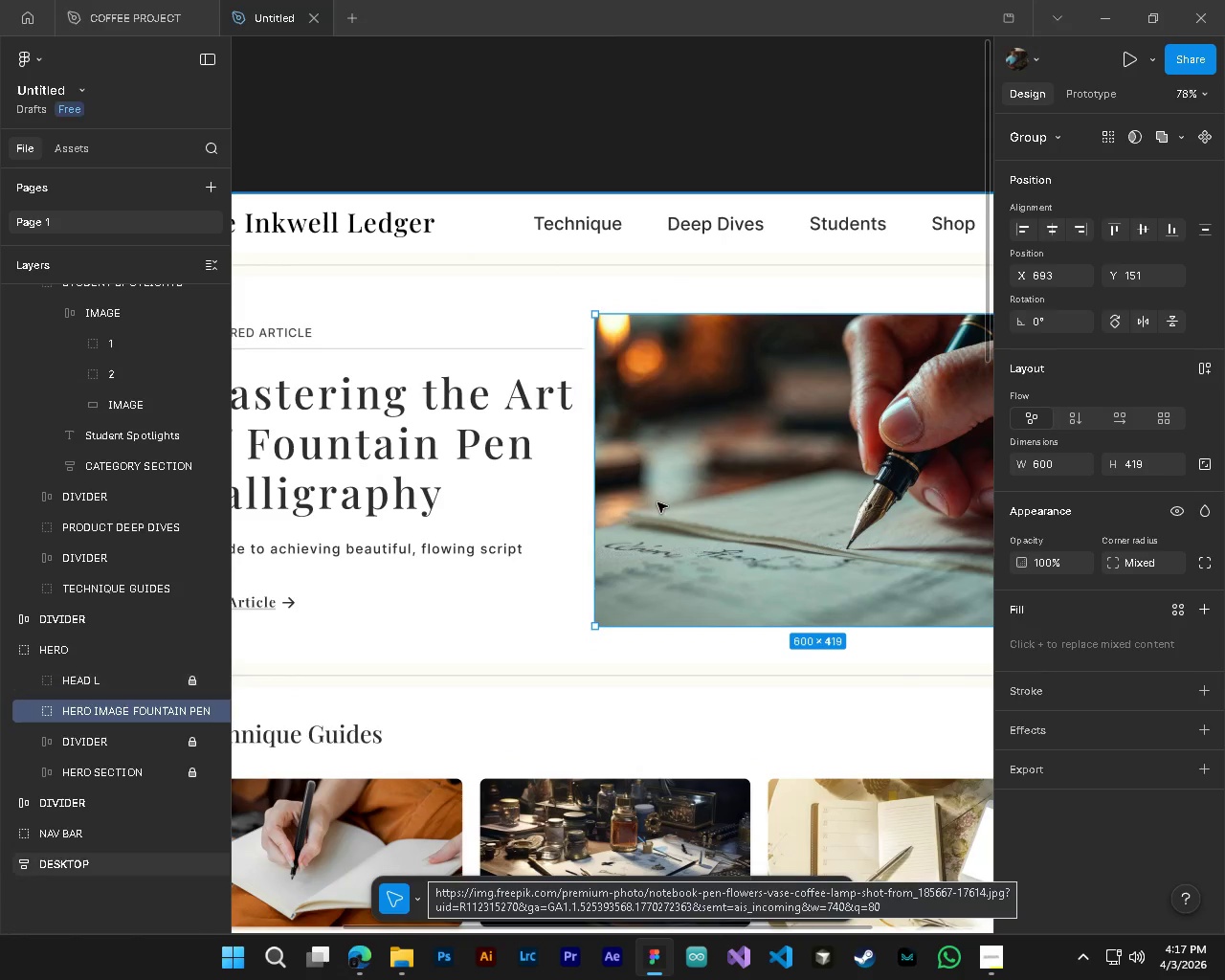 
key(Shift+ArrowDown)
 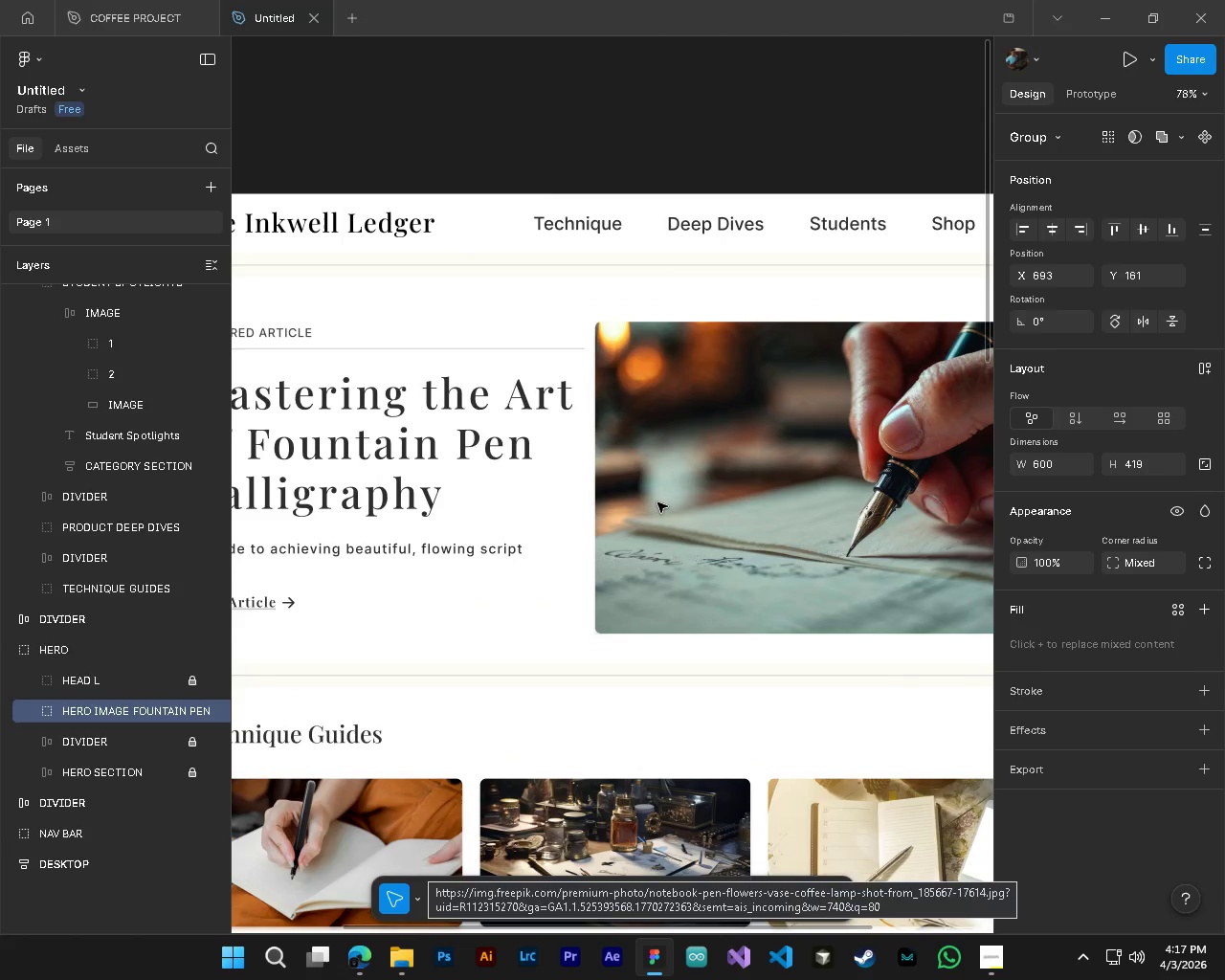 
key(Shift+ArrowUp)
 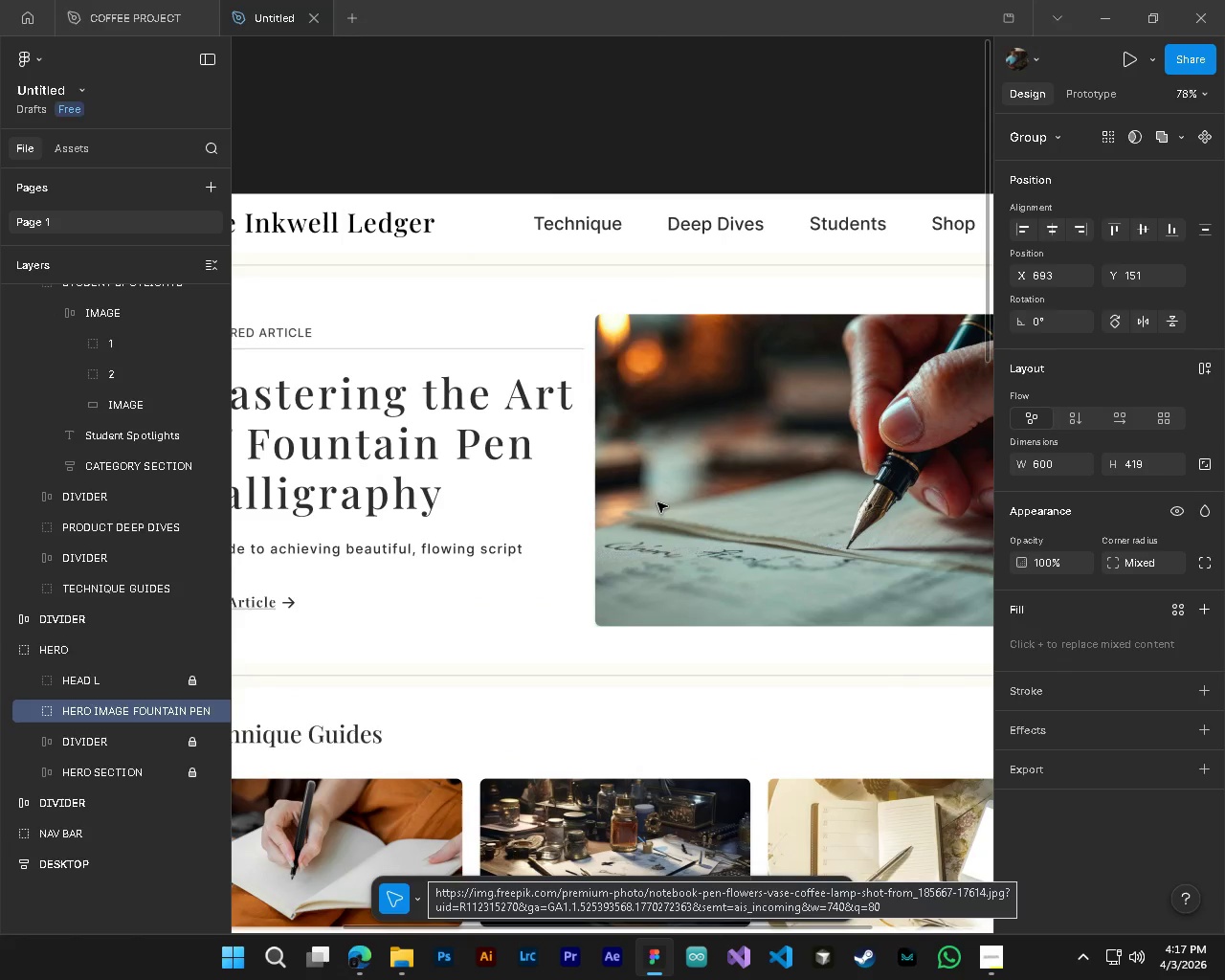 
hold_key(key=AltLeft, duration=1.5)
 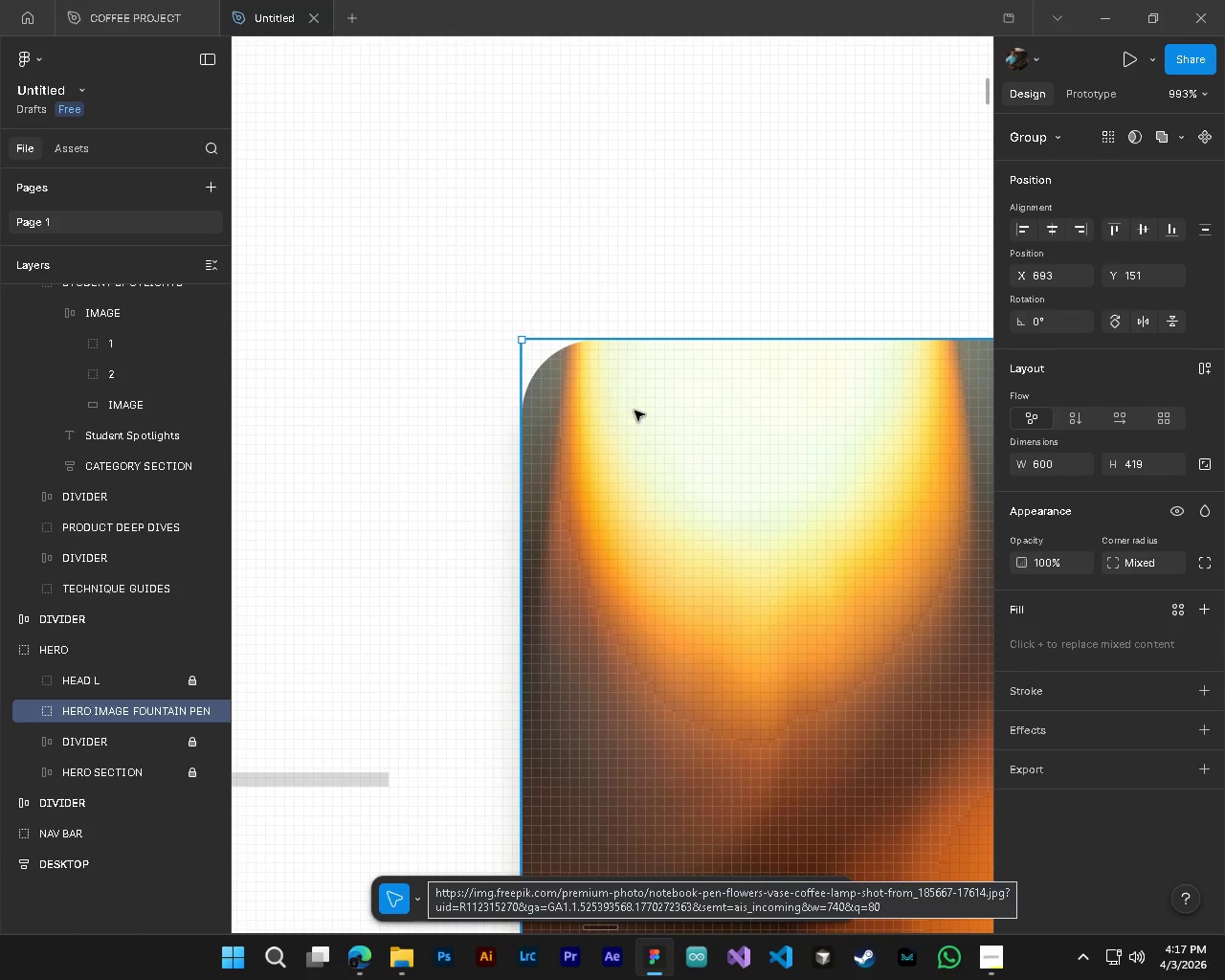 
hold_key(key=ControlLeft, duration=1.5)
 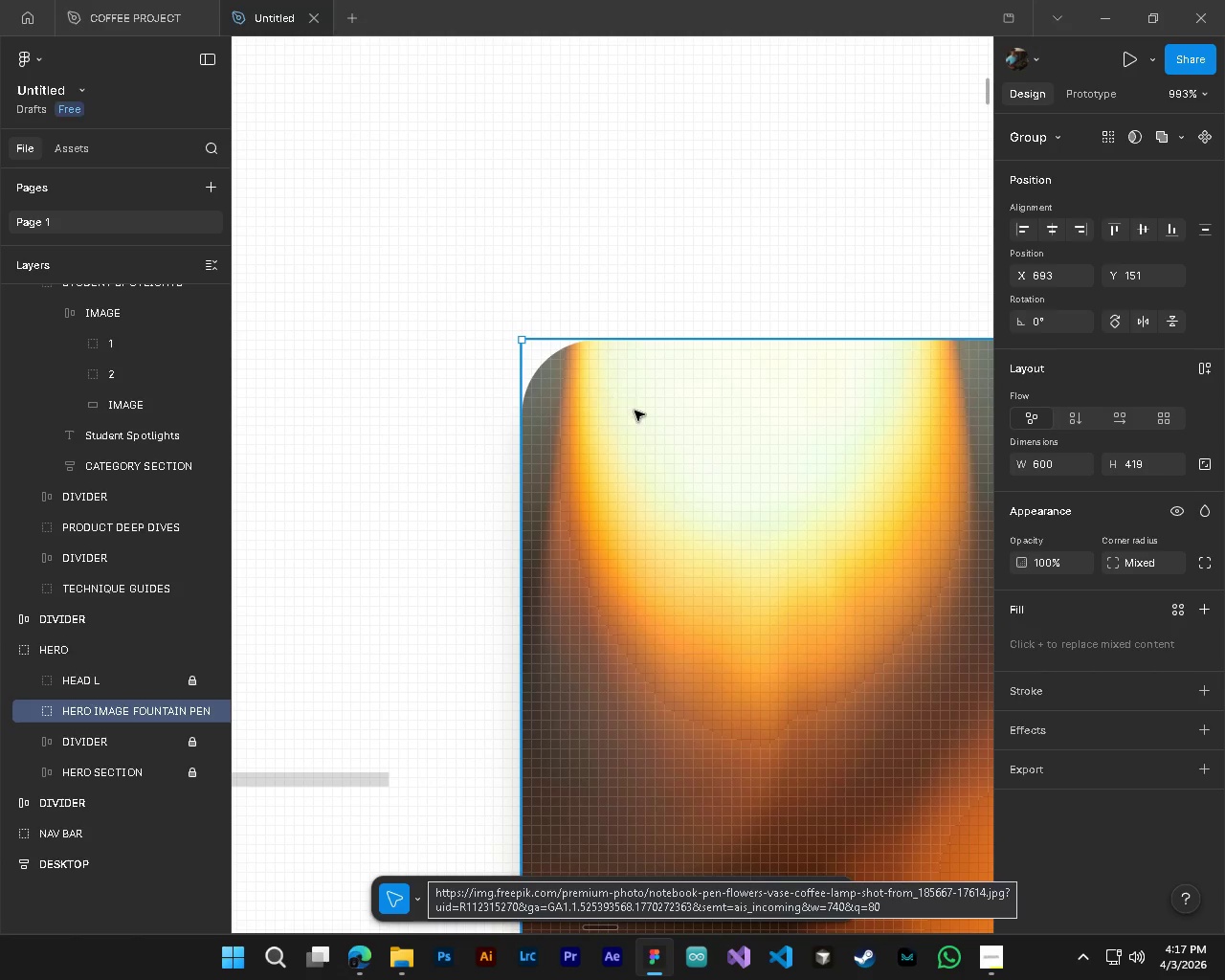 
hold_key(key=ShiftLeft, duration=1.5)
 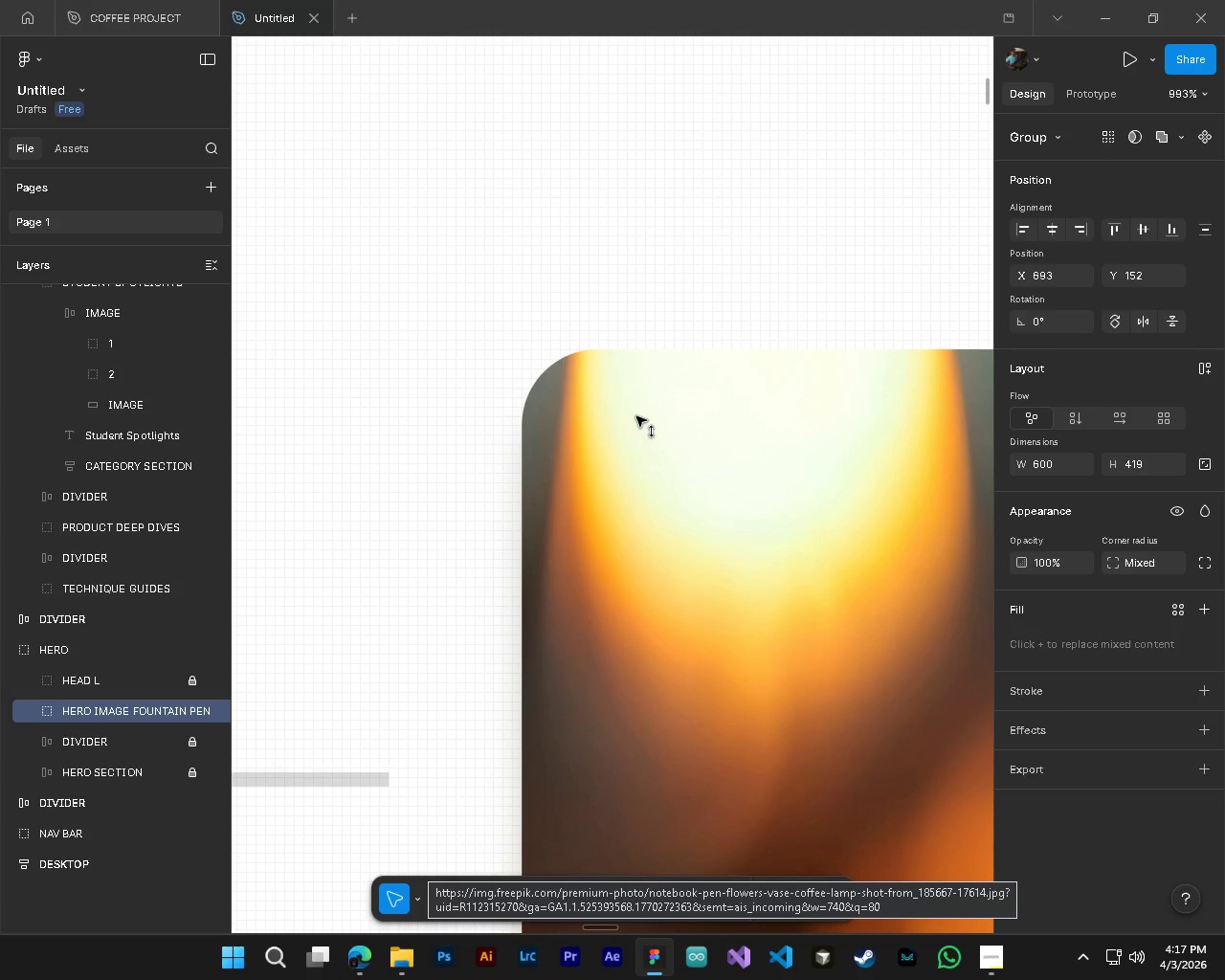 
scroll: coordinate [615, 395], scroll_direction: up, amount: 21.0
 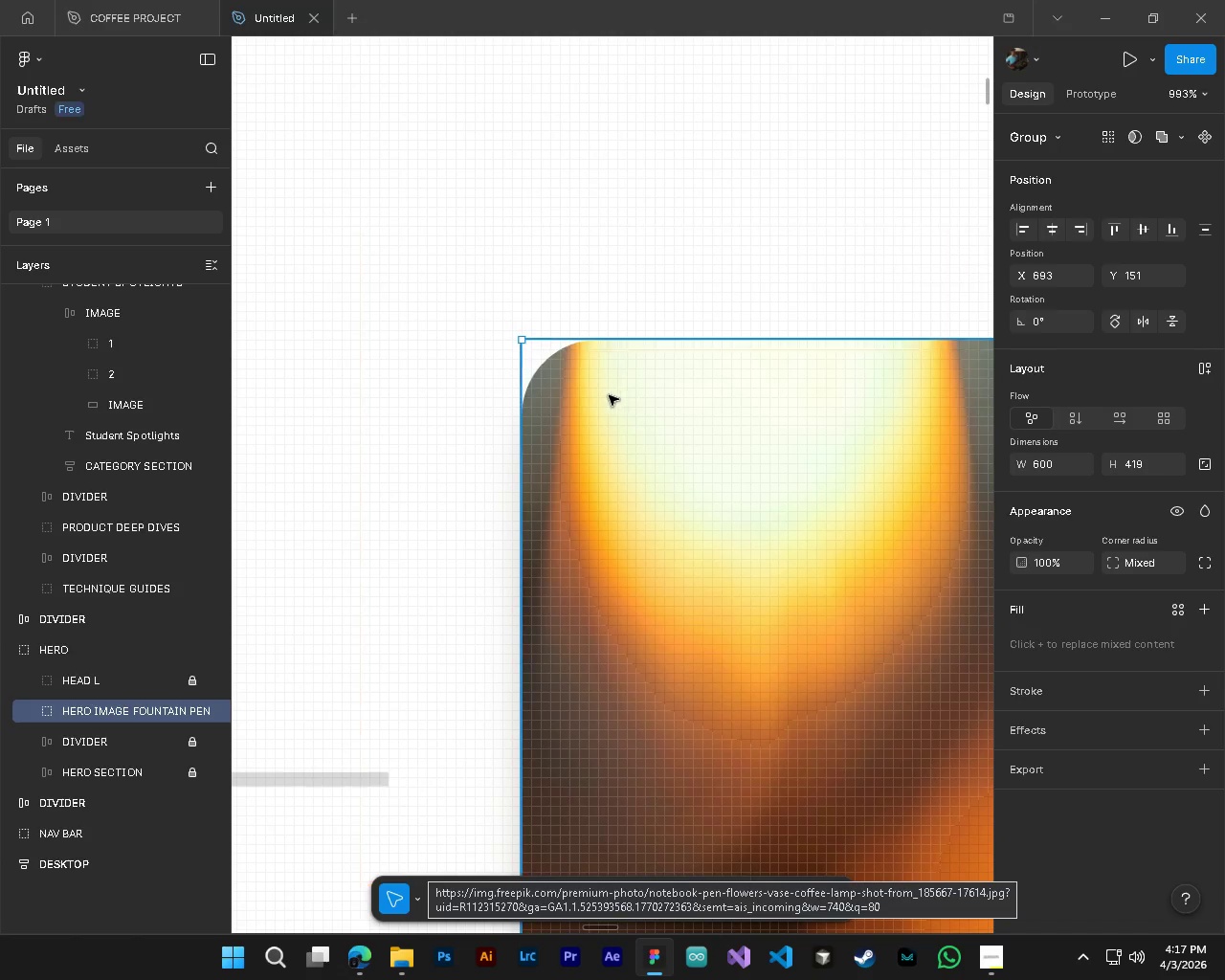 
left_click_drag(start_coordinate=[636, 411], to_coordinate=[636, 416])
 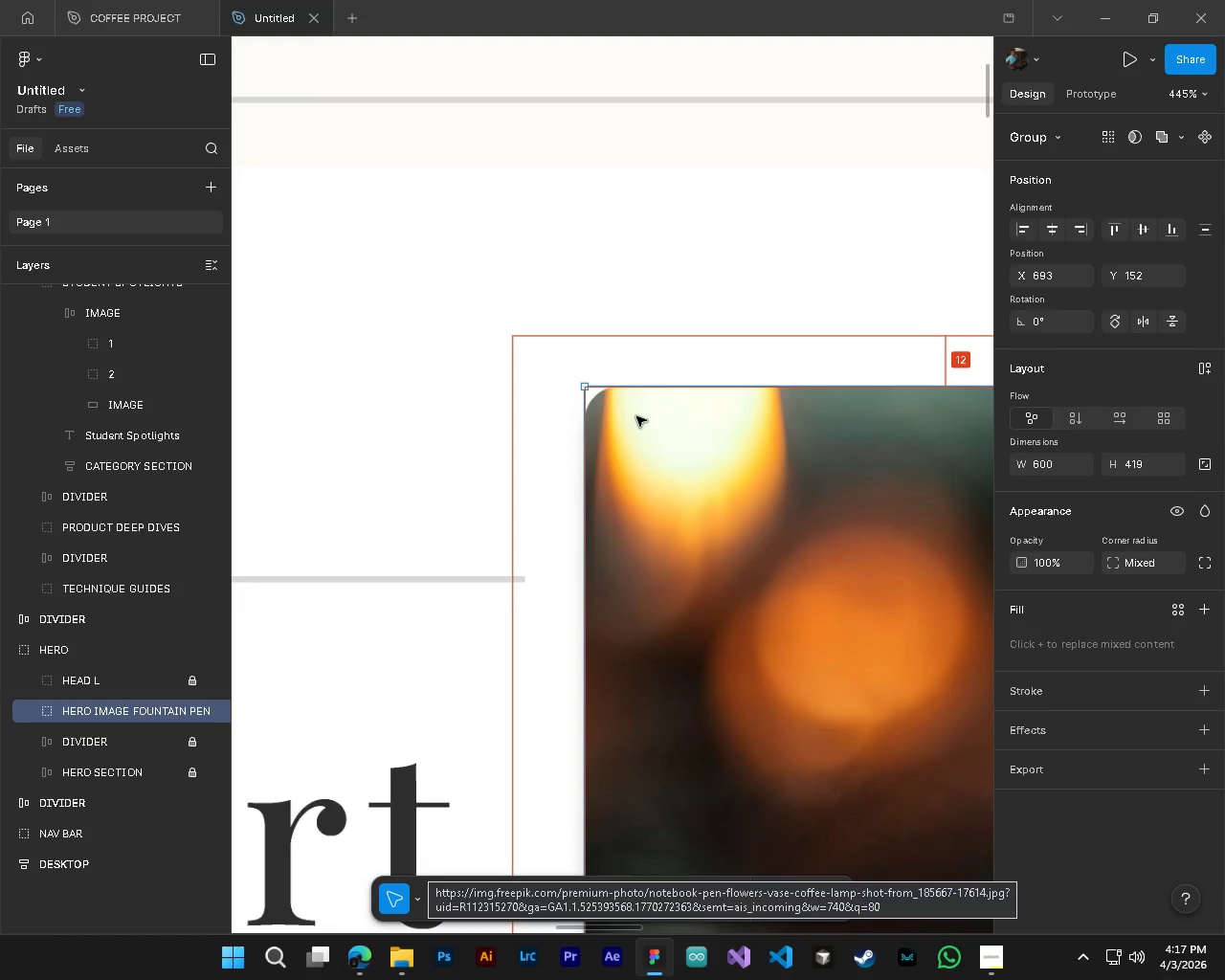 
hold_key(key=ShiftLeft, duration=0.75)
 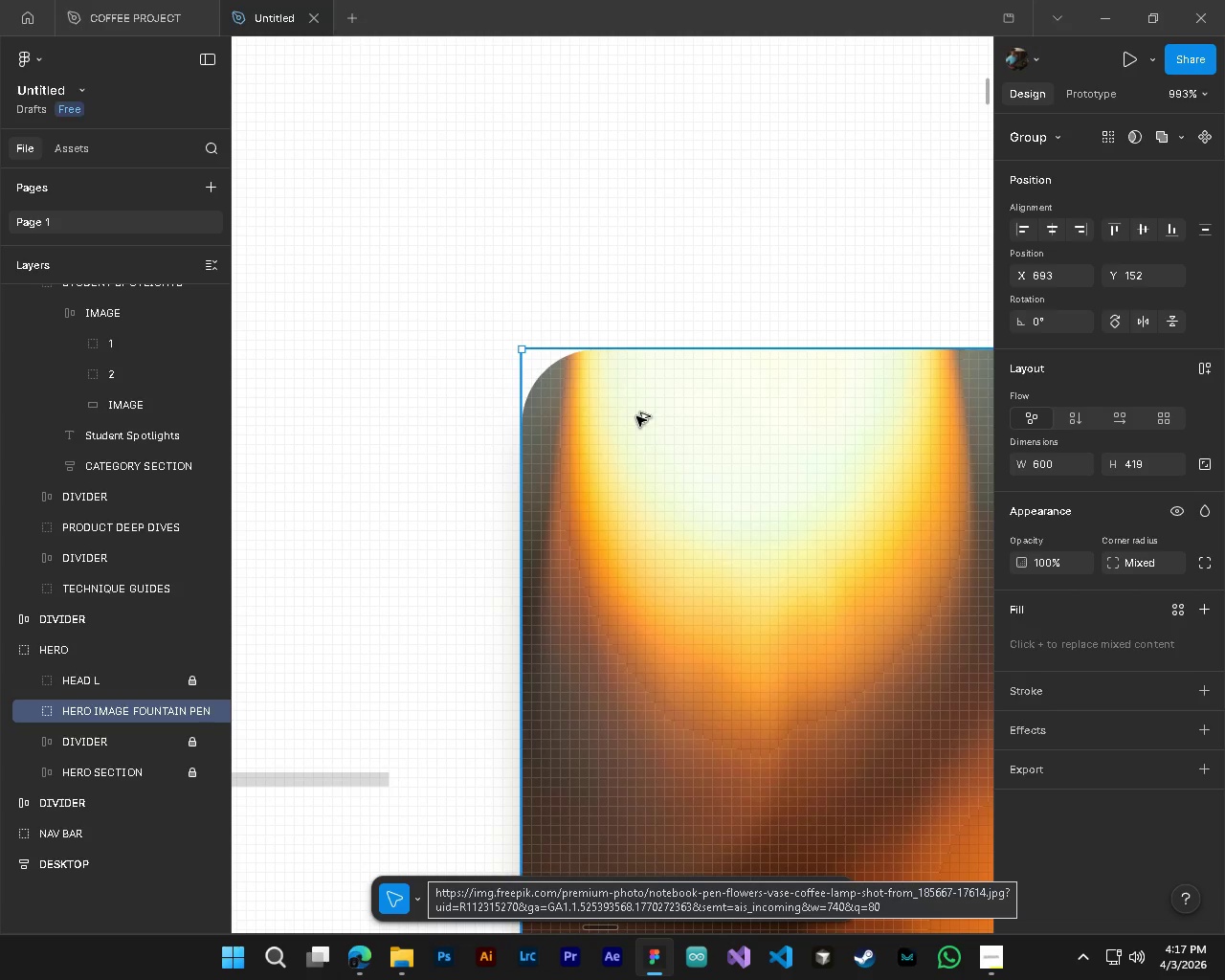 
hold_key(key=AltLeft, duration=2.02)
hold_key(key=ControlLeft, duration=1.5)
scroll: coordinate [636, 416], scroll_direction: down, amount: 20.0
 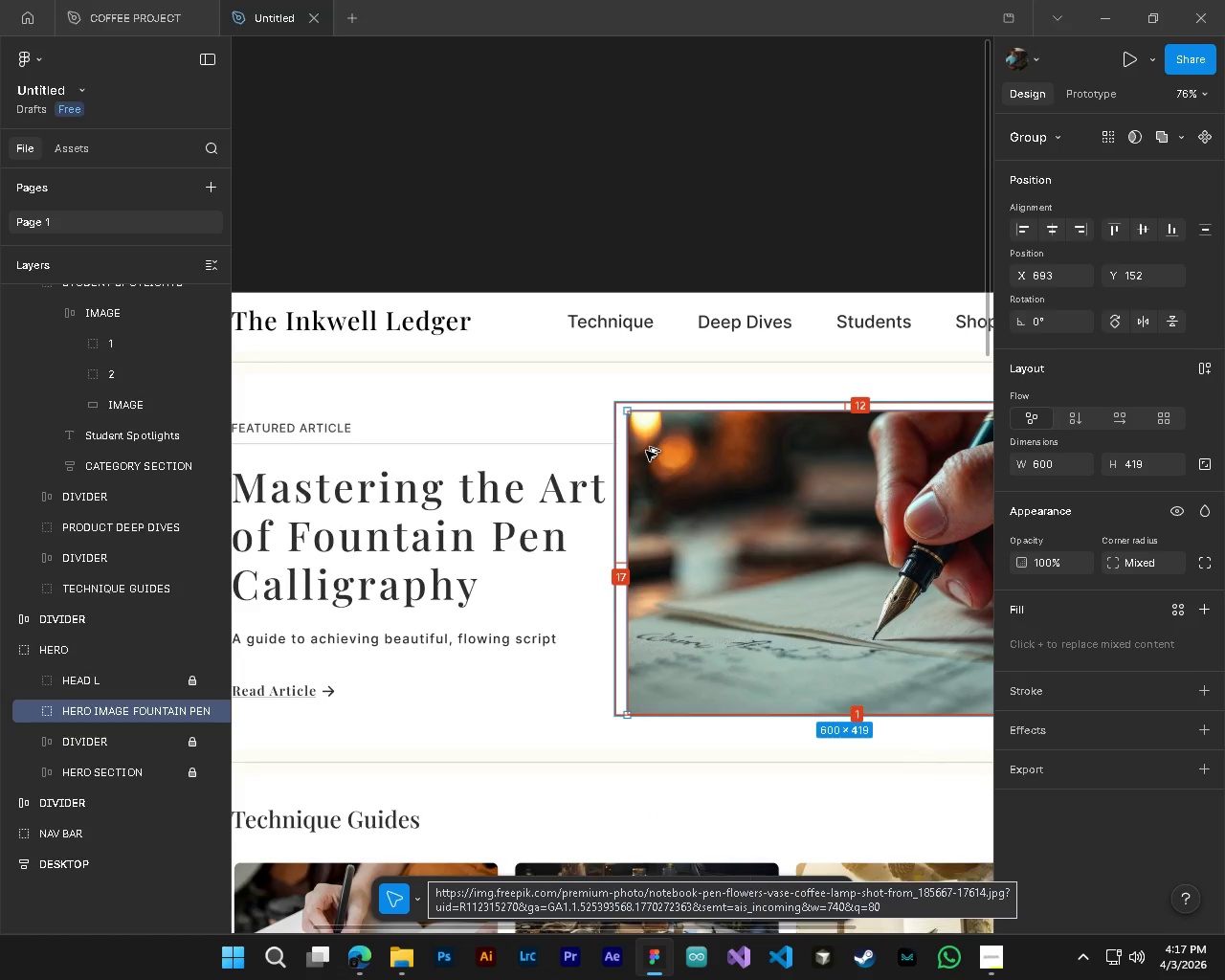 
hold_key(key=ControlLeft, duration=0.5)
scroll: coordinate [648, 454], scroll_direction: down, amount: 4.0
 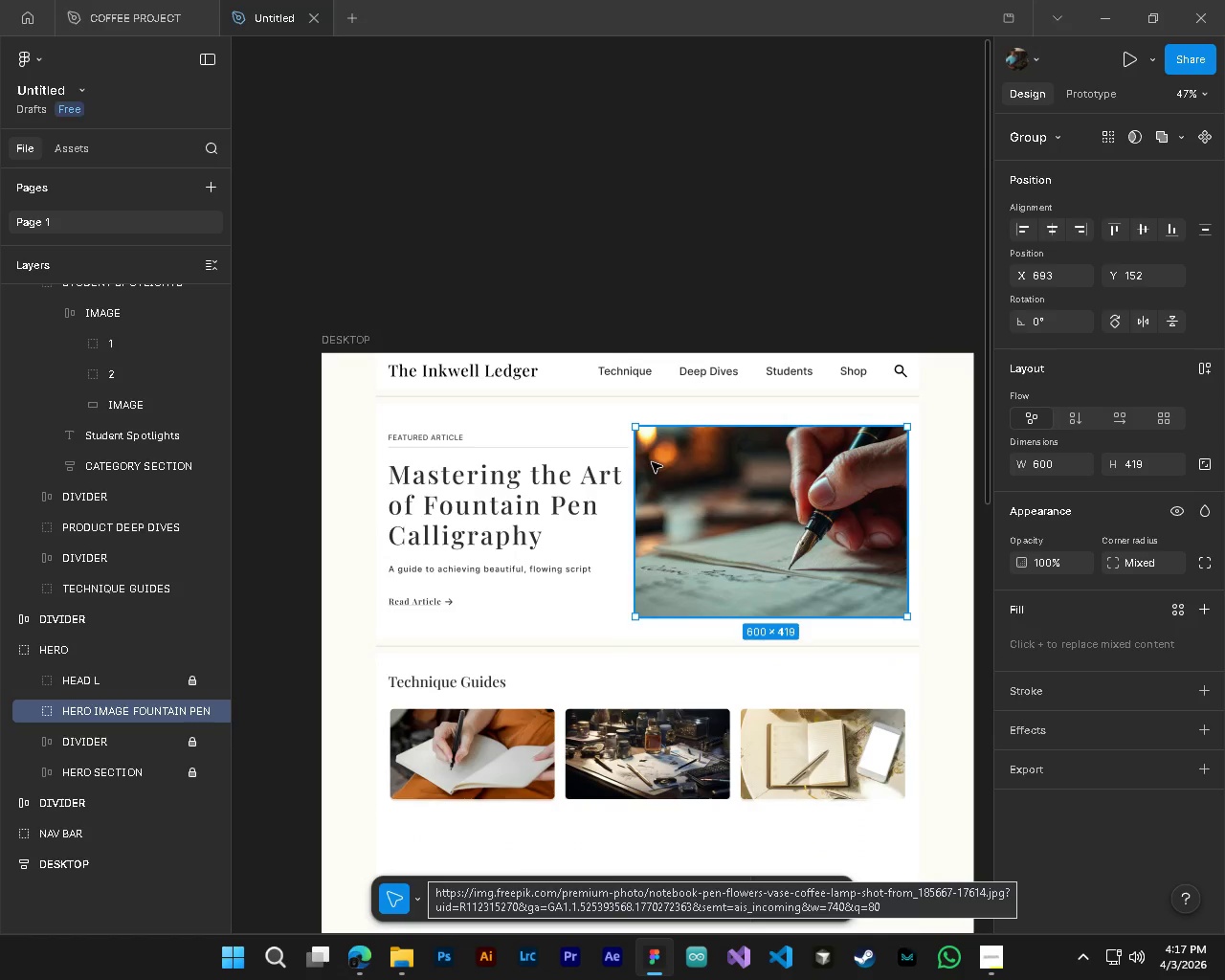 
hold_key(key=ShiftLeft, duration=1.5)
left_click([103, 678])
 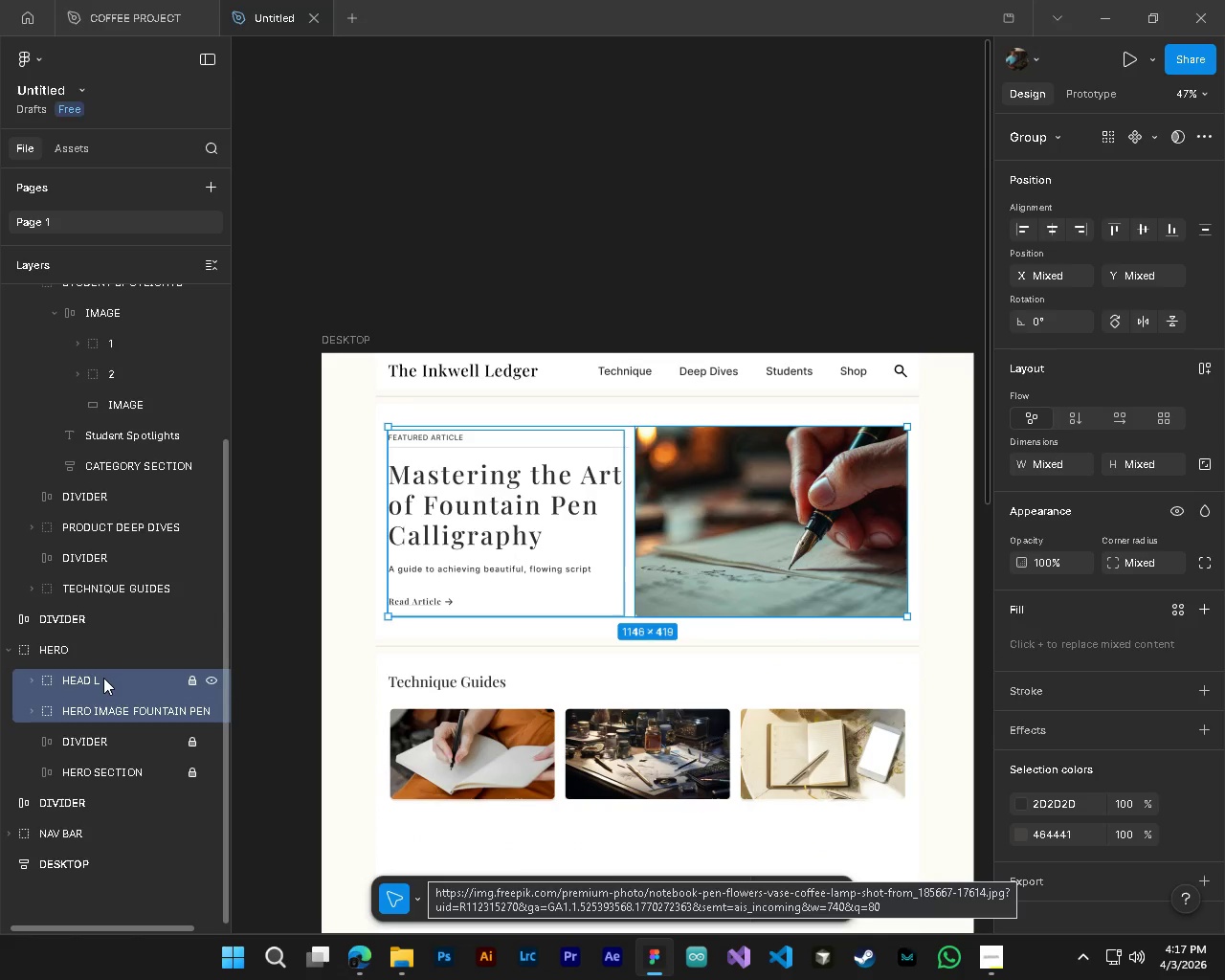 
hold_key(key=ShiftLeft, duration=1.3)
 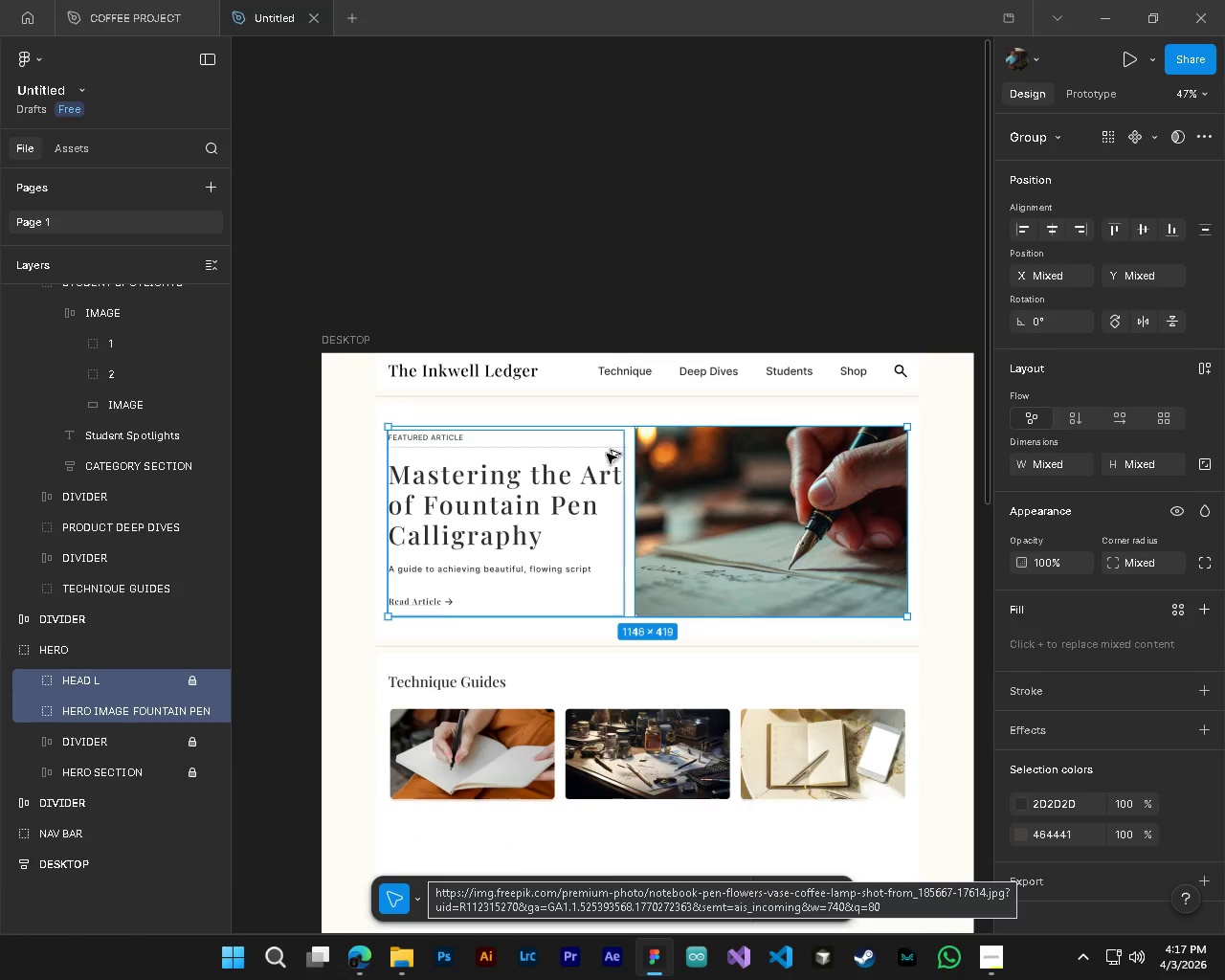 
hold_key(key=AltLeft, duration=1.55)
hold_key(key=ControlLeft, duration=1.48)
scroll: coordinate [596, 427], scroll_direction: up, amount: 21.0
 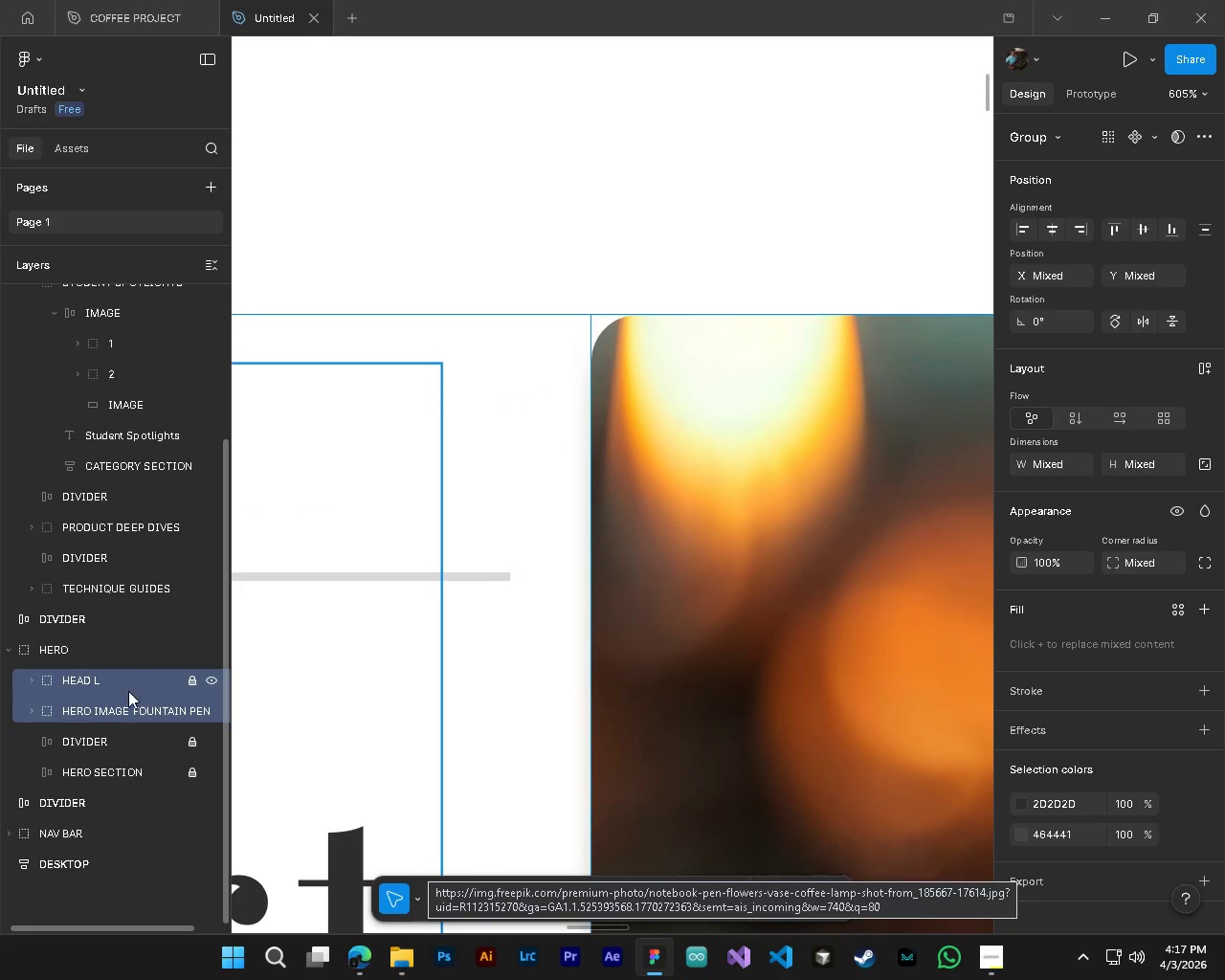 
left_click([114, 713])
 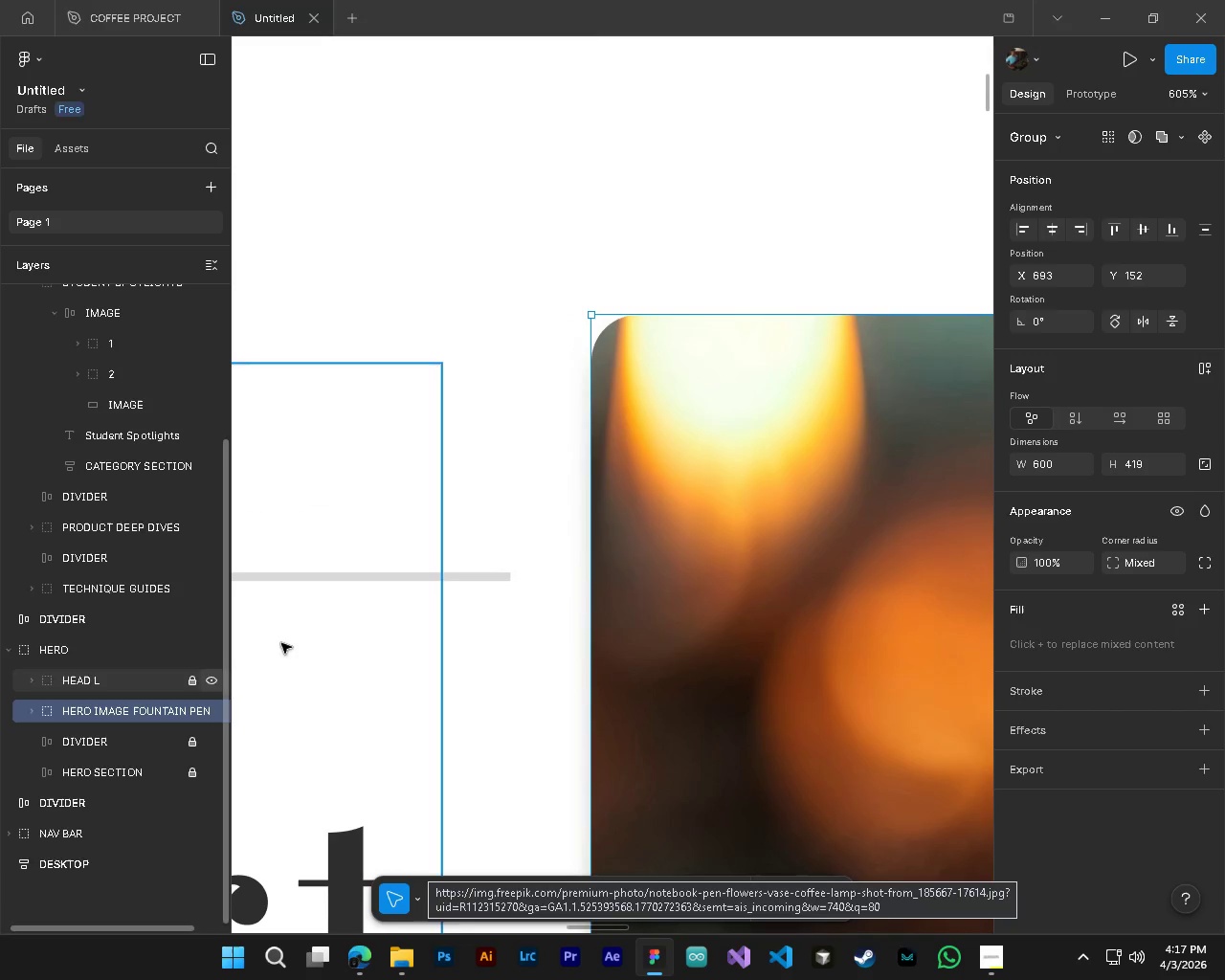 
hold_key(key=ShiftLeft, duration=1.5)
left_click_drag(start_coordinate=[660, 406], to_coordinate=[660, 435])
 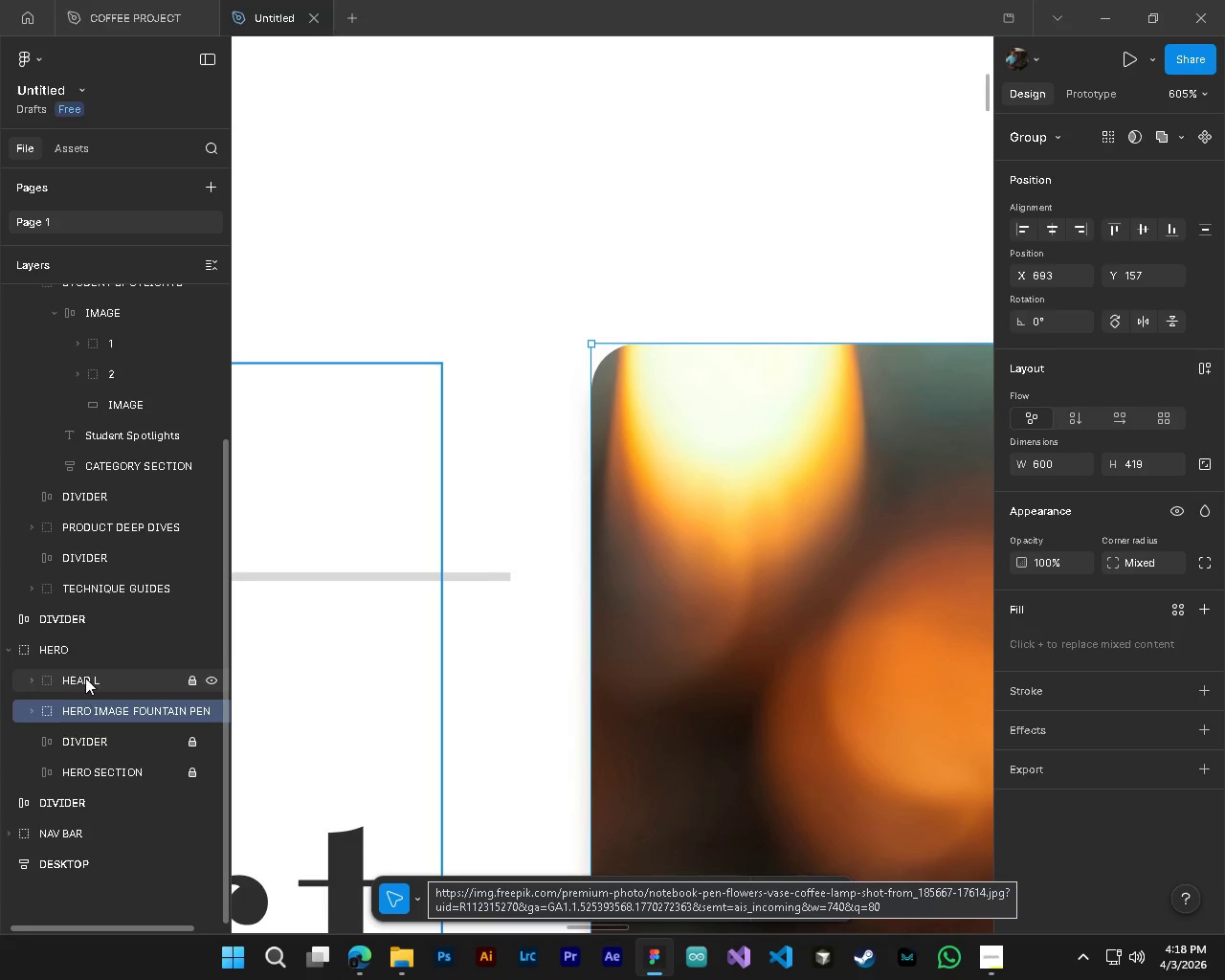 
hold_key(key=ShiftLeft, duration=0.62)
 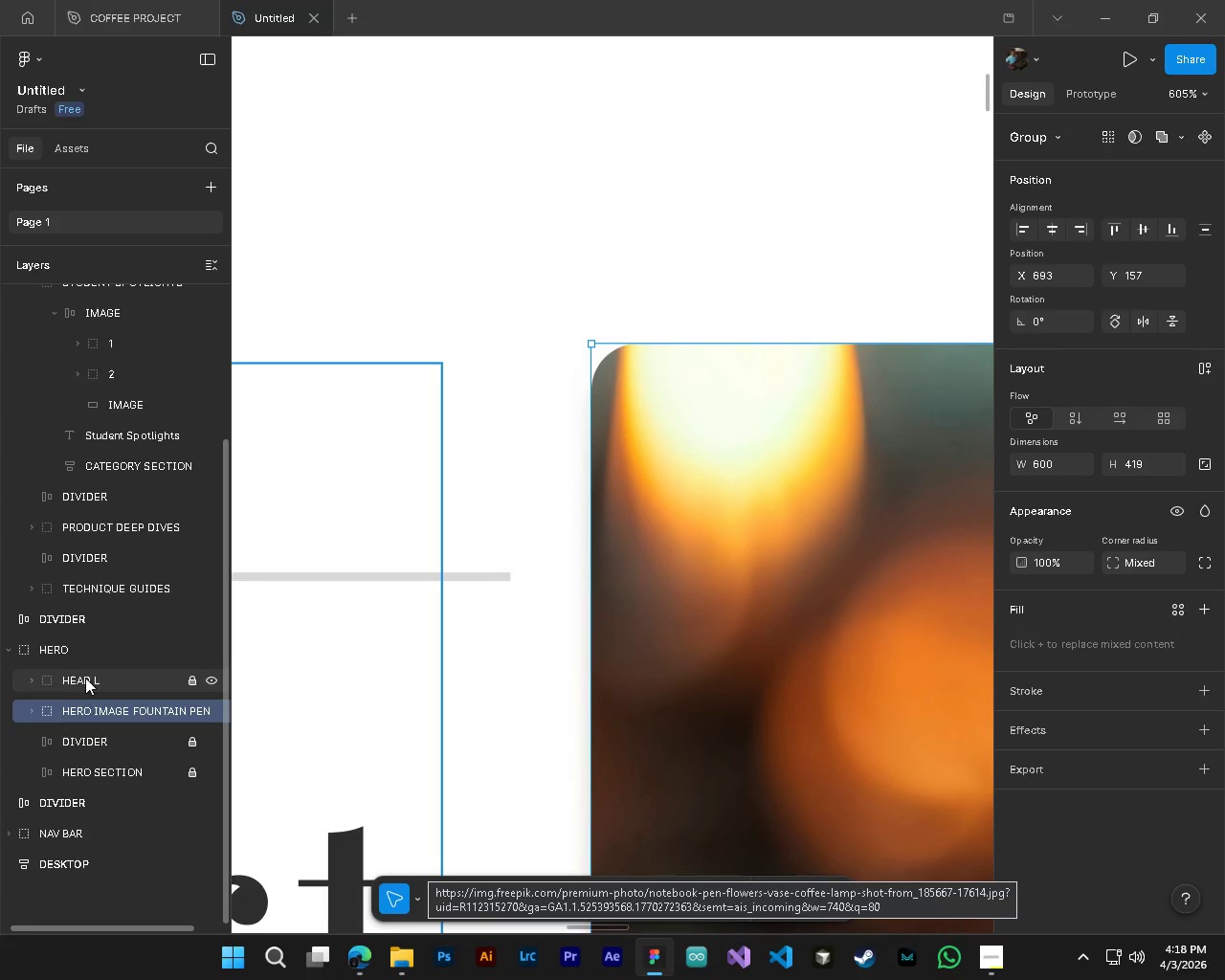 
hold_key(key=ShiftLeft, duration=1.52)
left_click([85, 678])
 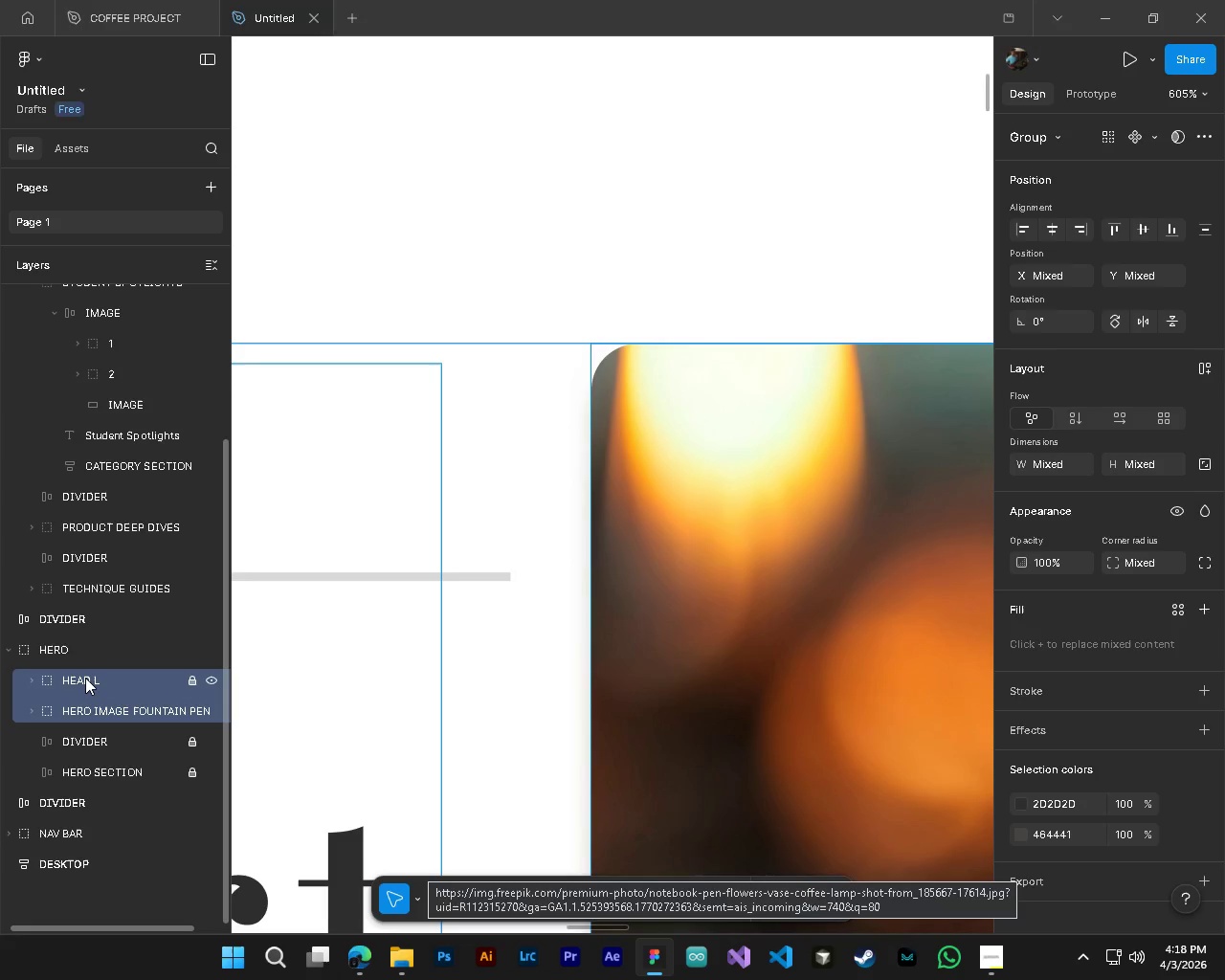 
hold_key(key=ShiftLeft, duration=0.47)
 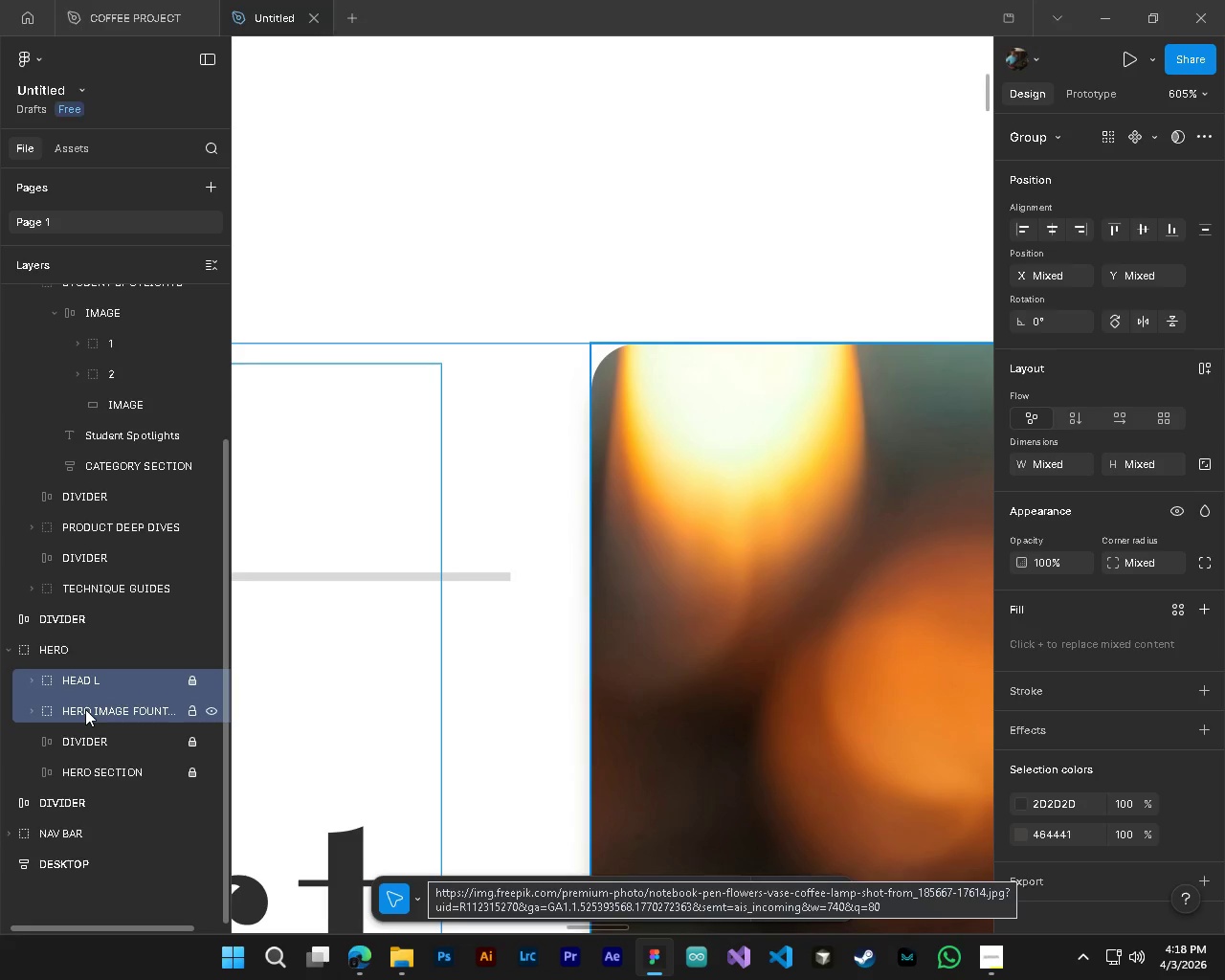 
hold_key(key=ShiftLeft, duration=1.59)
left_click([85, 709])
 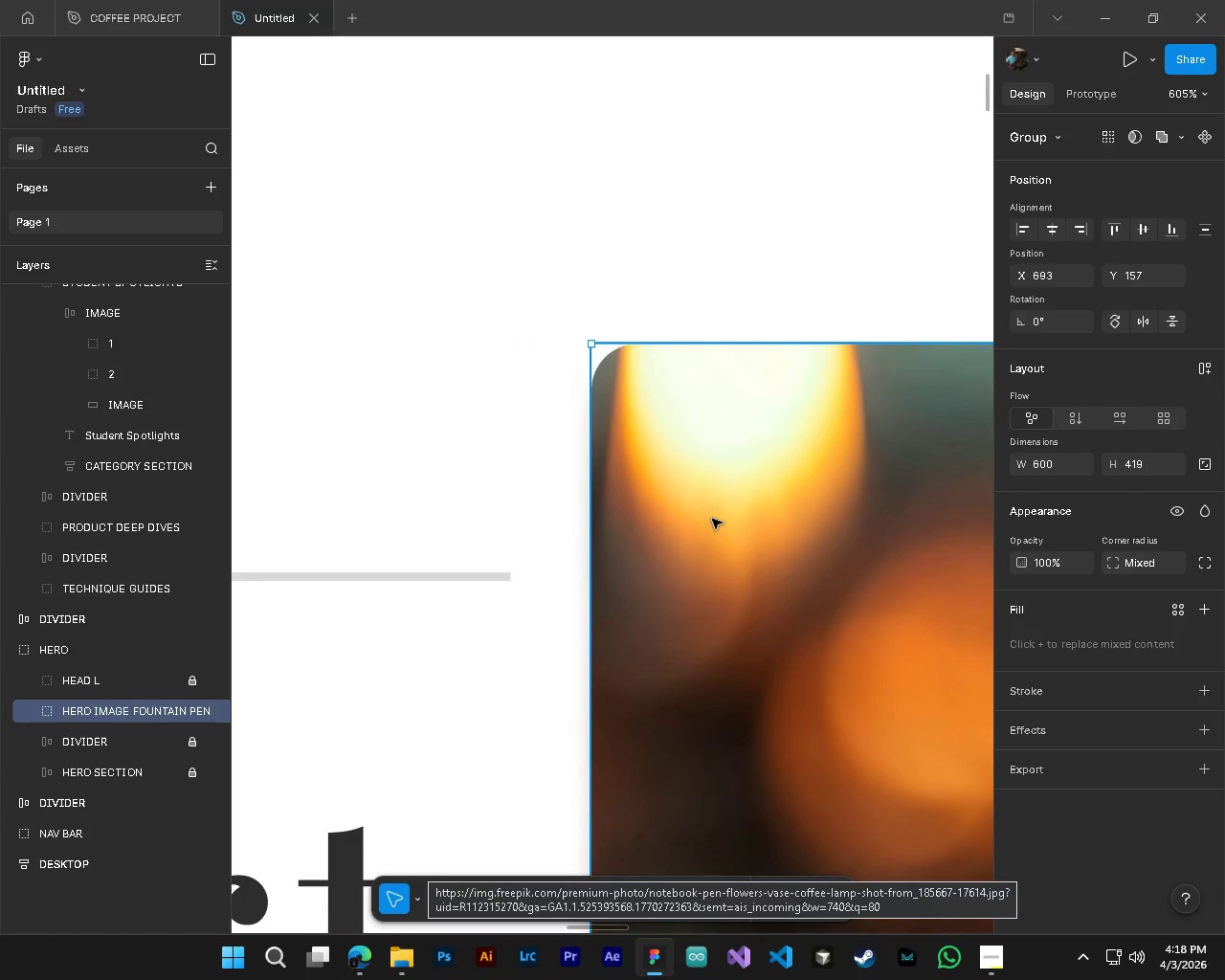 
left_click_drag(start_coordinate=[711, 518], to_coordinate=[711, 529])
 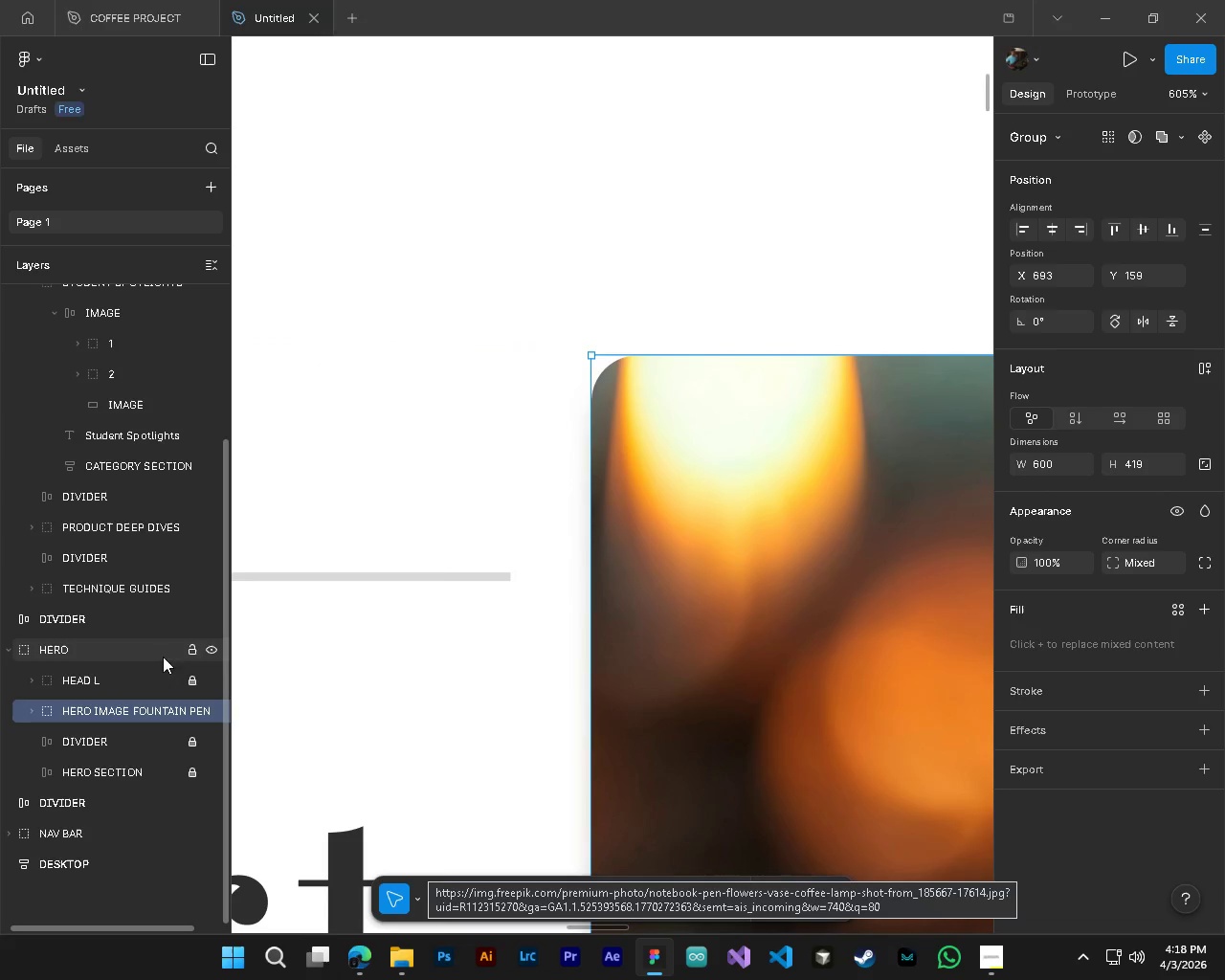 
hold_key(key=ShiftLeft, duration=1.51)
 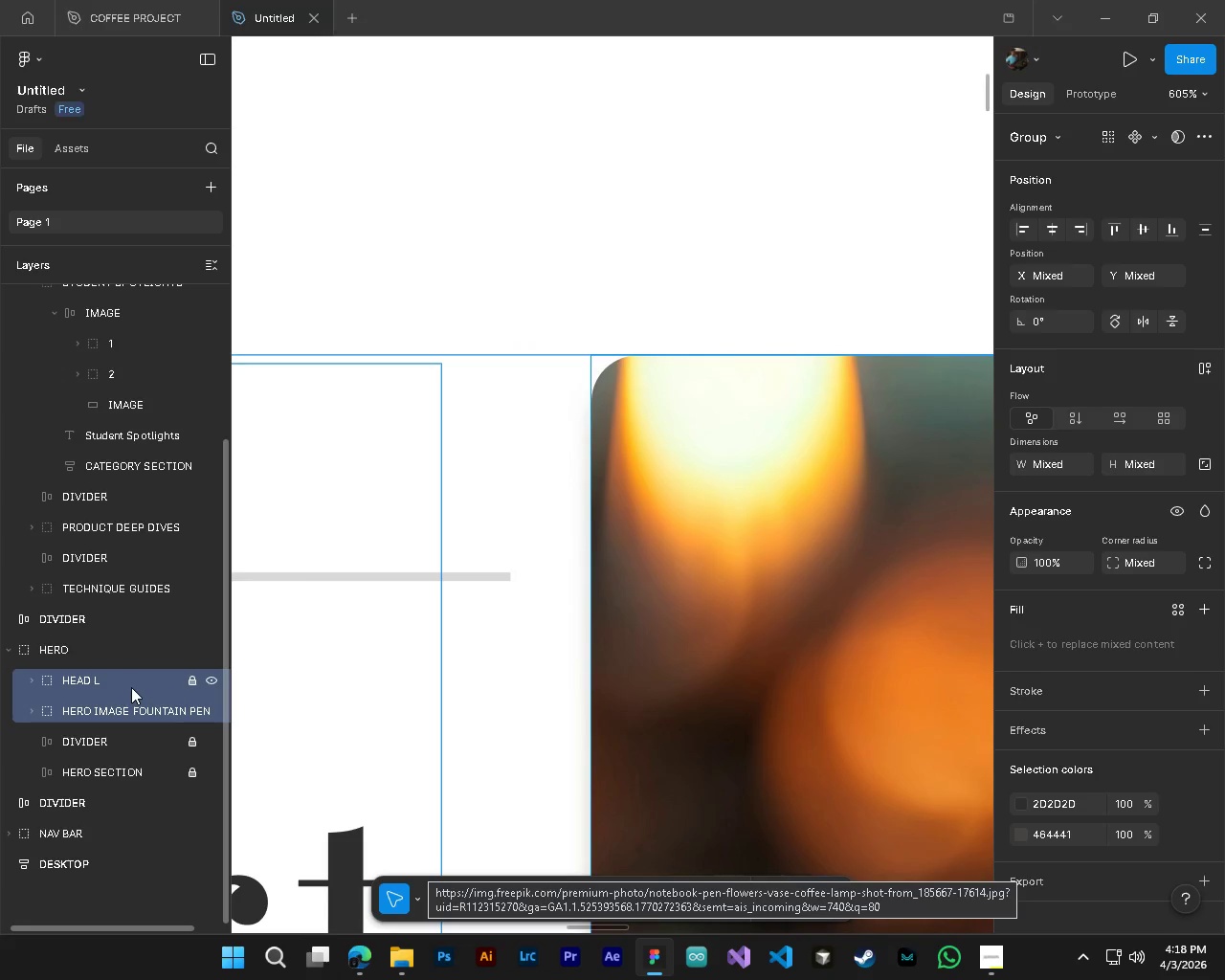 
hold_key(key=ShiftLeft, duration=1.05)
left_click([131, 687])
 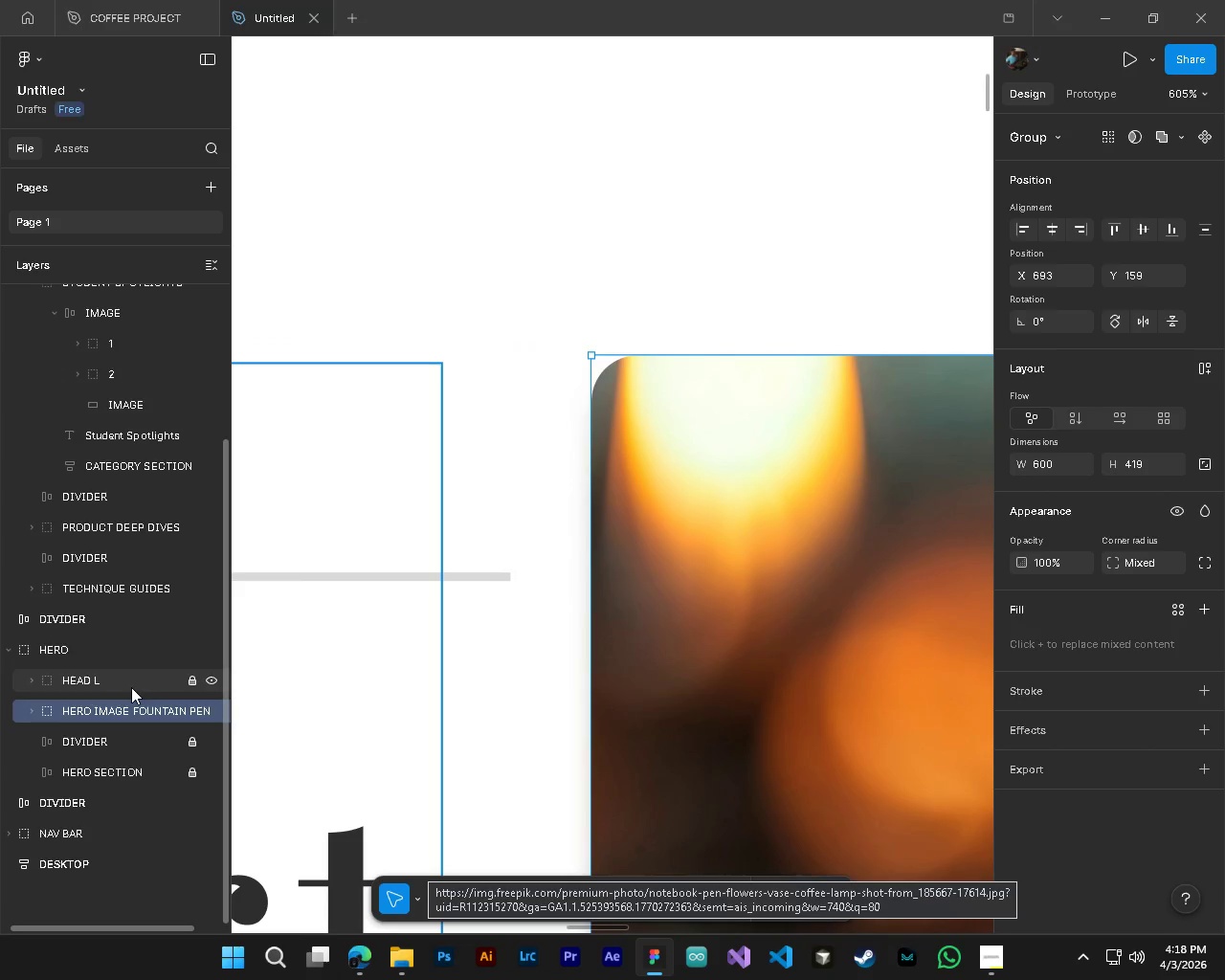 
left_click([122, 715])
 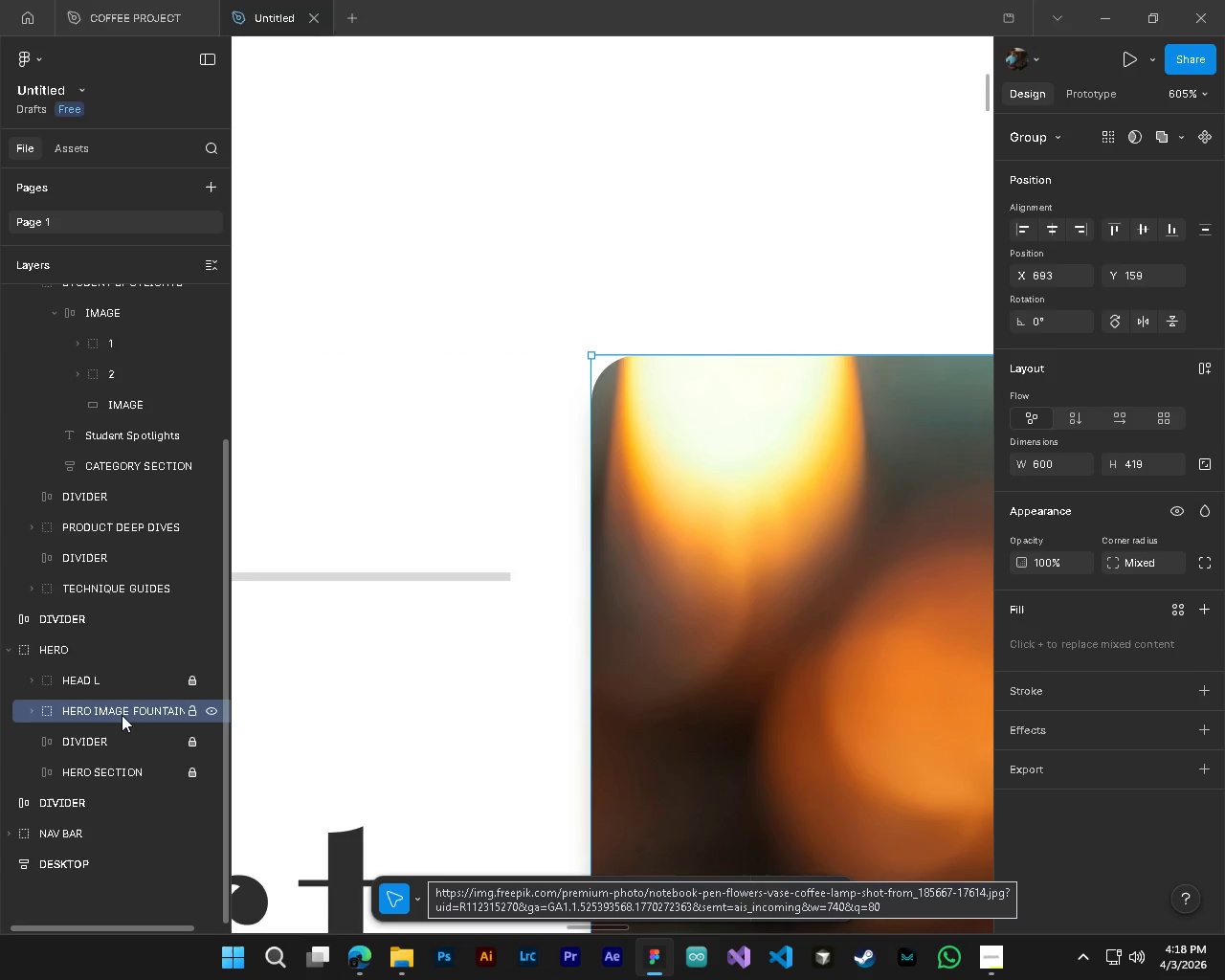 
hold_key(key=ShiftLeft, duration=1.5)
left_click_drag(start_coordinate=[657, 518], to_coordinate=[656, 531])
 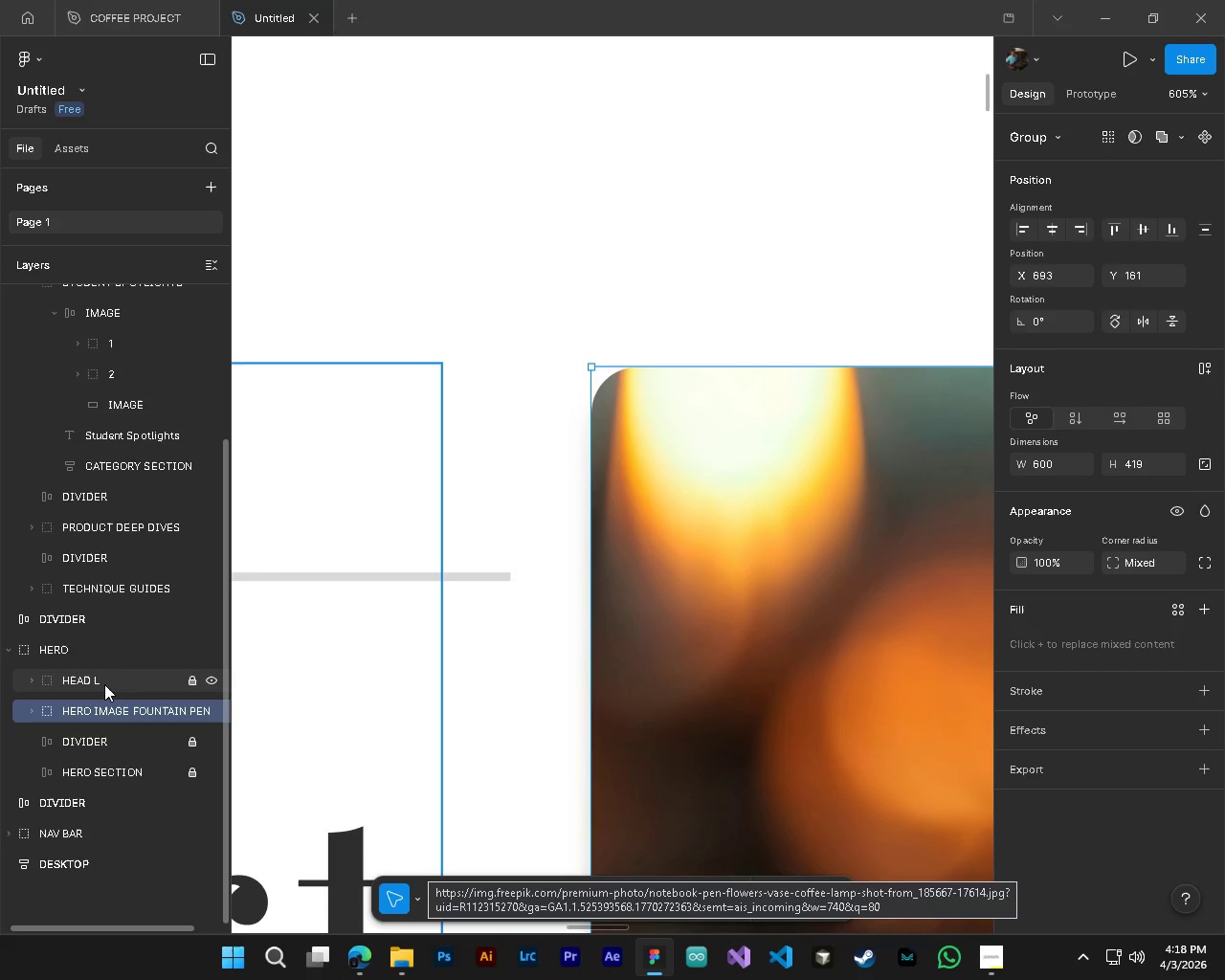 
hold_key(key=ShiftLeft, duration=1.52)
left_click([104, 681])
 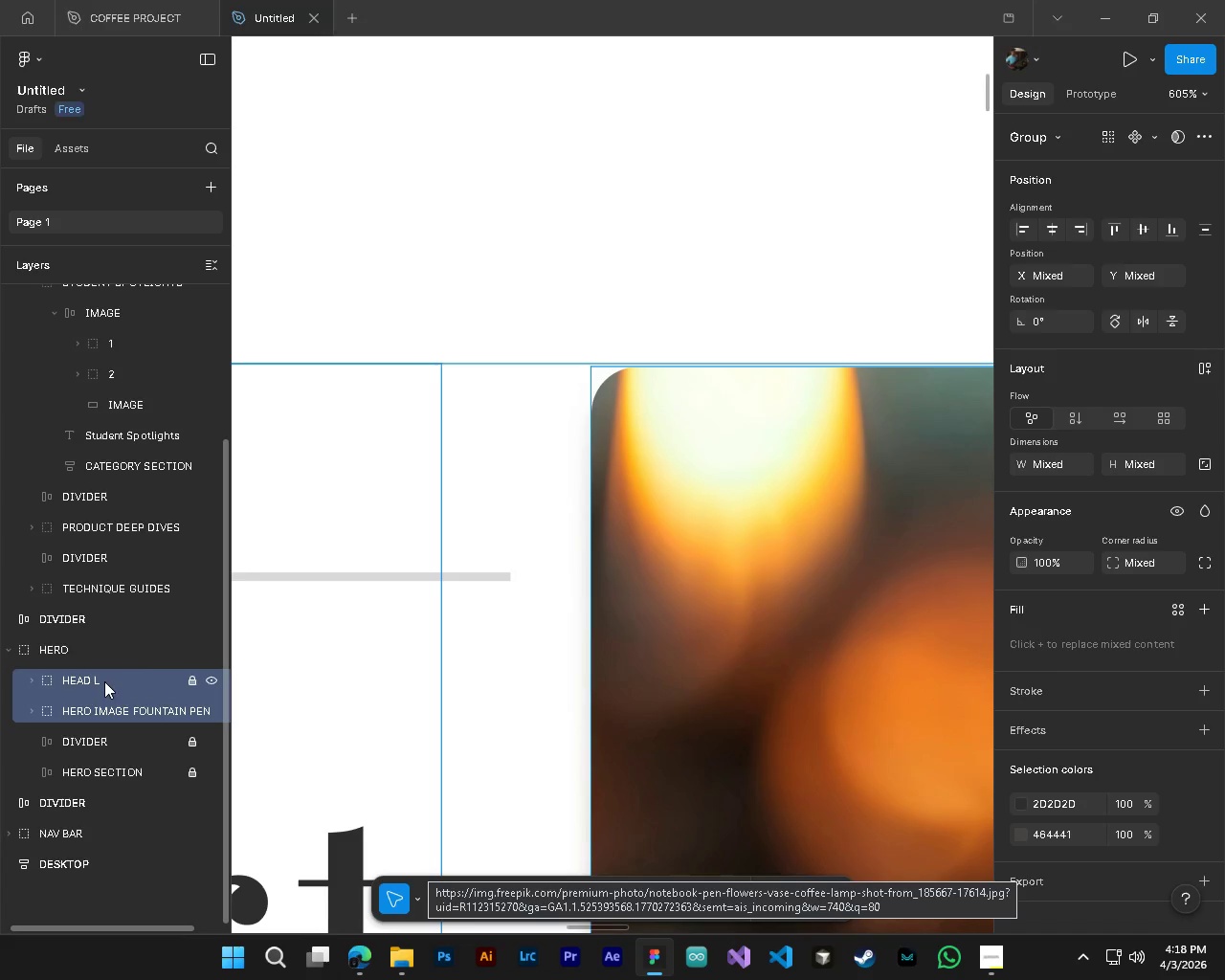 
key(Shift+ShiftLeft)
 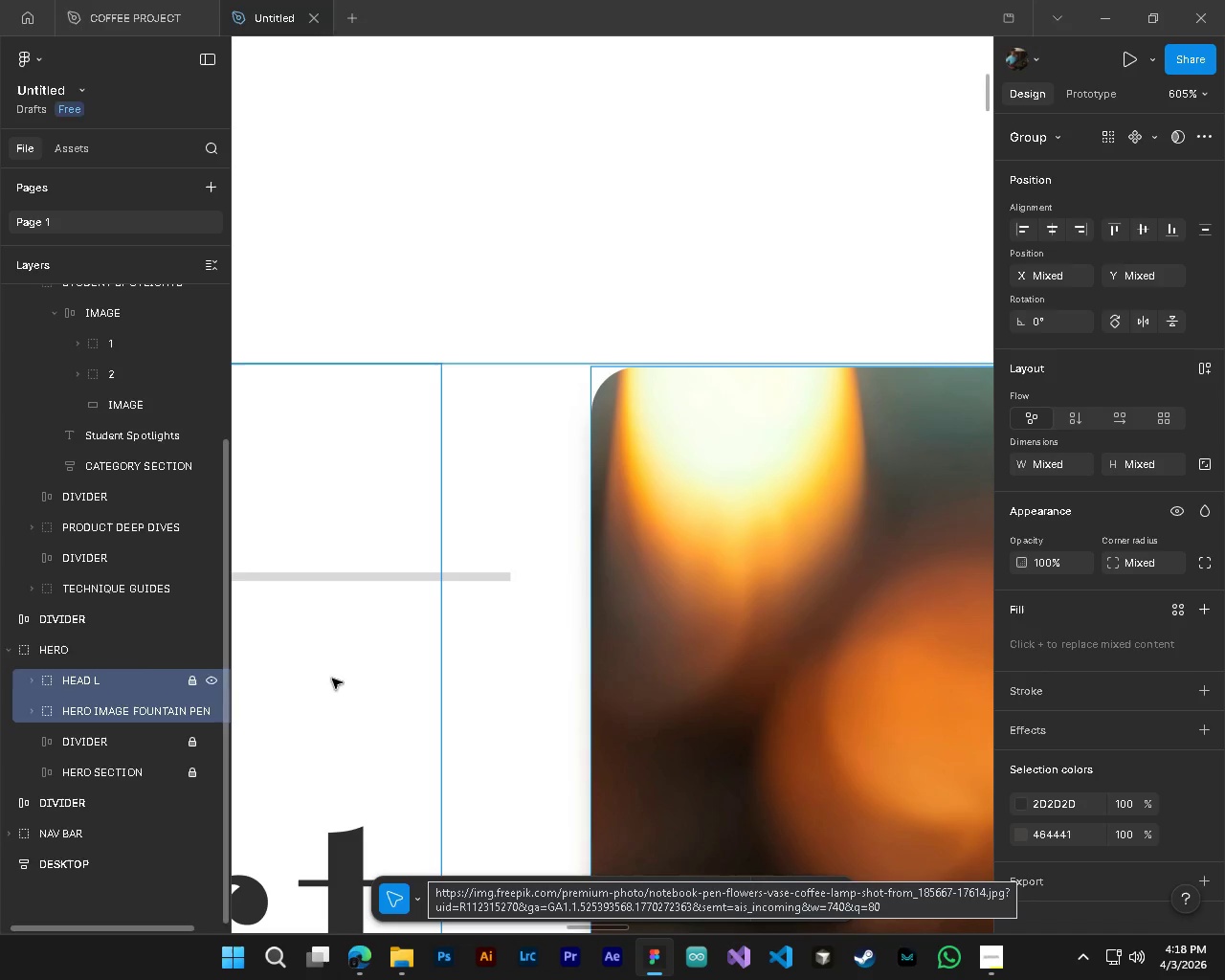 
key(Shift+ShiftLeft)
 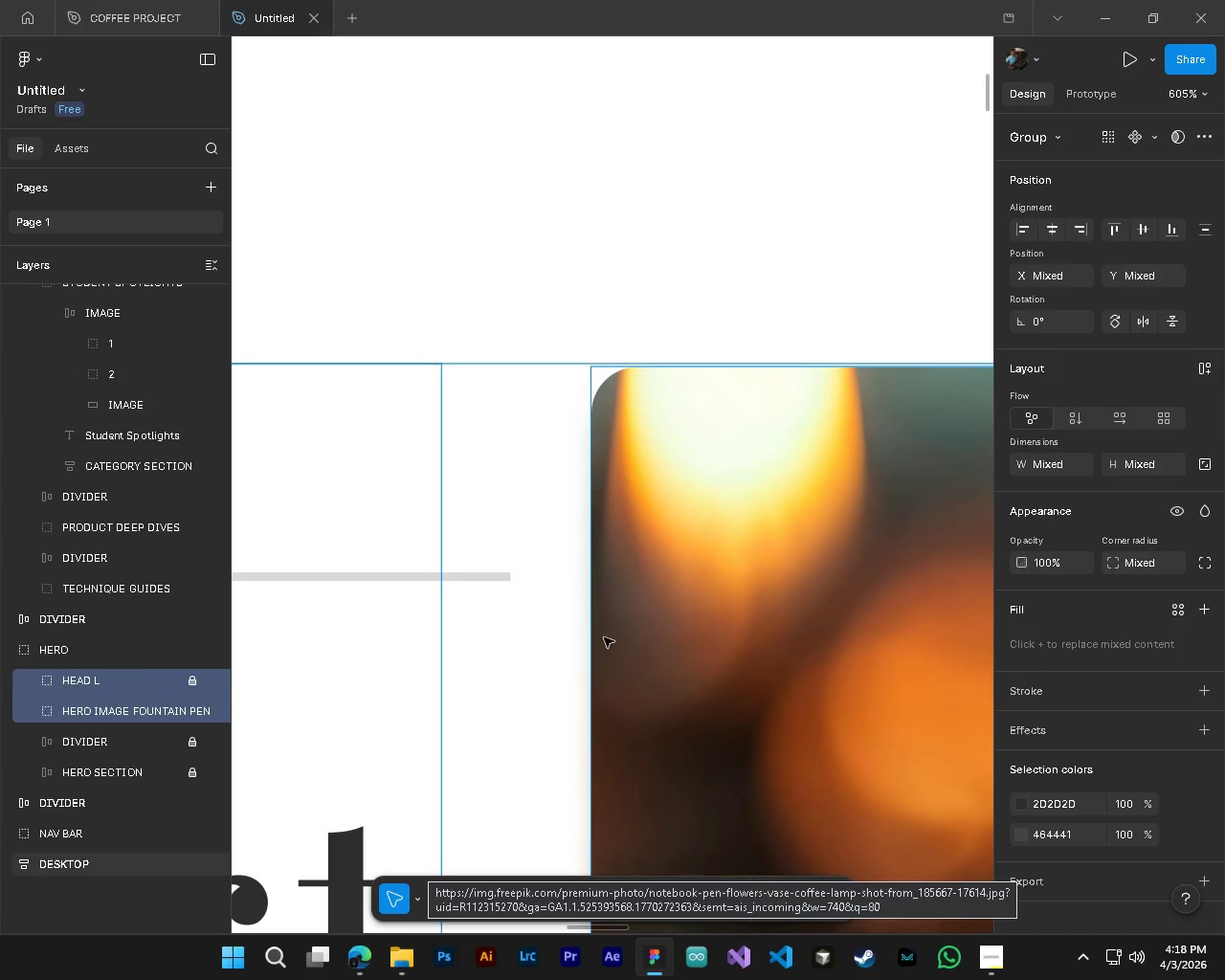 
key(Shift+ShiftLeft)
 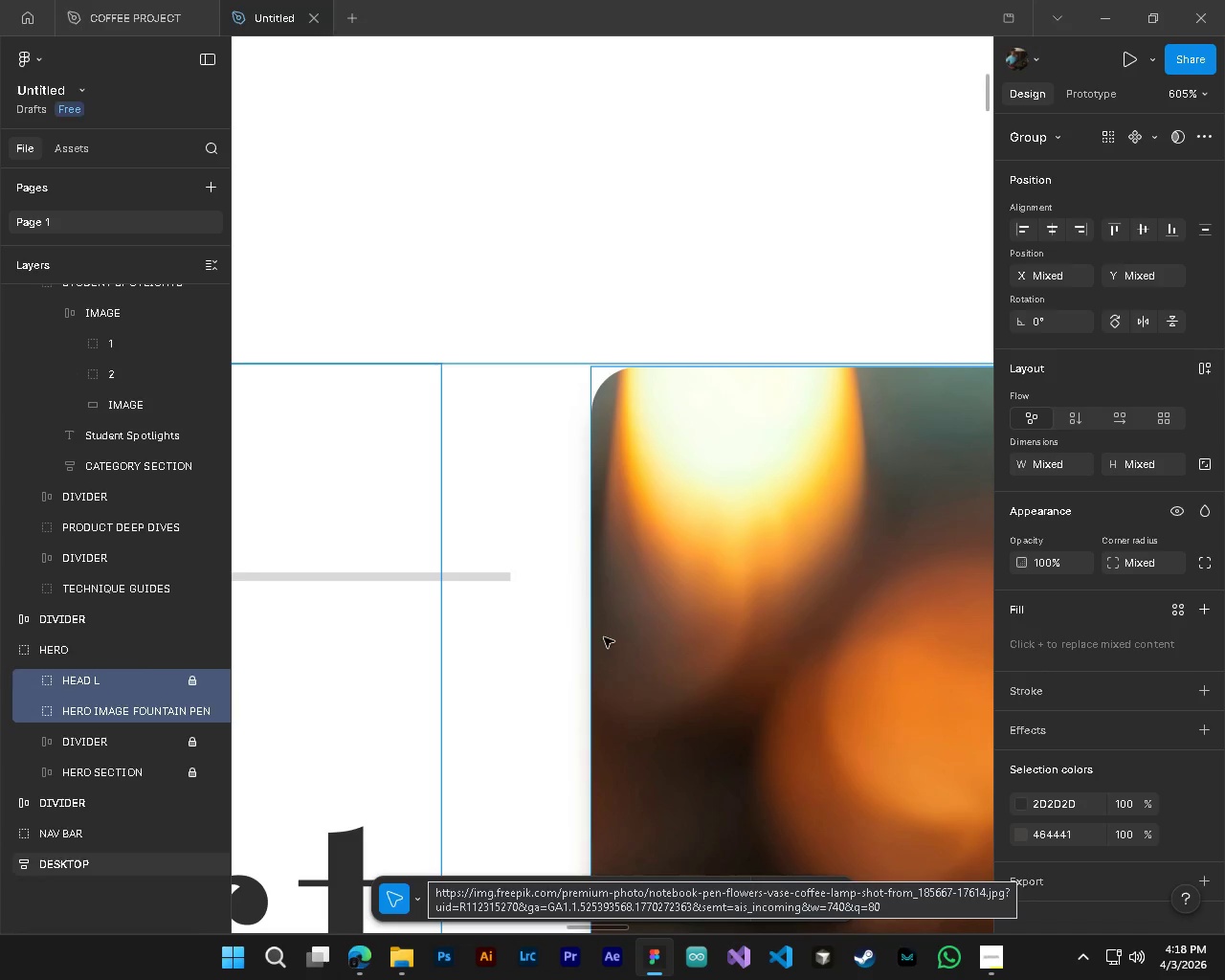 
key(Shift+ShiftLeft)
 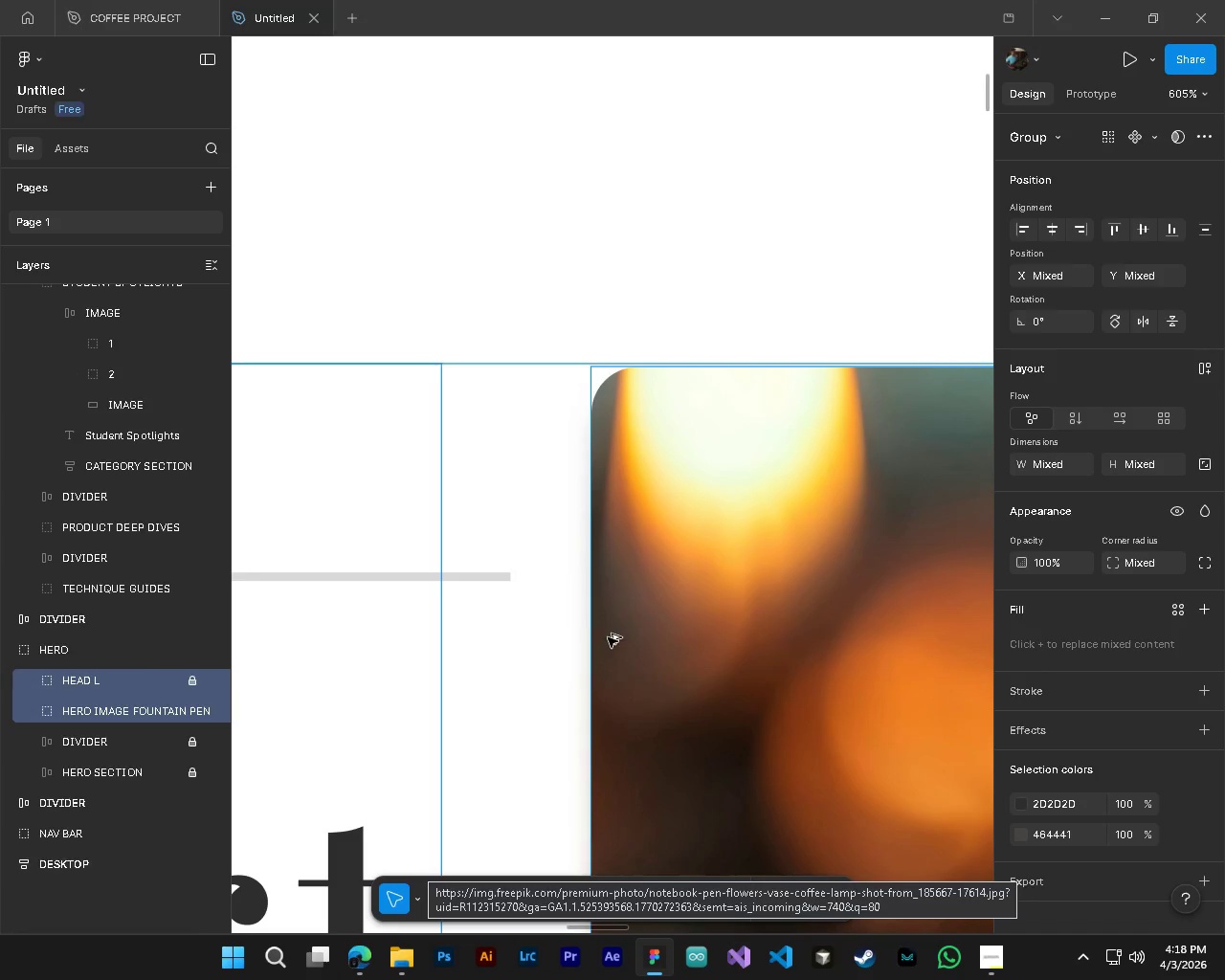 
key(Shift+ShiftLeft)
 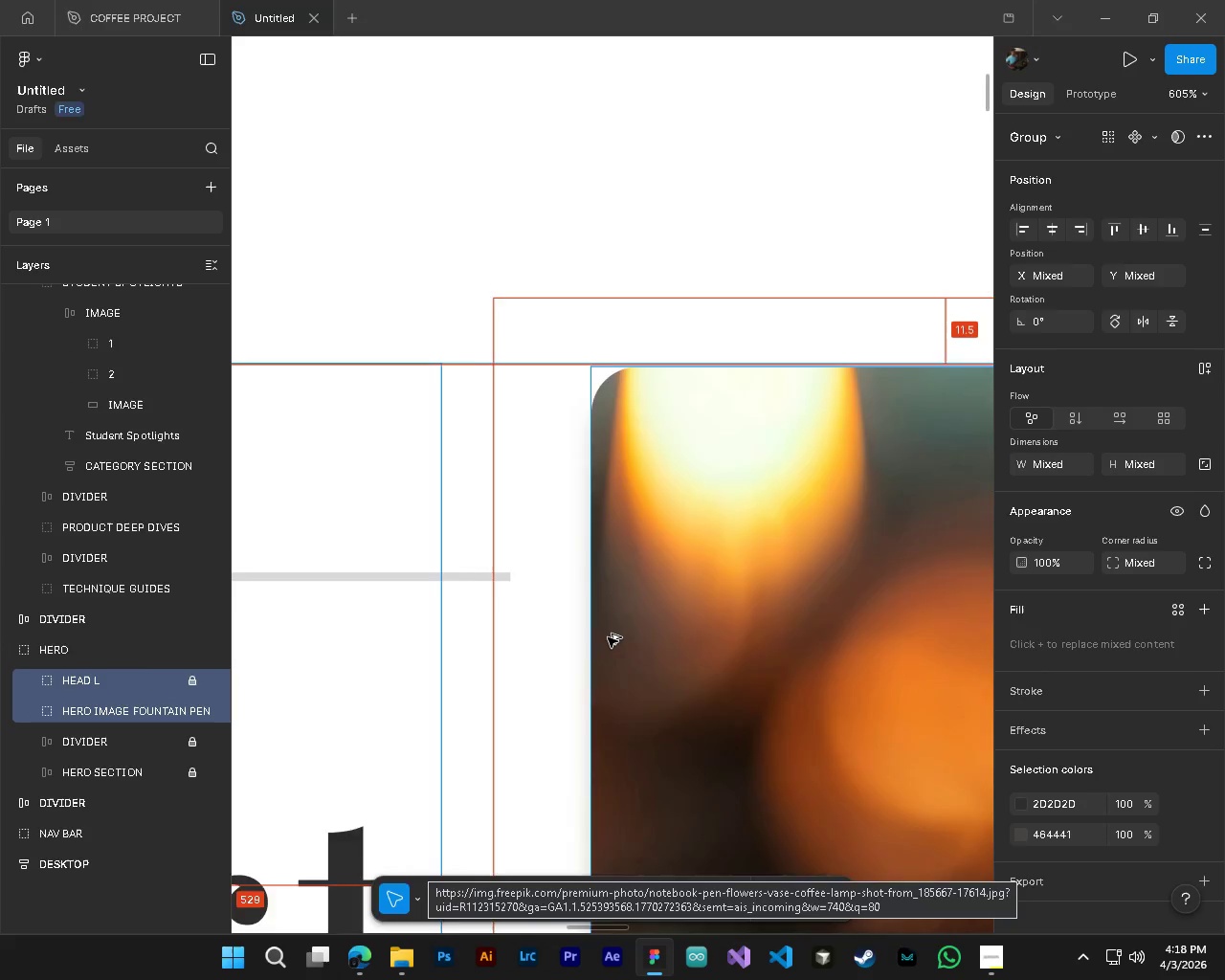 
hold_key(key=AltLeft, duration=0.59)
hold_key(key=ControlLeft, duration=0.5)
hold_key(key=ControlLeft, duration=0.59)
hold_key(key=AltLeft, duration=0.56)
scroll: coordinate [611, 637], scroll_direction: down, amount: 20.0
 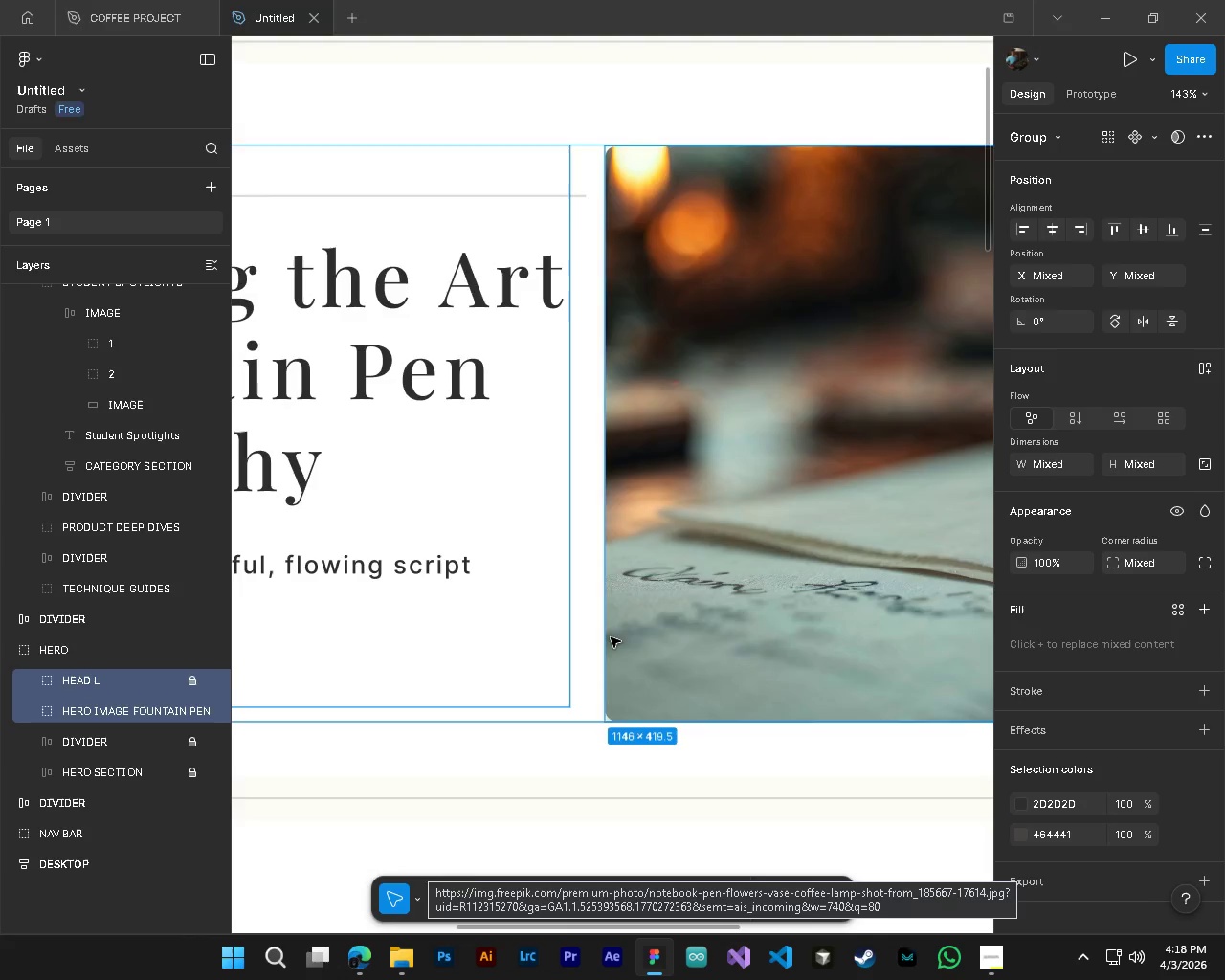 
hold_key(key=ControlLeft, duration=1.45)
hold_key(key=AltLeft, duration=1.39)
scroll: coordinate [610, 385], scroll_direction: up, amount: 3.0
 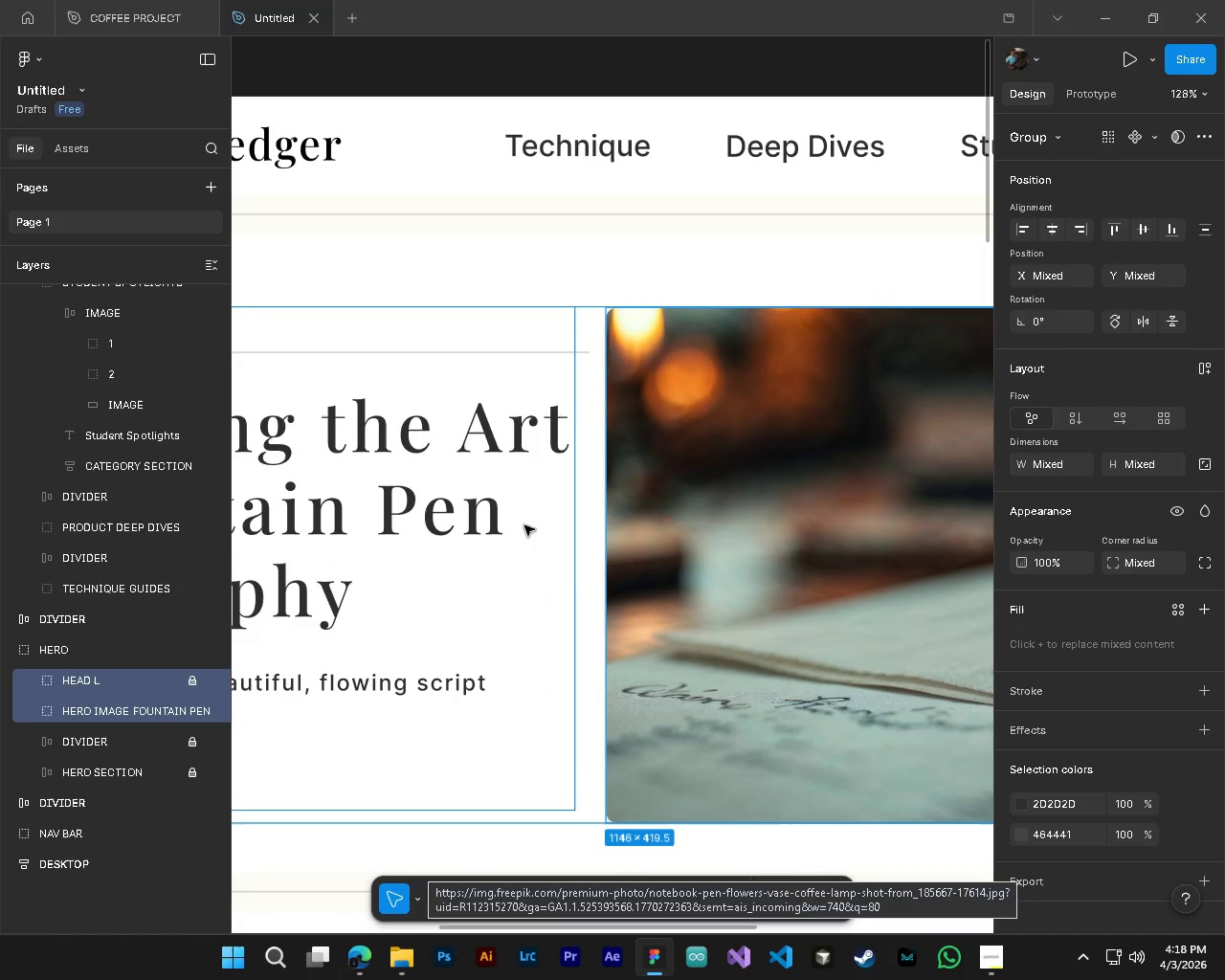 
key(Shift+ShiftLeft)
 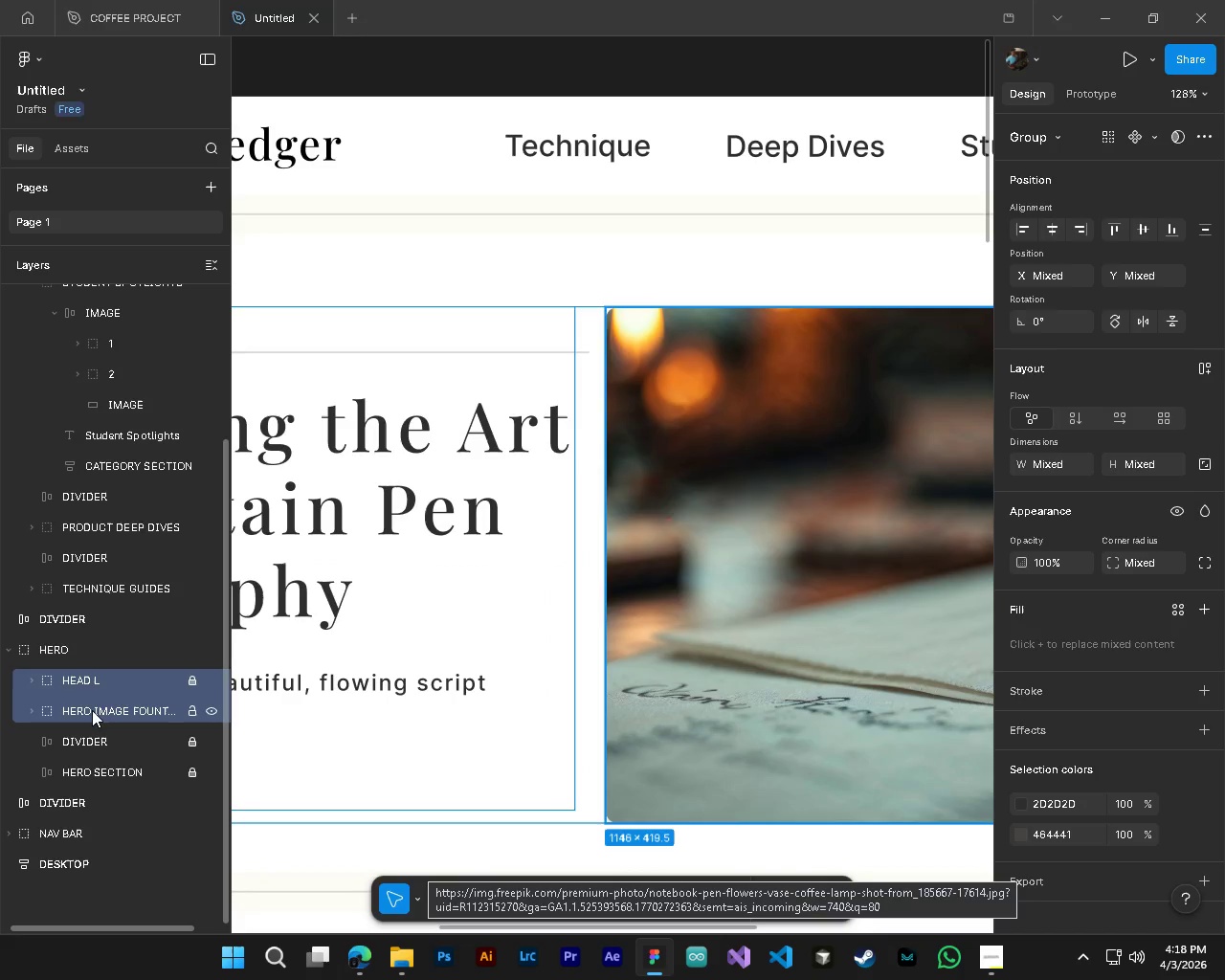 
left_click([92, 712])
 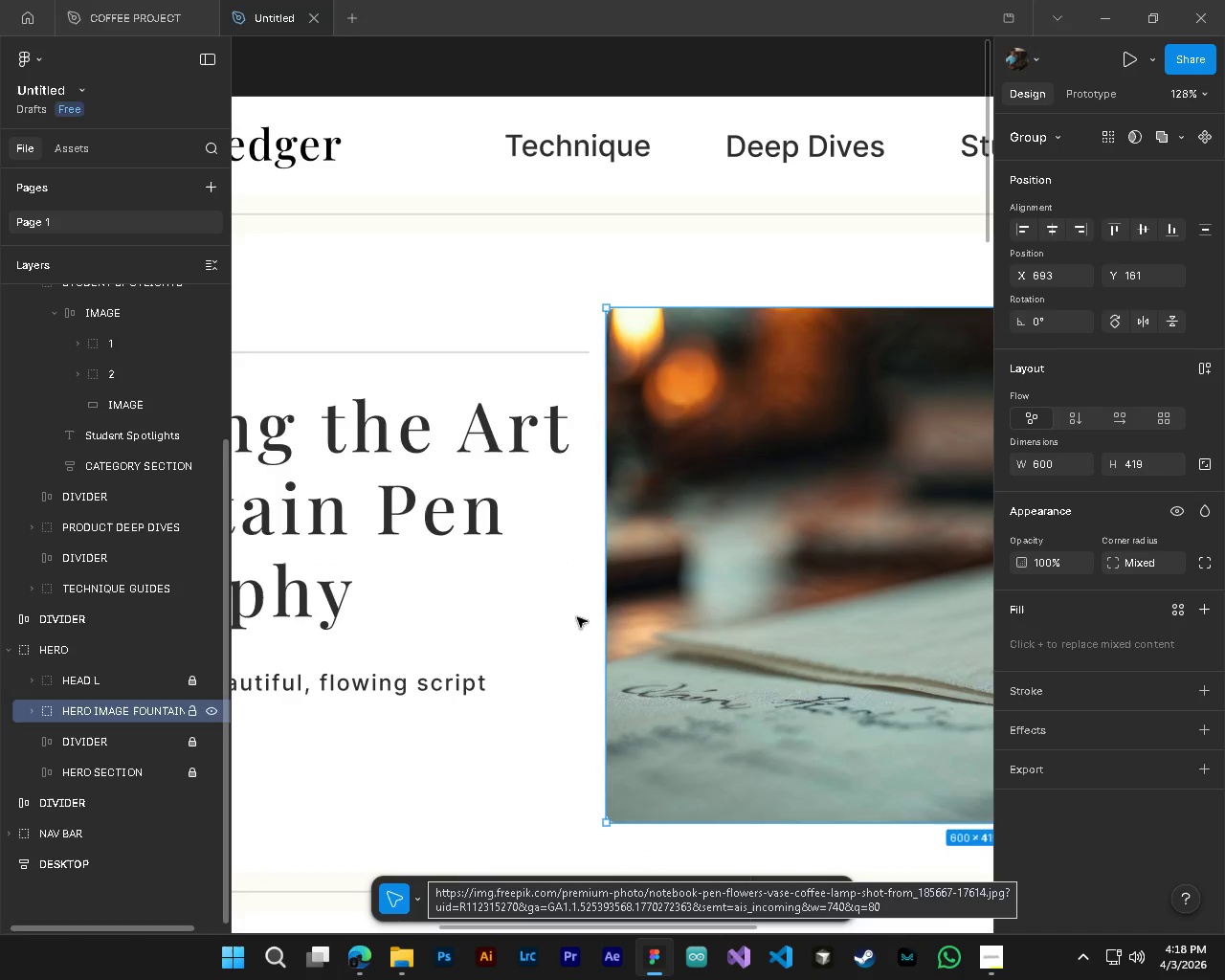 
hold_key(key=ShiftLeft, duration=1.5)
left_click_drag(start_coordinate=[753, 582], to_coordinate=[753, 577])
 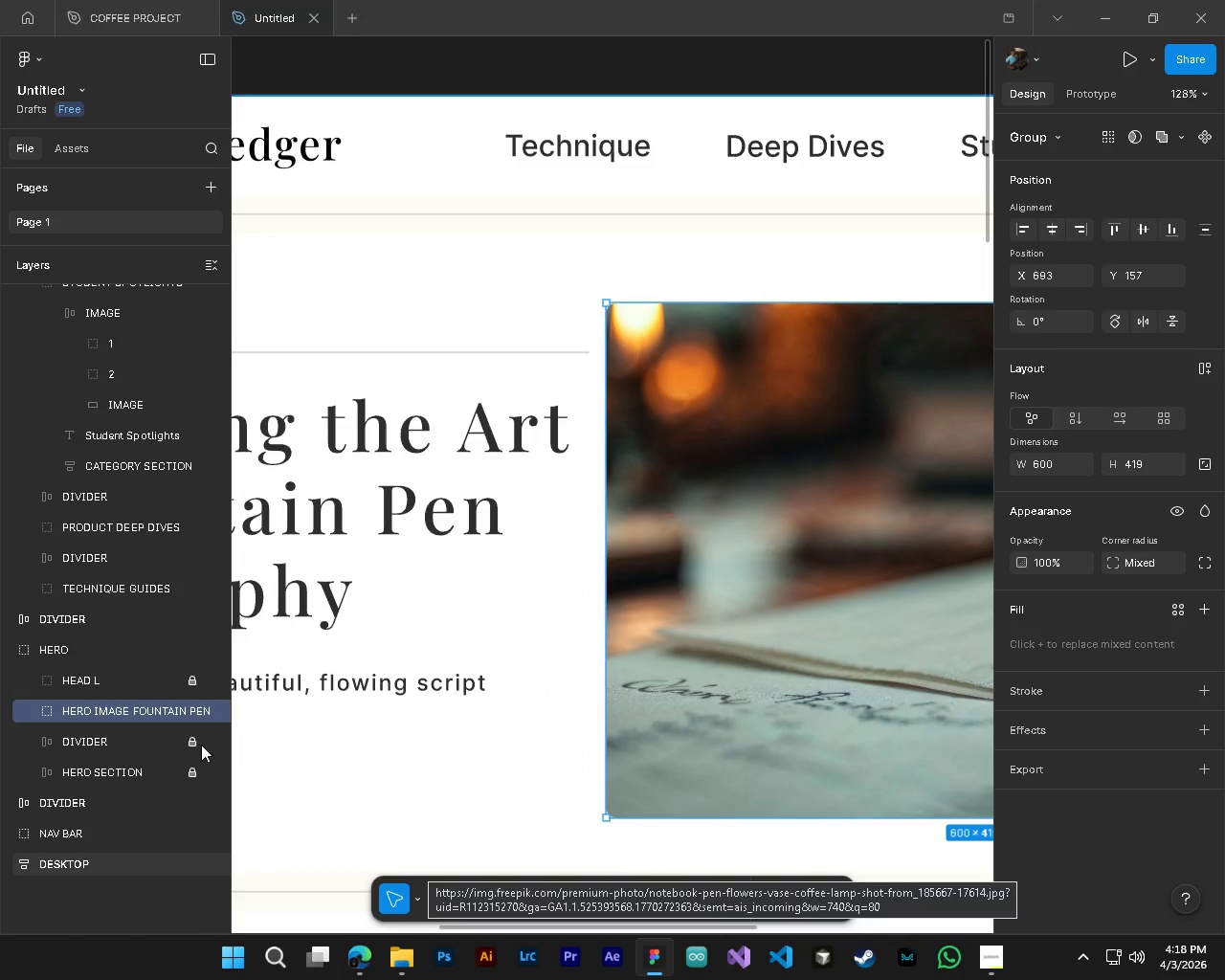 
hold_key(key=ShiftLeft, duration=1.51)
left_click([122, 695])
 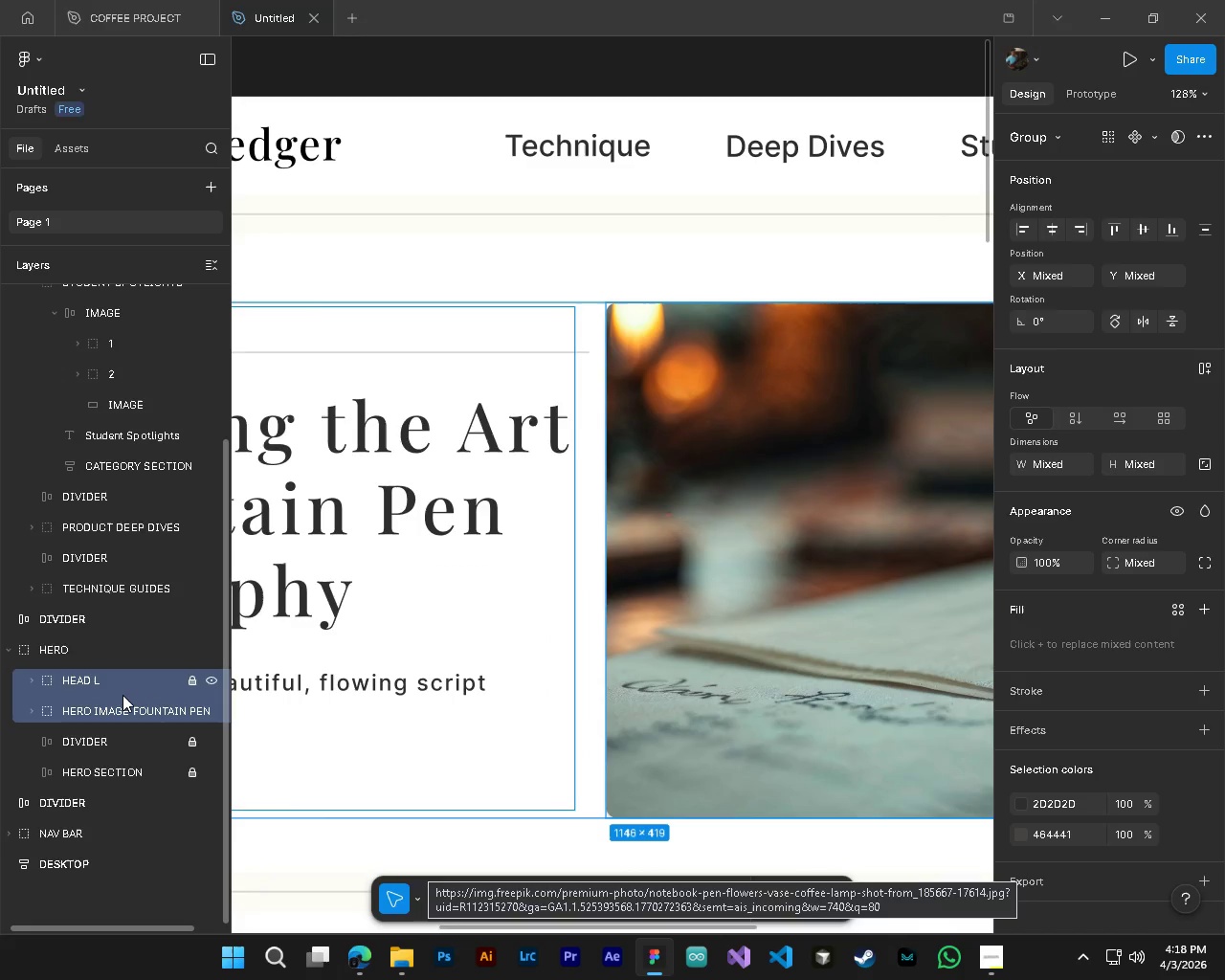 
hold_key(key=ShiftLeft, duration=0.94)
 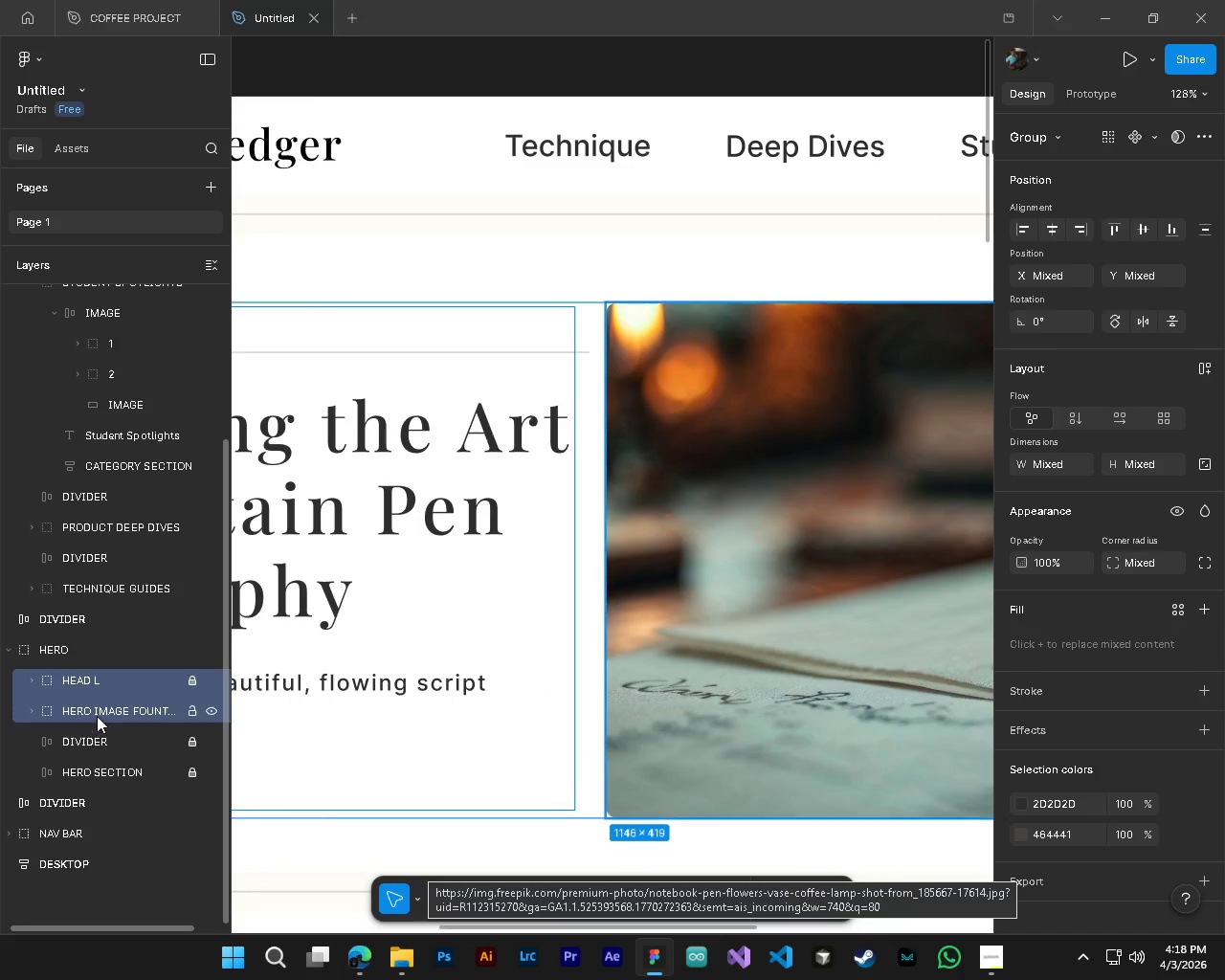 
left_click([97, 716])
 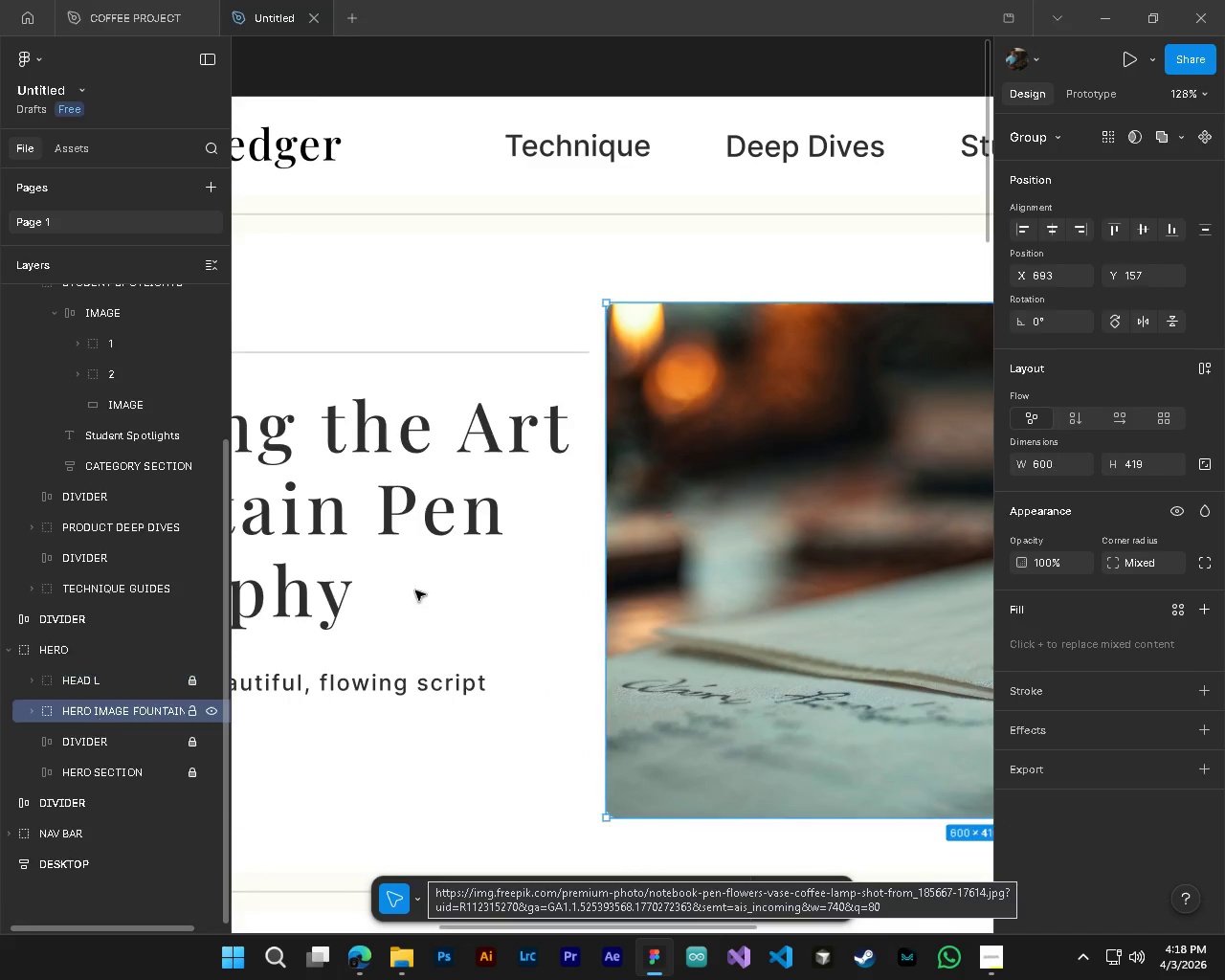 
hold_key(key=AltLeft, duration=0.45)
 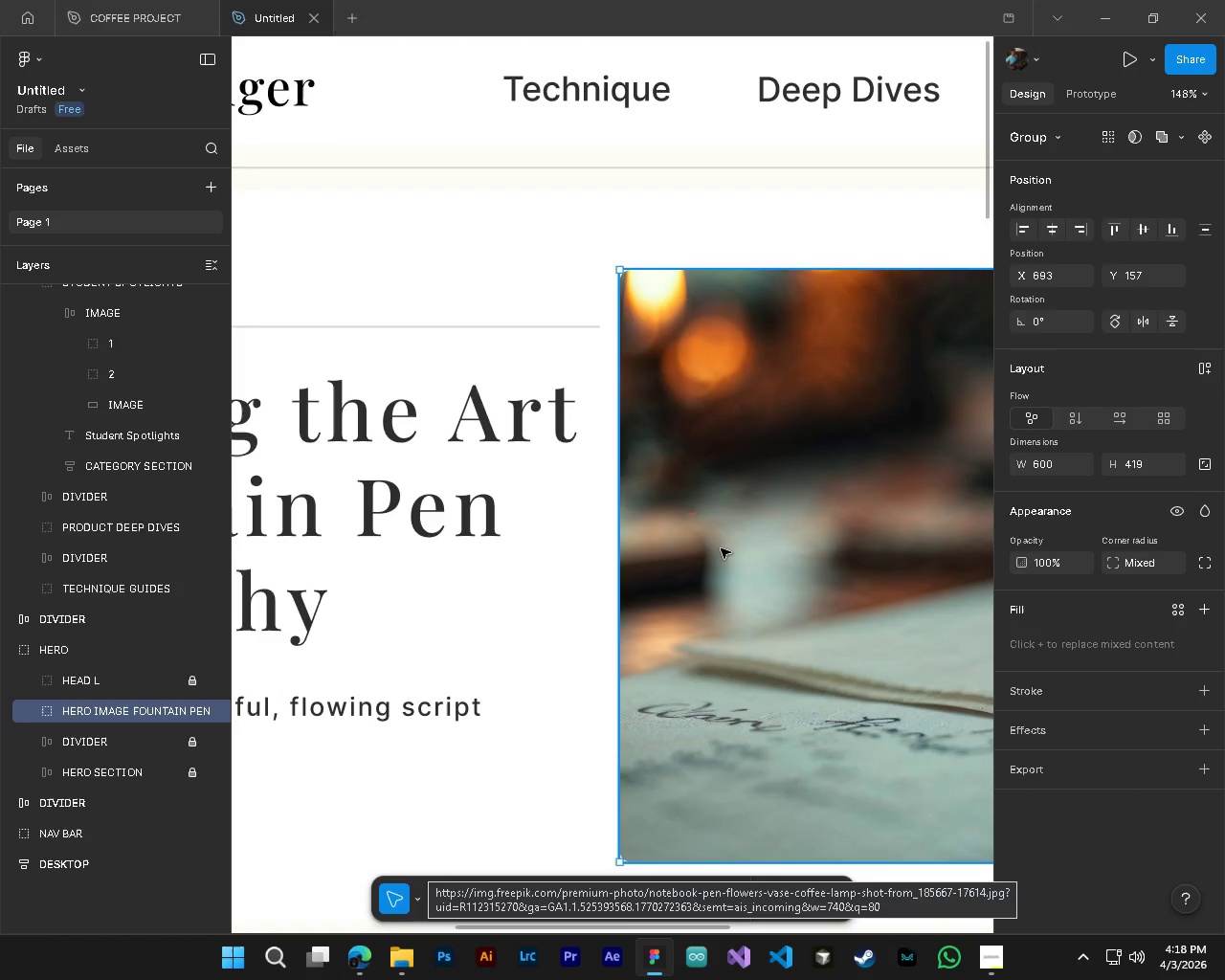 
hold_key(key=ControlLeft, duration=0.44)
 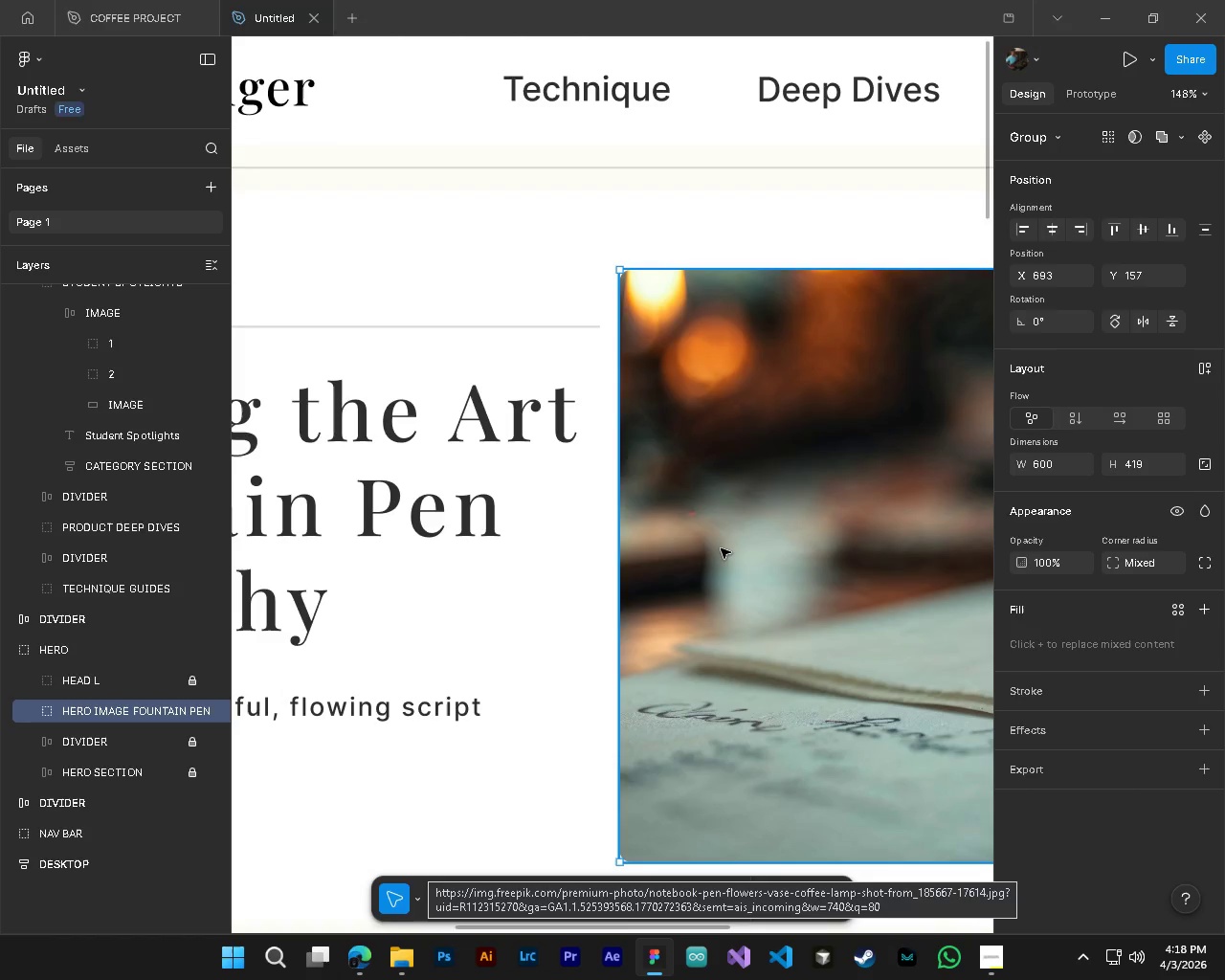 
hold_key(key=ShiftLeft, duration=1.5)
 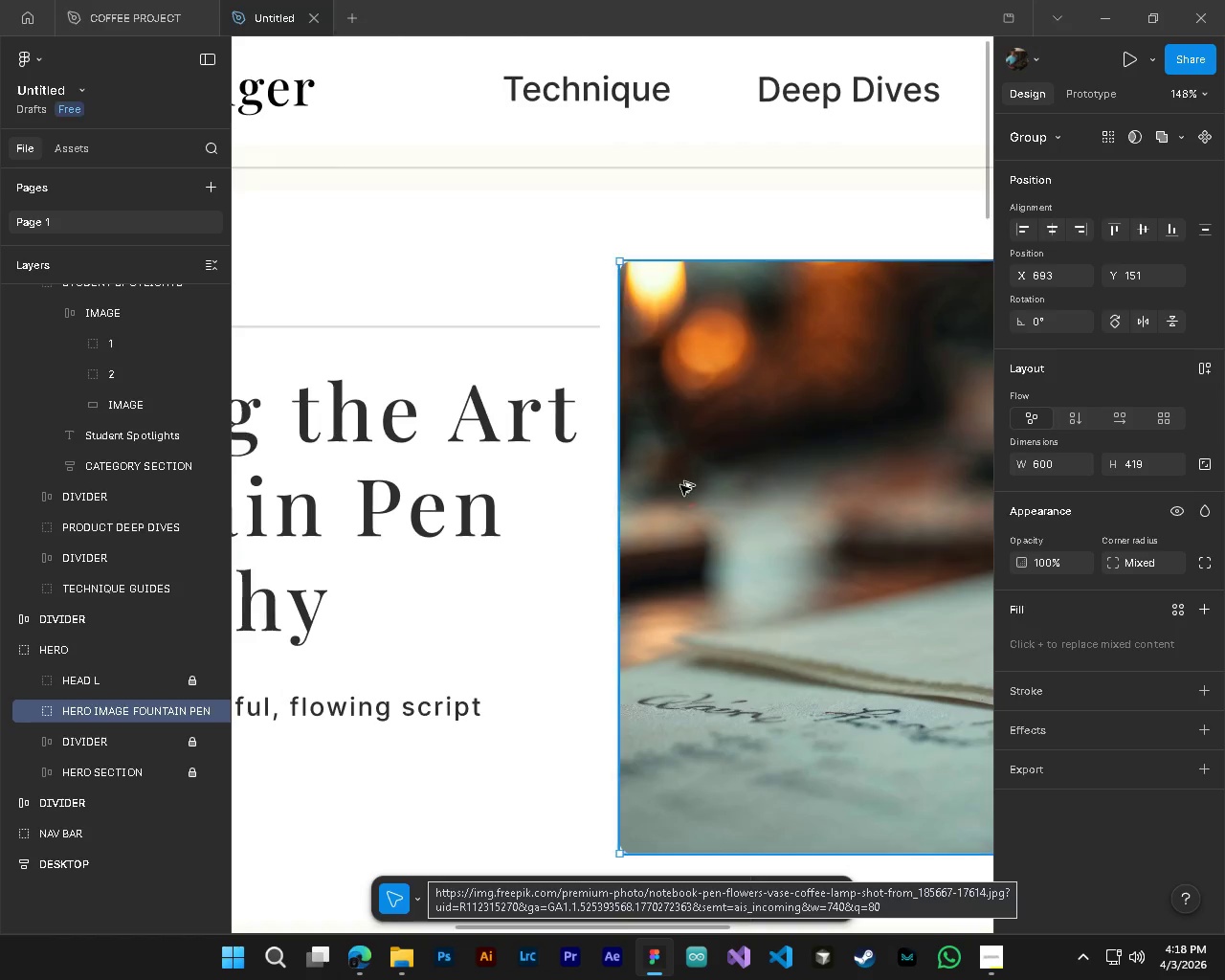 
scroll: coordinate [516, 523], scroll_direction: up, amount: 2.0
 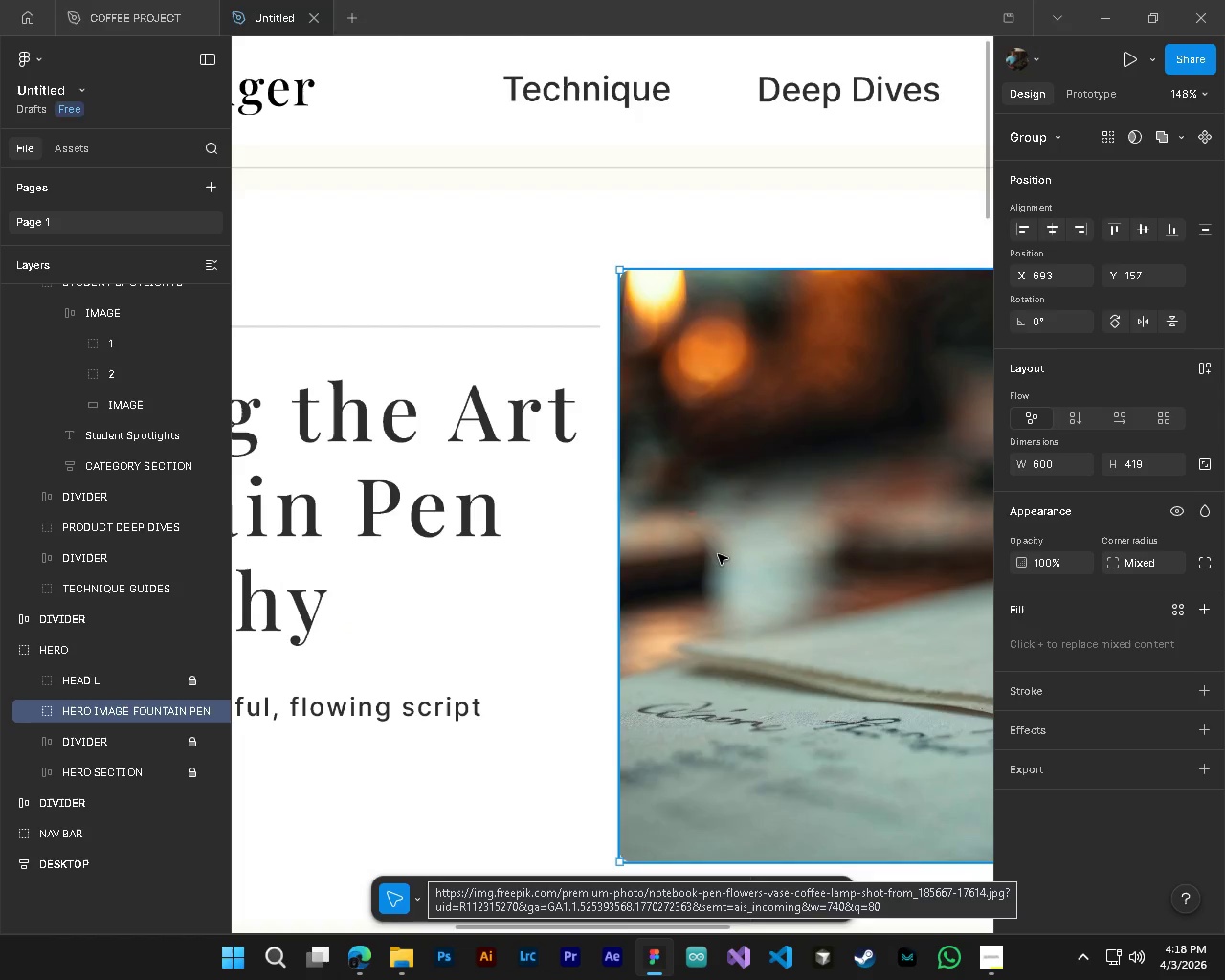 
hold_key(key=ShiftLeft, duration=0.58)
 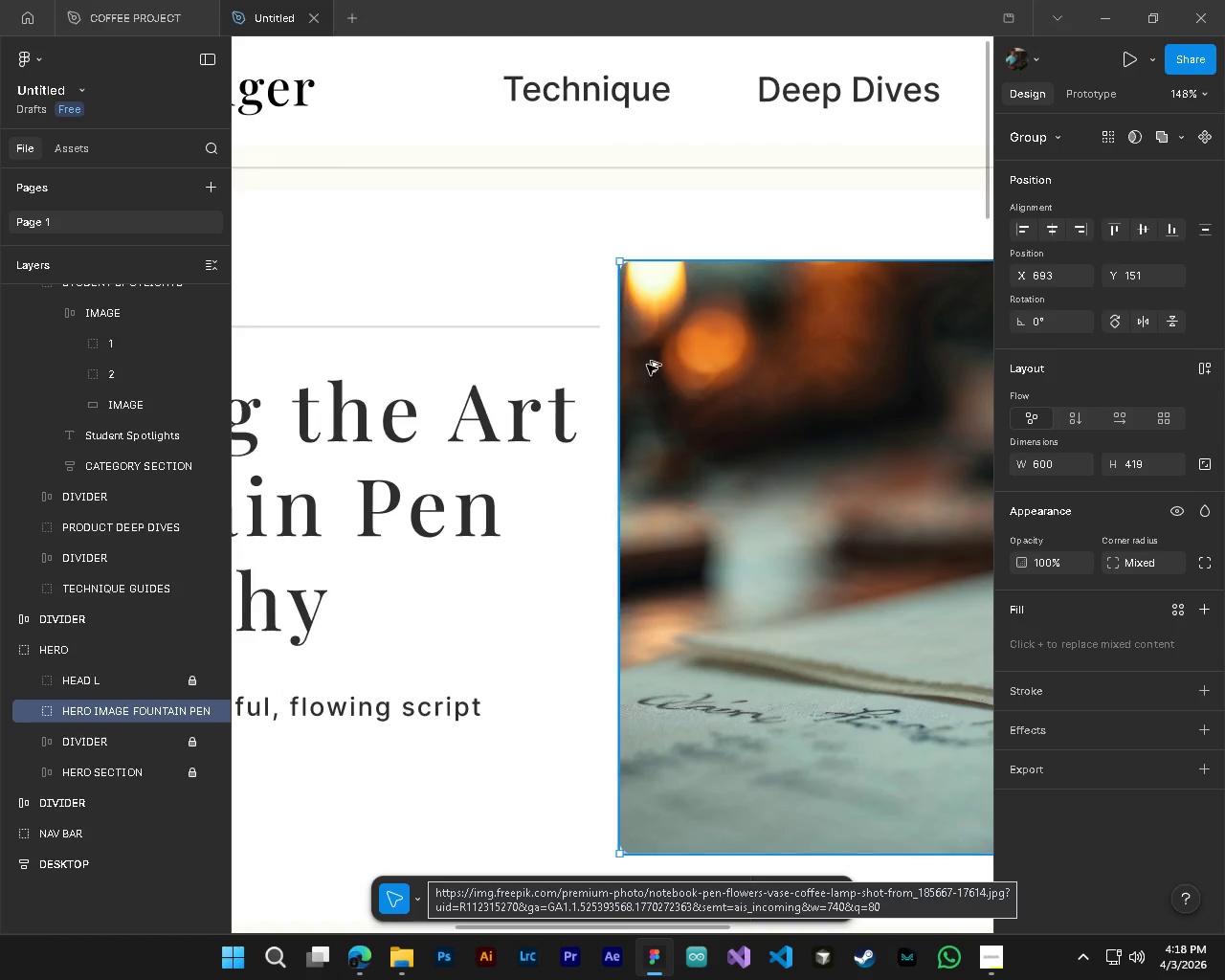 
hold_key(key=AltLeft, duration=0.59)
 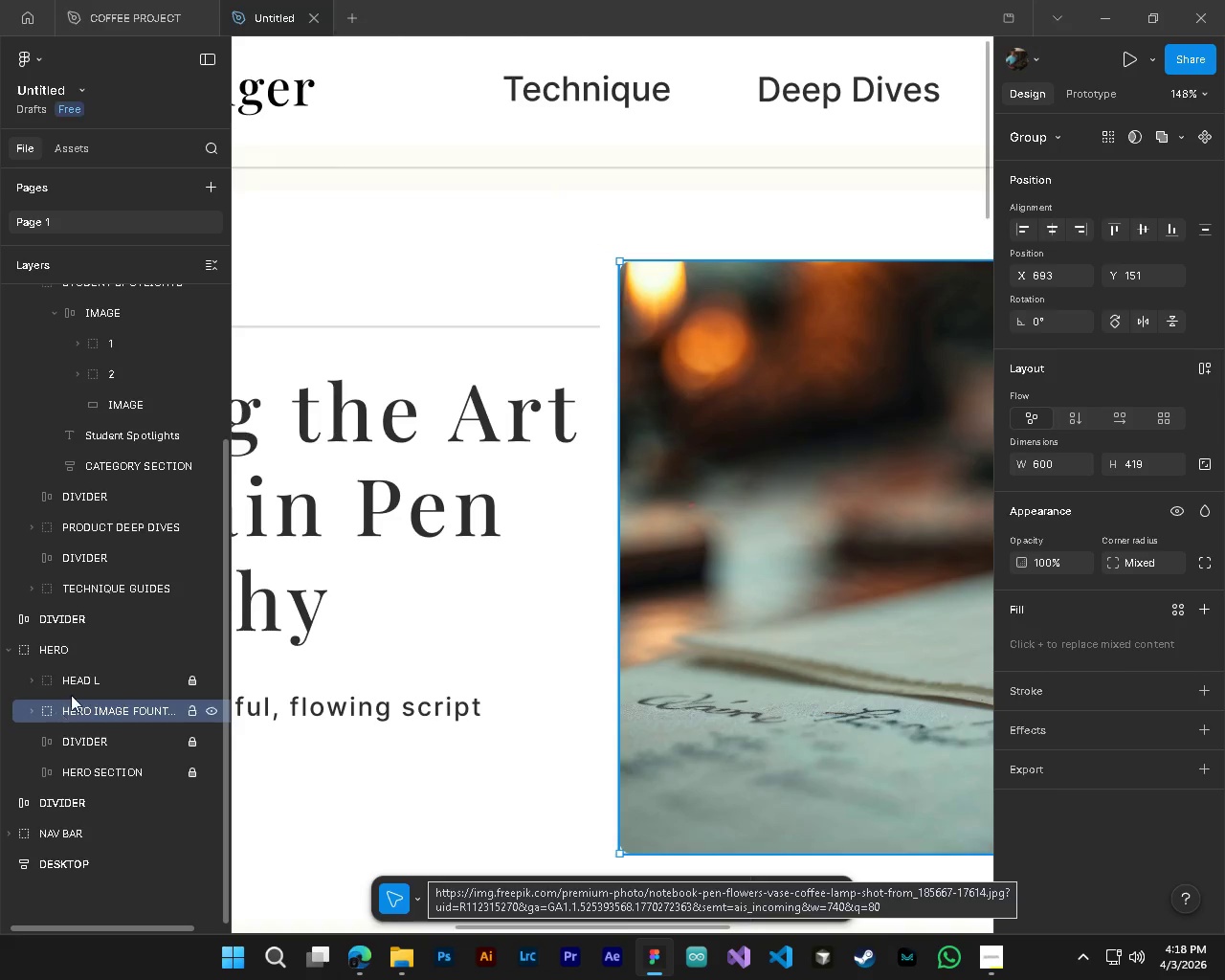 
hold_key(key=ControlLeft, duration=0.53)
 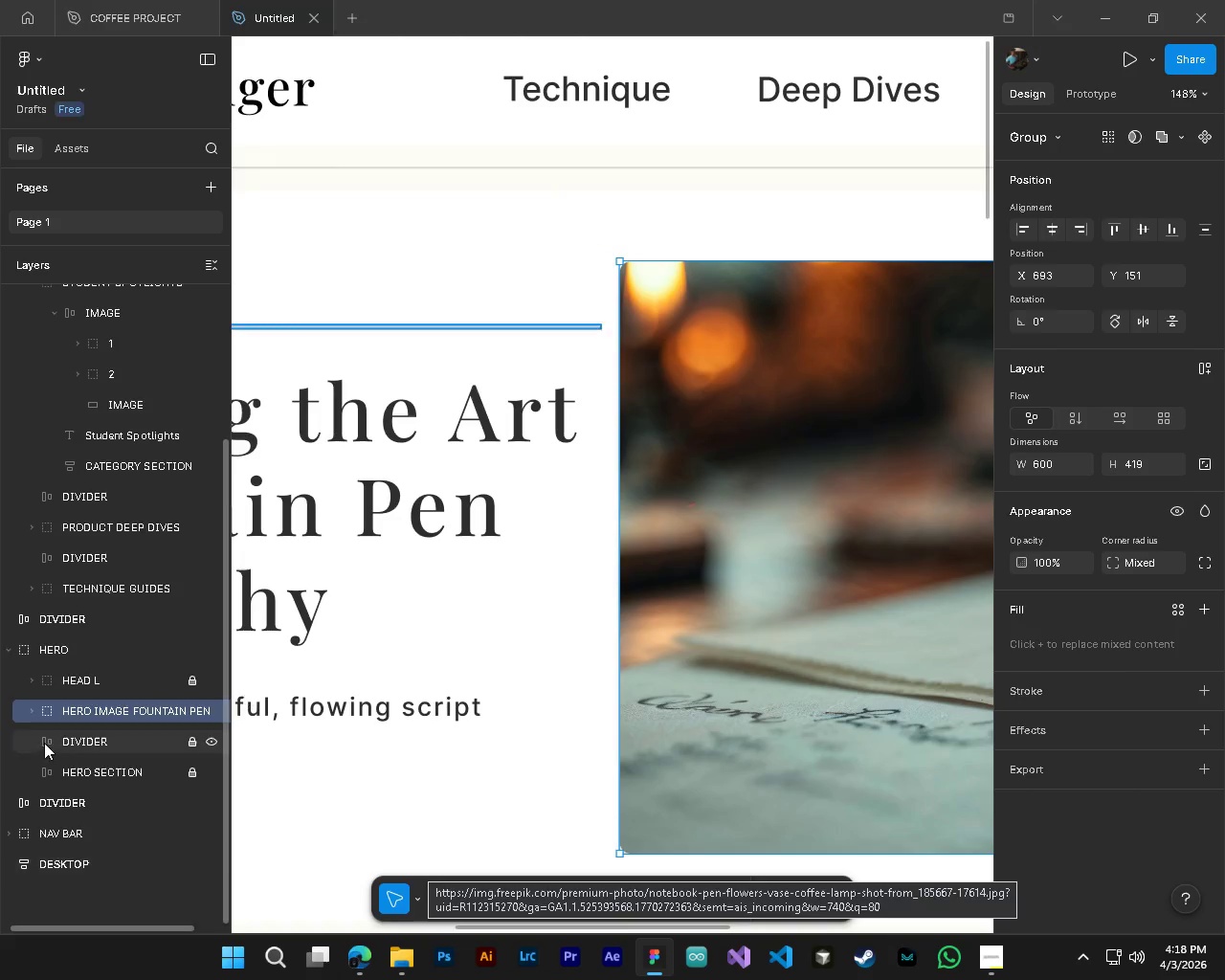 
hold_key(key=ShiftLeft, duration=1.39)
left_click([79, 687])
 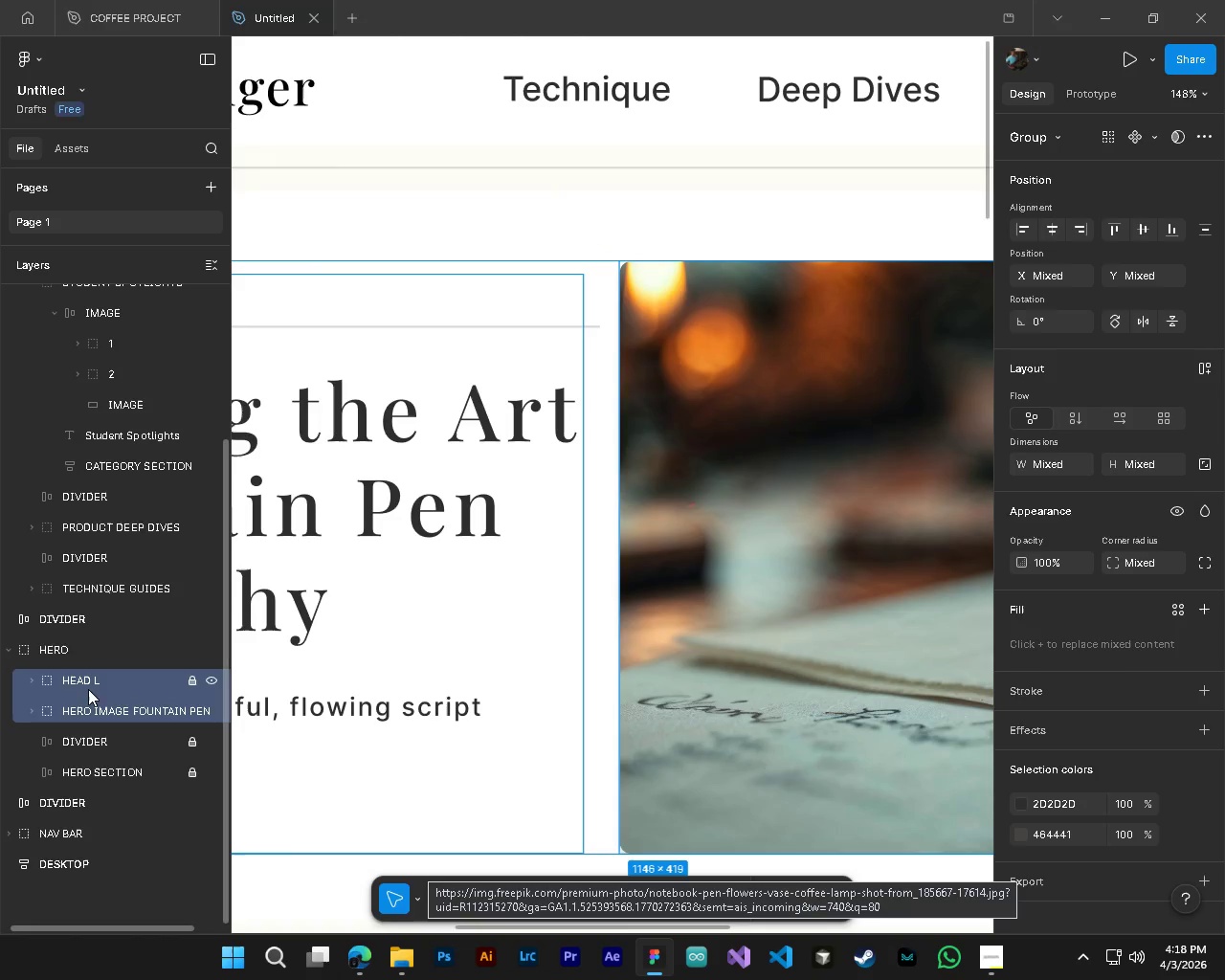 
key(Alt+AltLeft)
 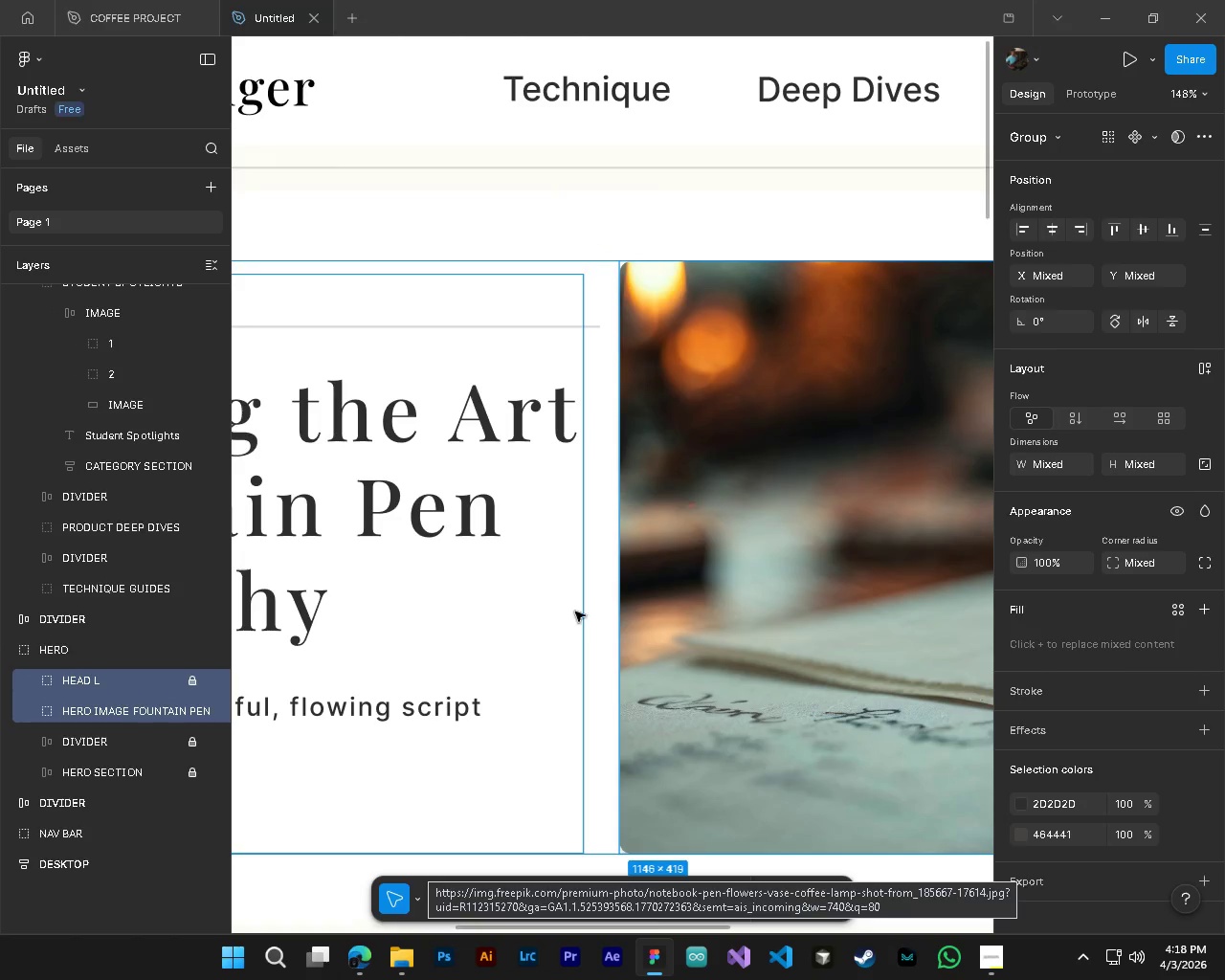 
key(Alt+AltLeft)
 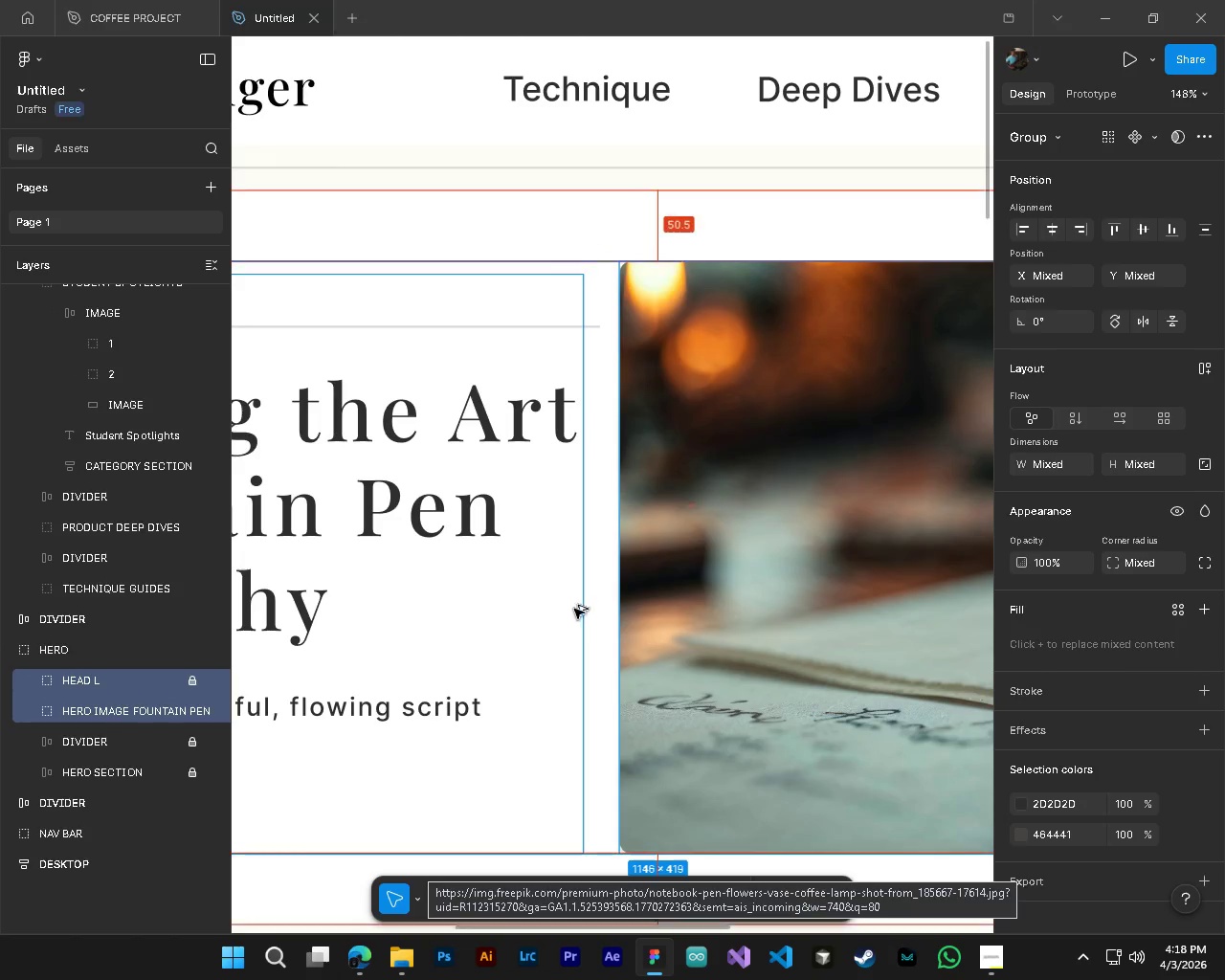 
hold_key(key=ControlLeft, duration=1.03)
scroll: coordinate [637, 517], scroll_direction: up, amount: 5.0
 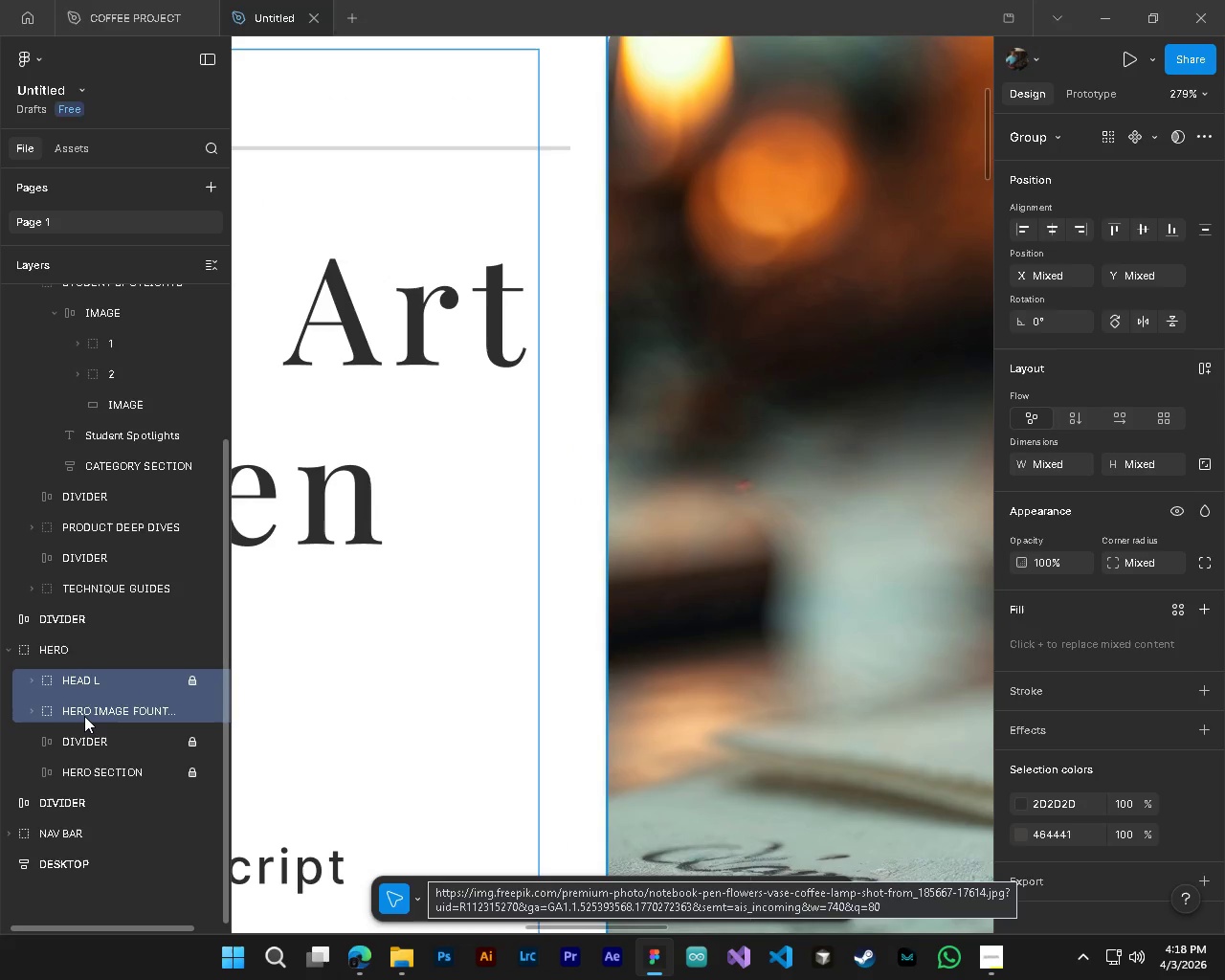 
left_click([84, 715])
 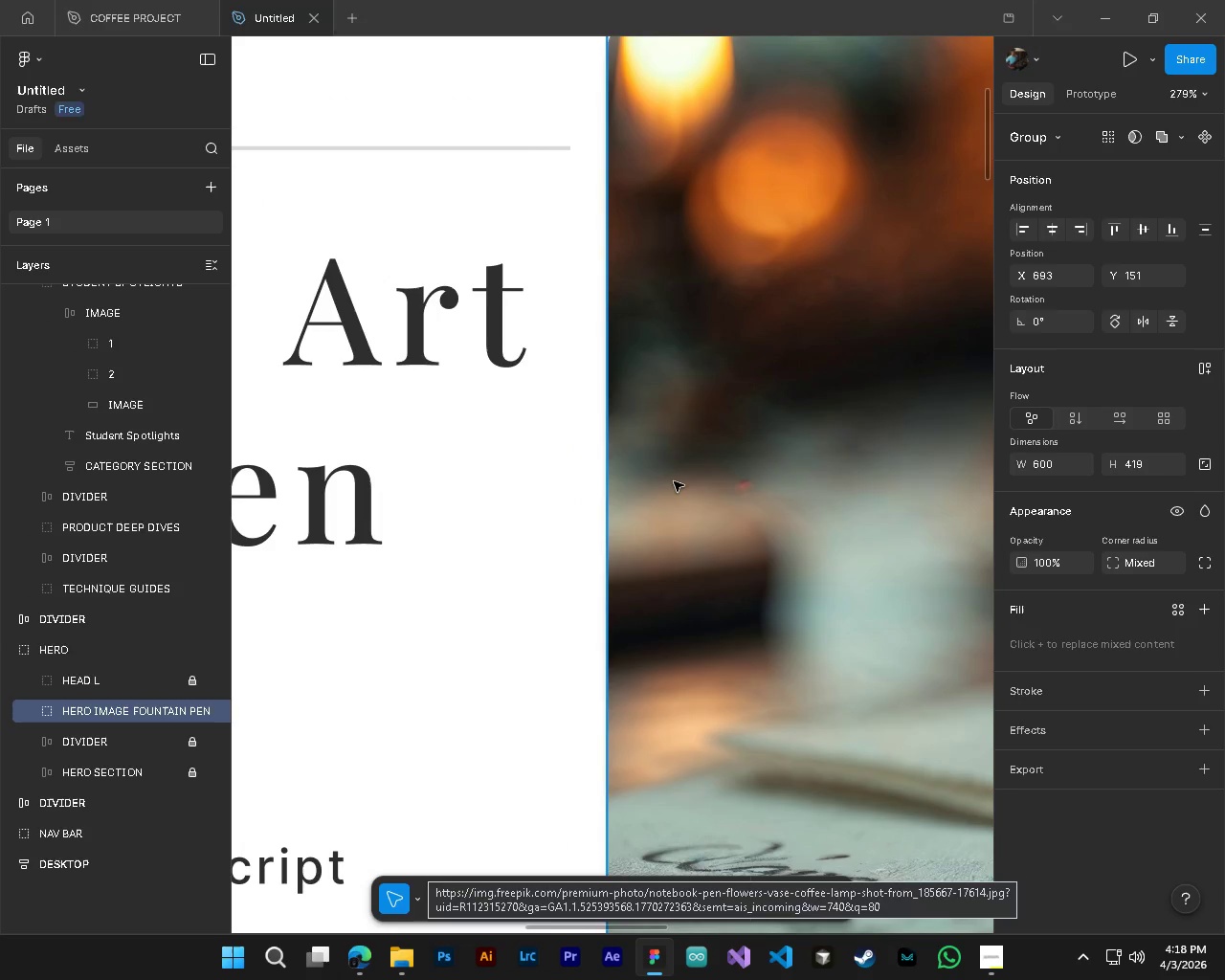 
hold_key(key=ShiftLeft, duration=1.17)
 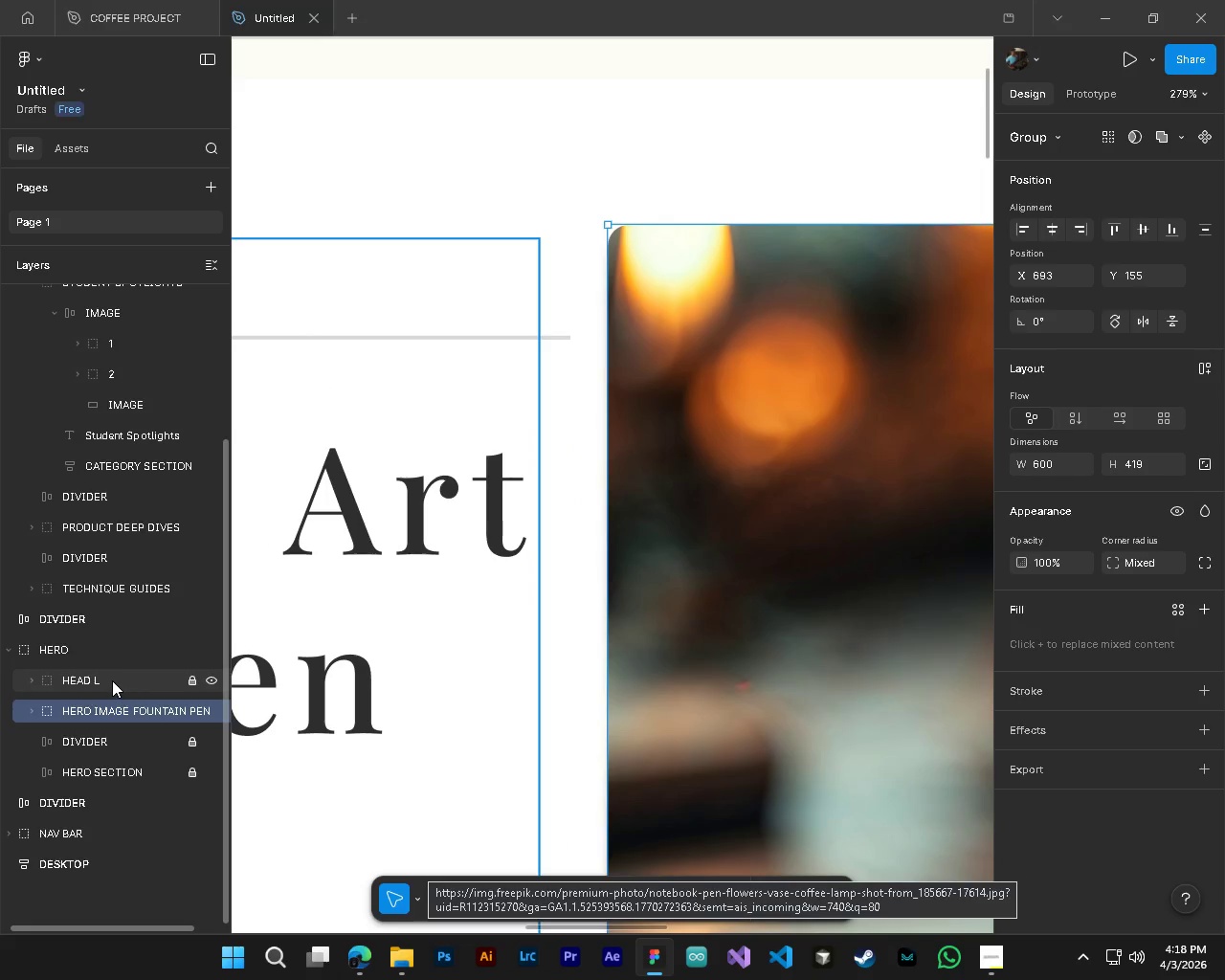 
scroll: coordinate [678, 464], scroll_direction: up, amount: 4.0
 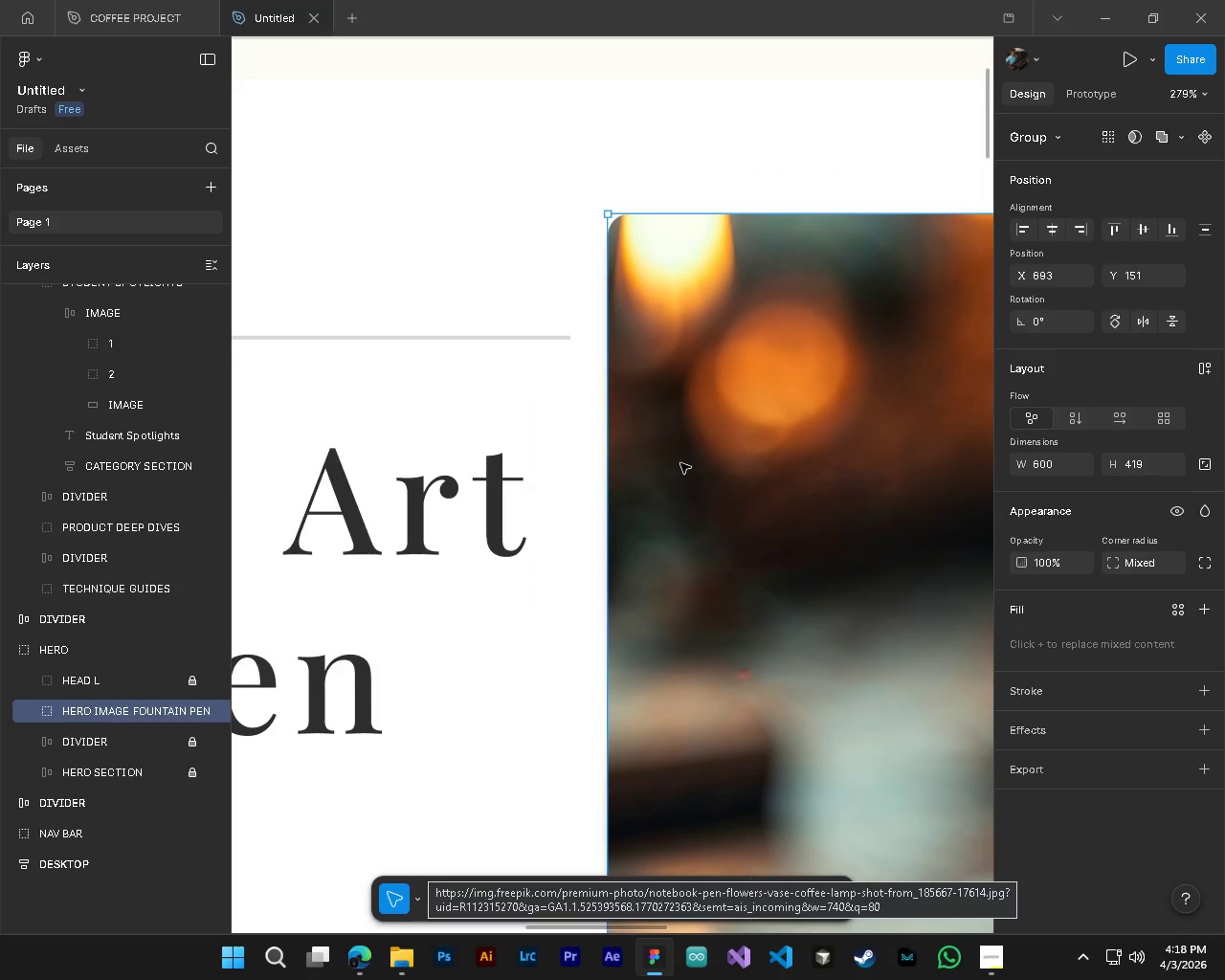 
left_click_drag(start_coordinate=[690, 485], to_coordinate=[691, 495])
 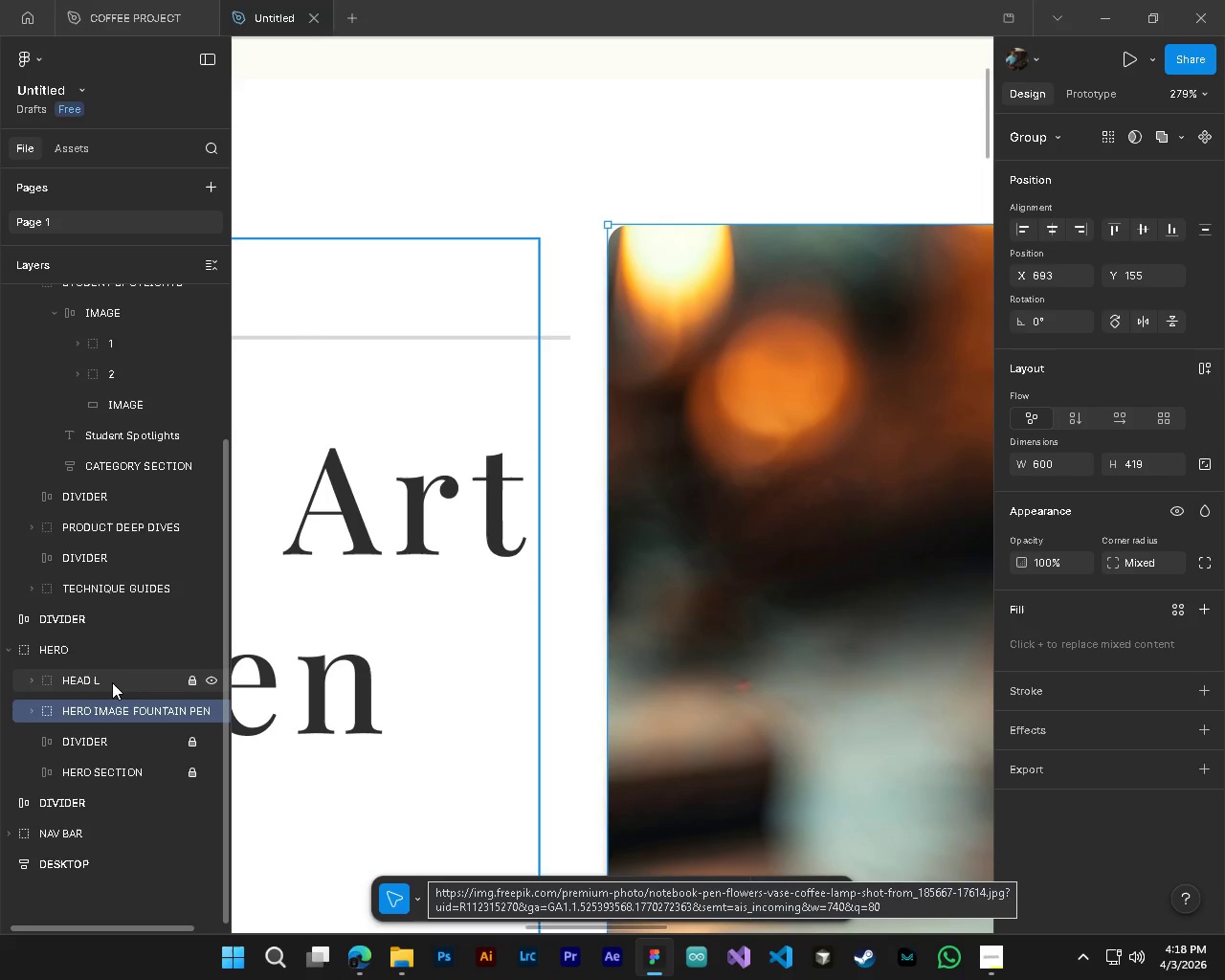 
left_click([112, 680])
 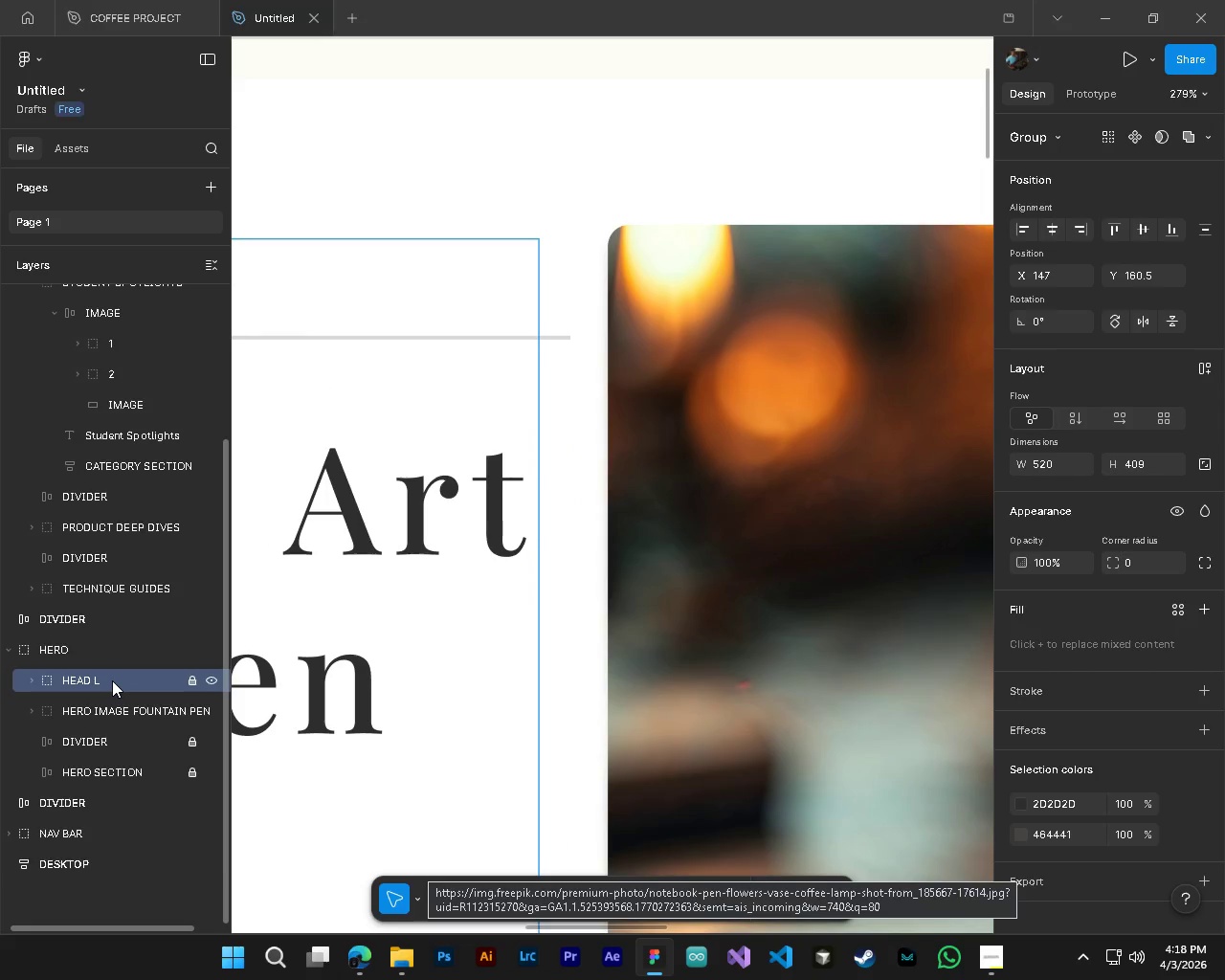 
hold_key(key=ShiftLeft, duration=0.84)
left_click([101, 713])
 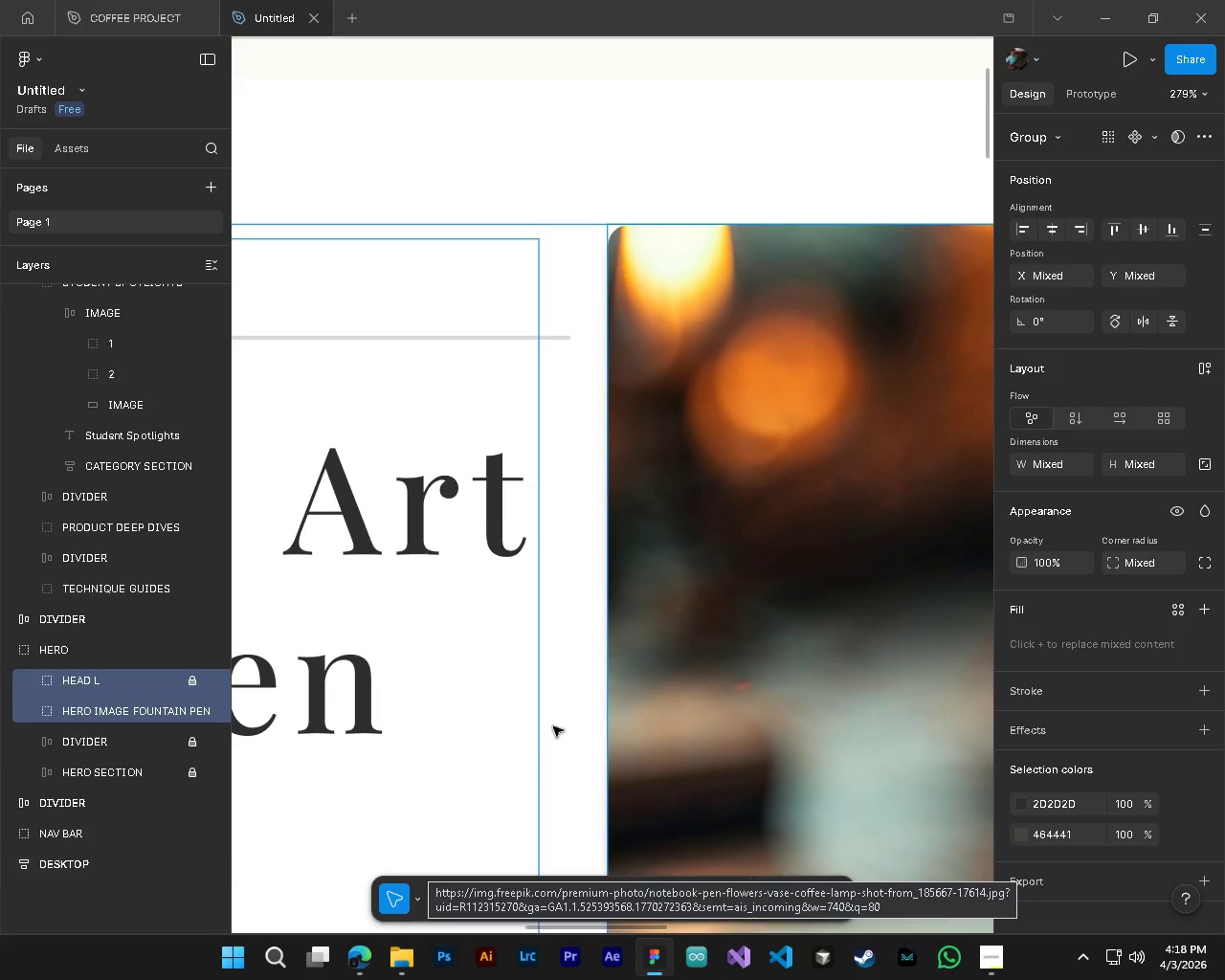 
hold_key(key=AltLeft, duration=0.72)
hold_key(key=ControlLeft, duration=0.72)
scroll: coordinate [635, 718], scroll_direction: down, amount: 22.0
 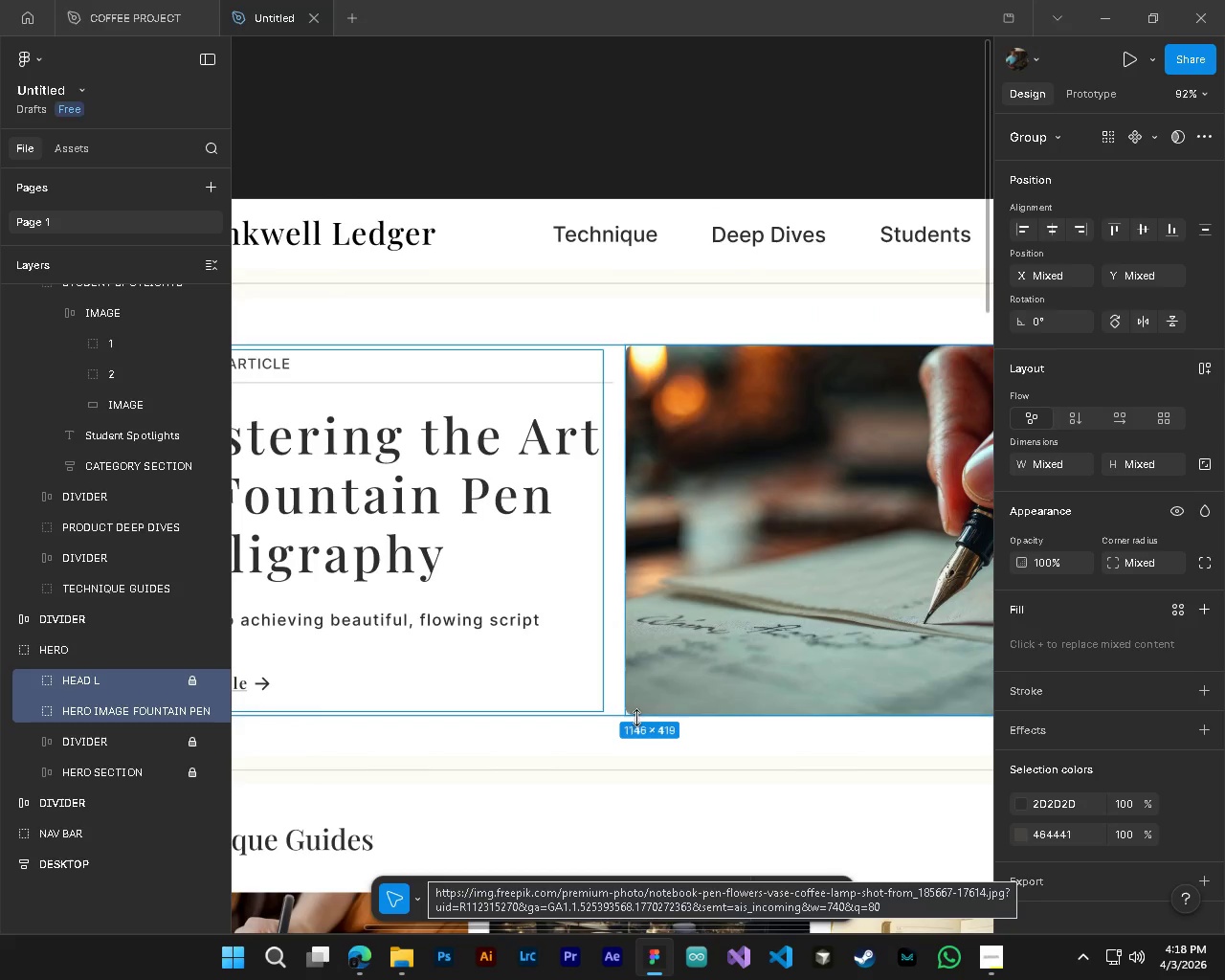 
hold_key(key=ControlLeft, duration=0.73)
hold_key(key=AltLeft, duration=0.62)
scroll: coordinate [664, 724], scroll_direction: down, amount: 6.0
 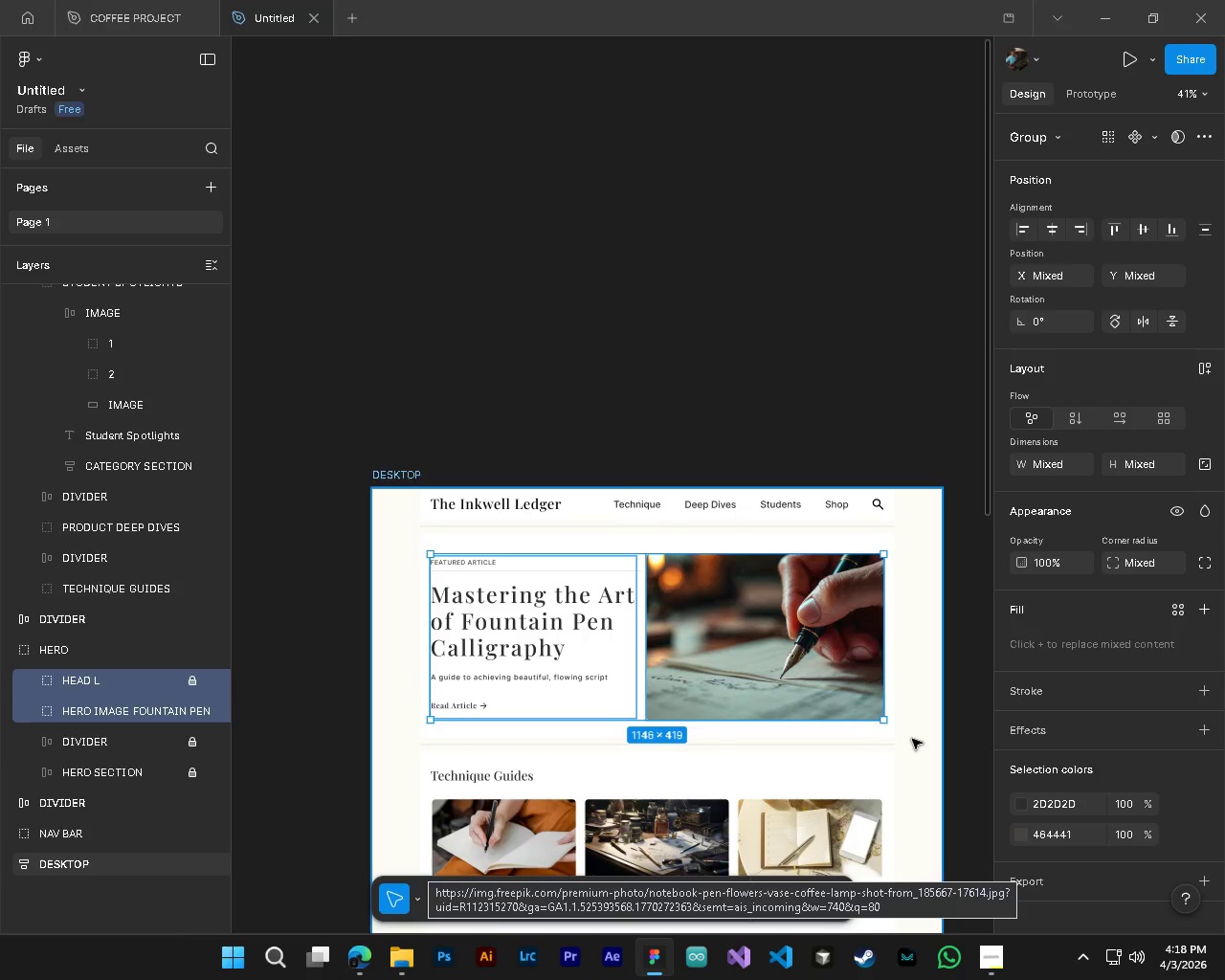 
hold_key(key=ControlLeft, duration=0.47)
 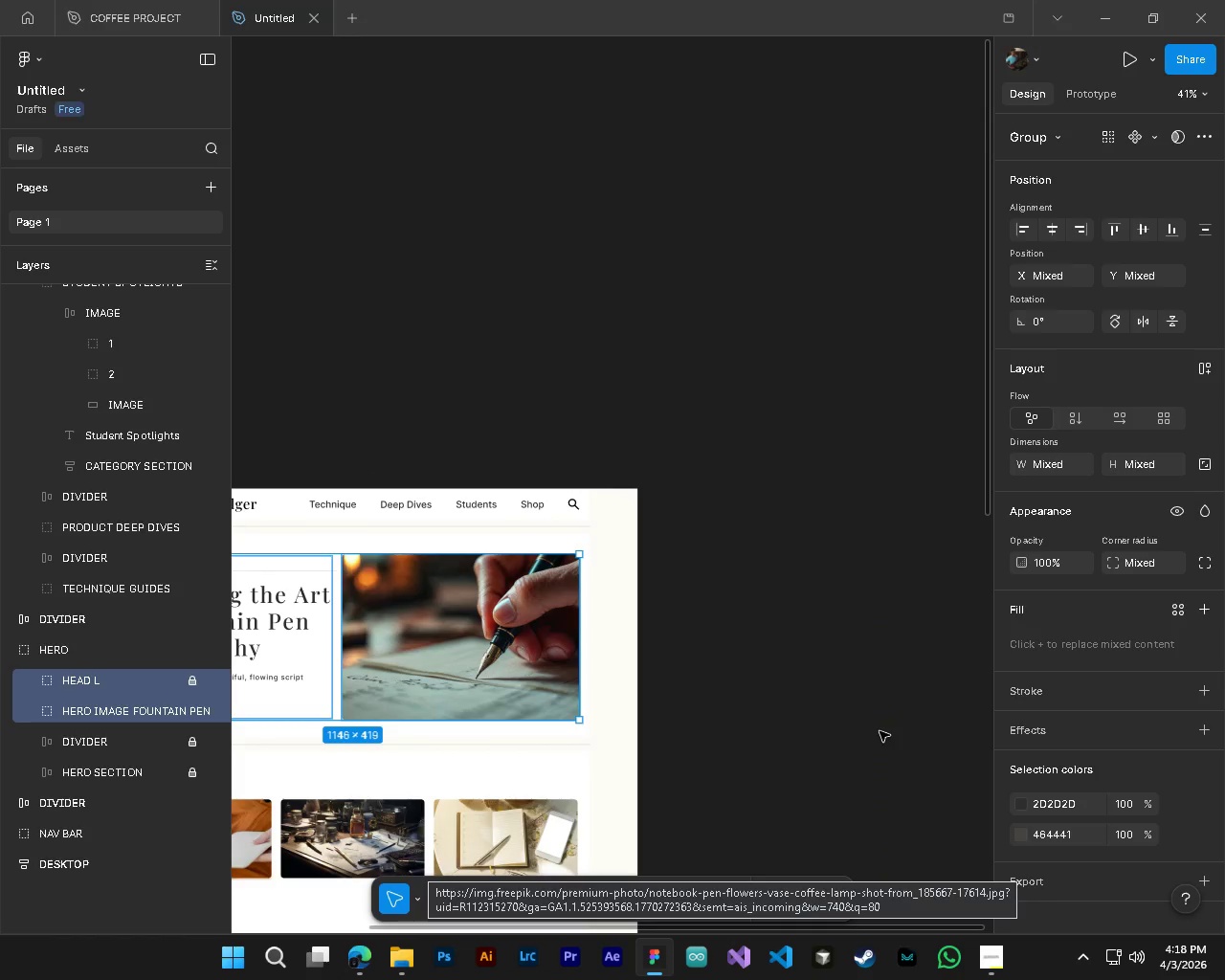 
key(Alt+Control+AltLeft)
 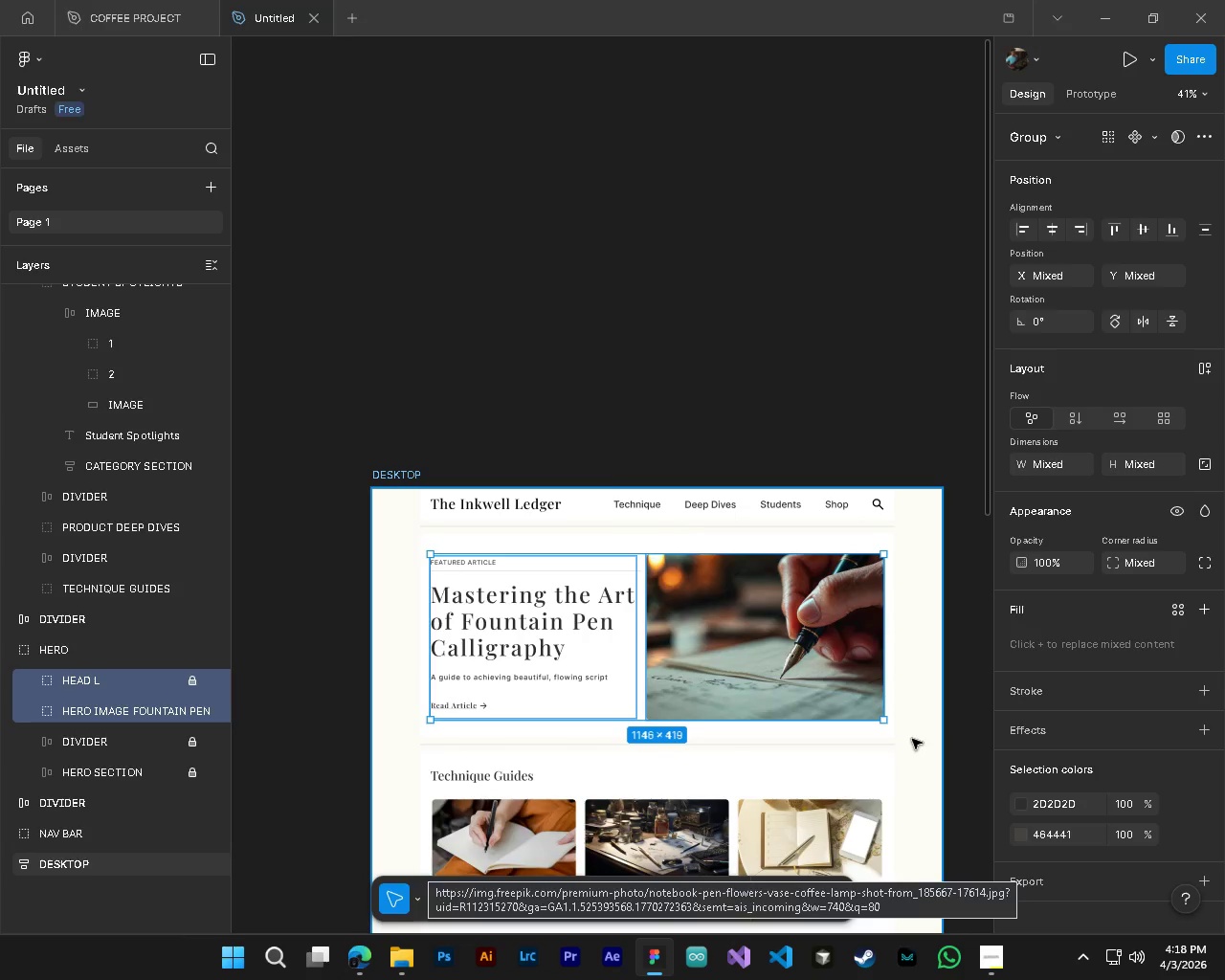 
hold_key(key=AltLeft, duration=0.41)
 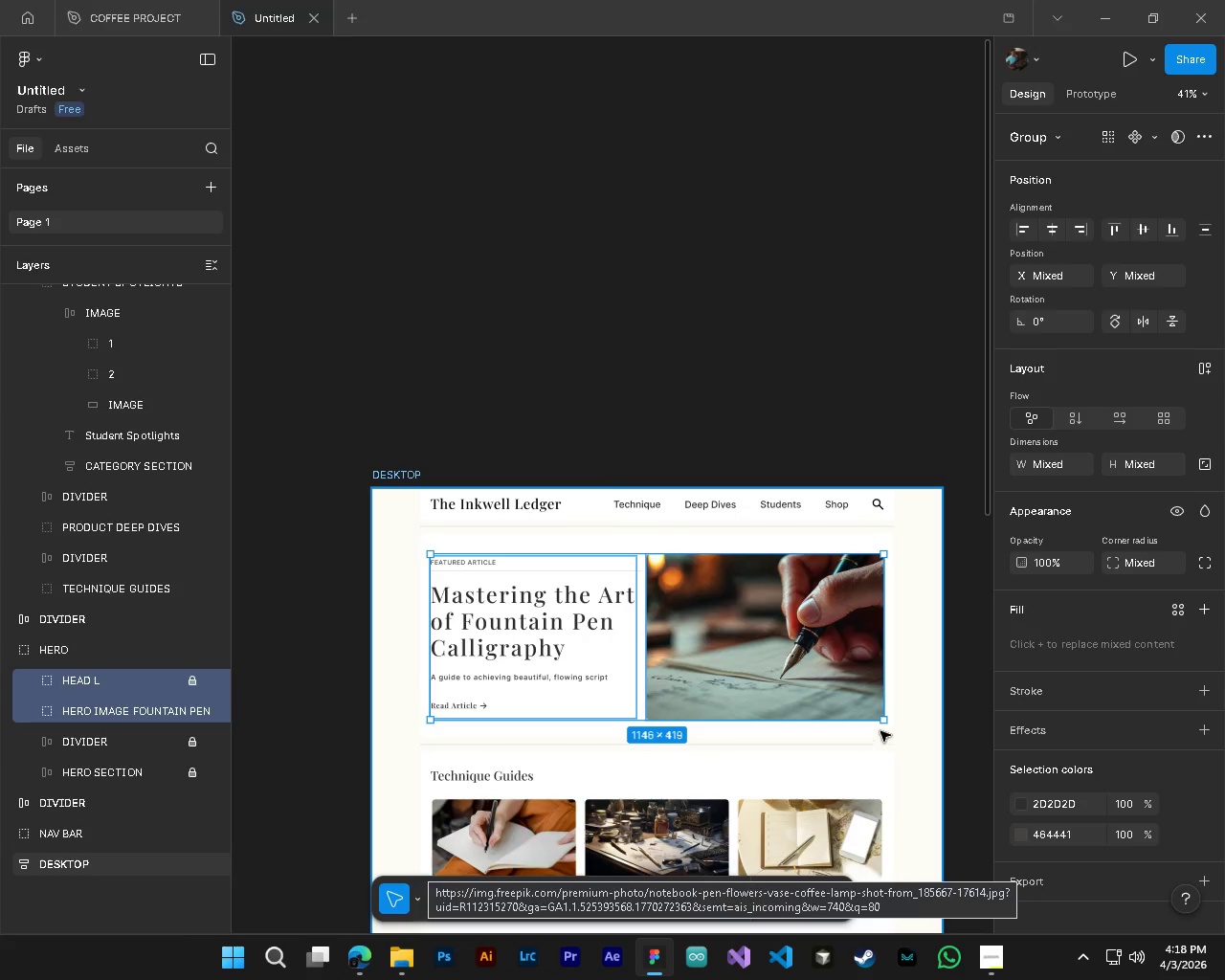 
hold_key(key=ShiftLeft, duration=0.48)
 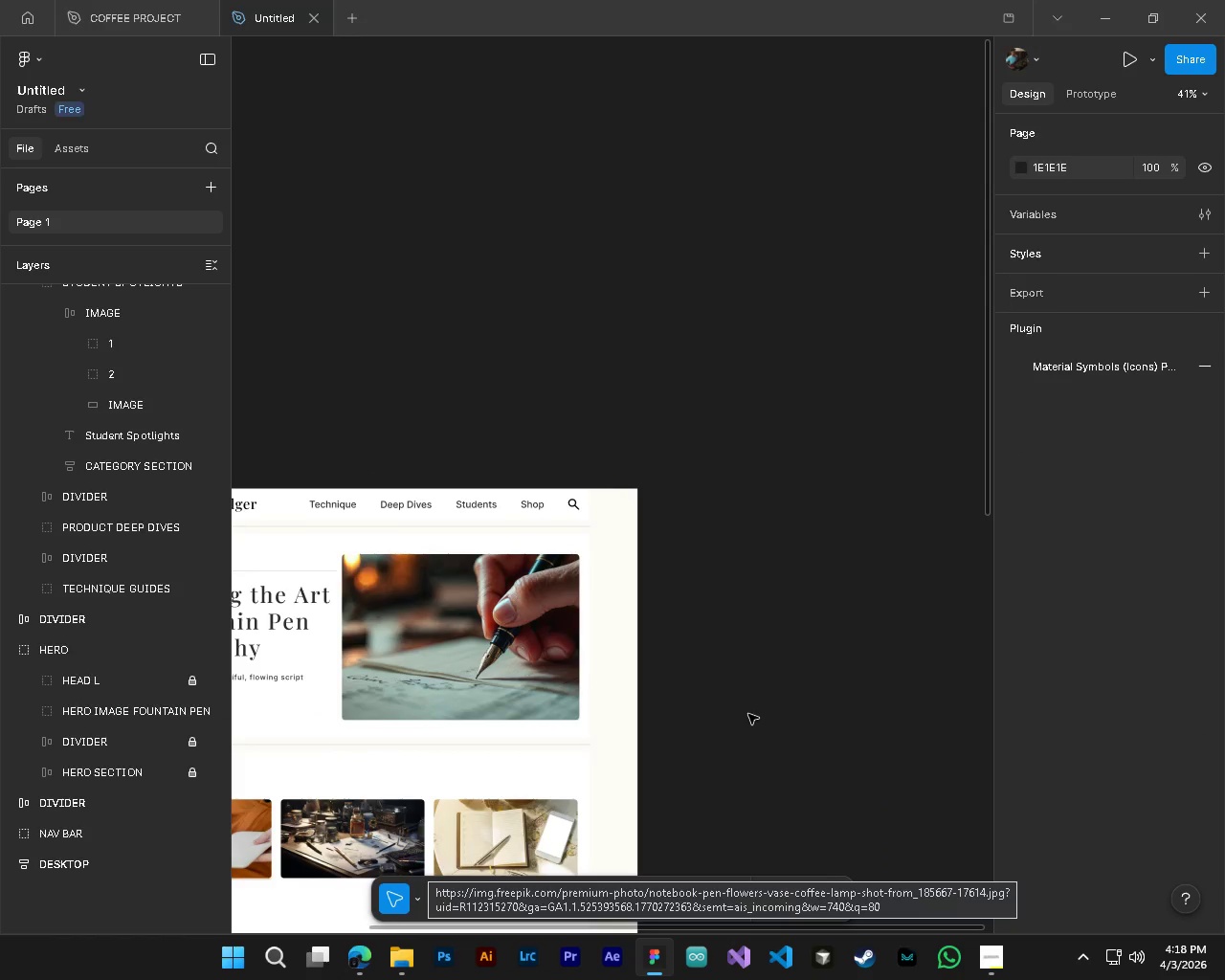 
left_click([766, 714])
 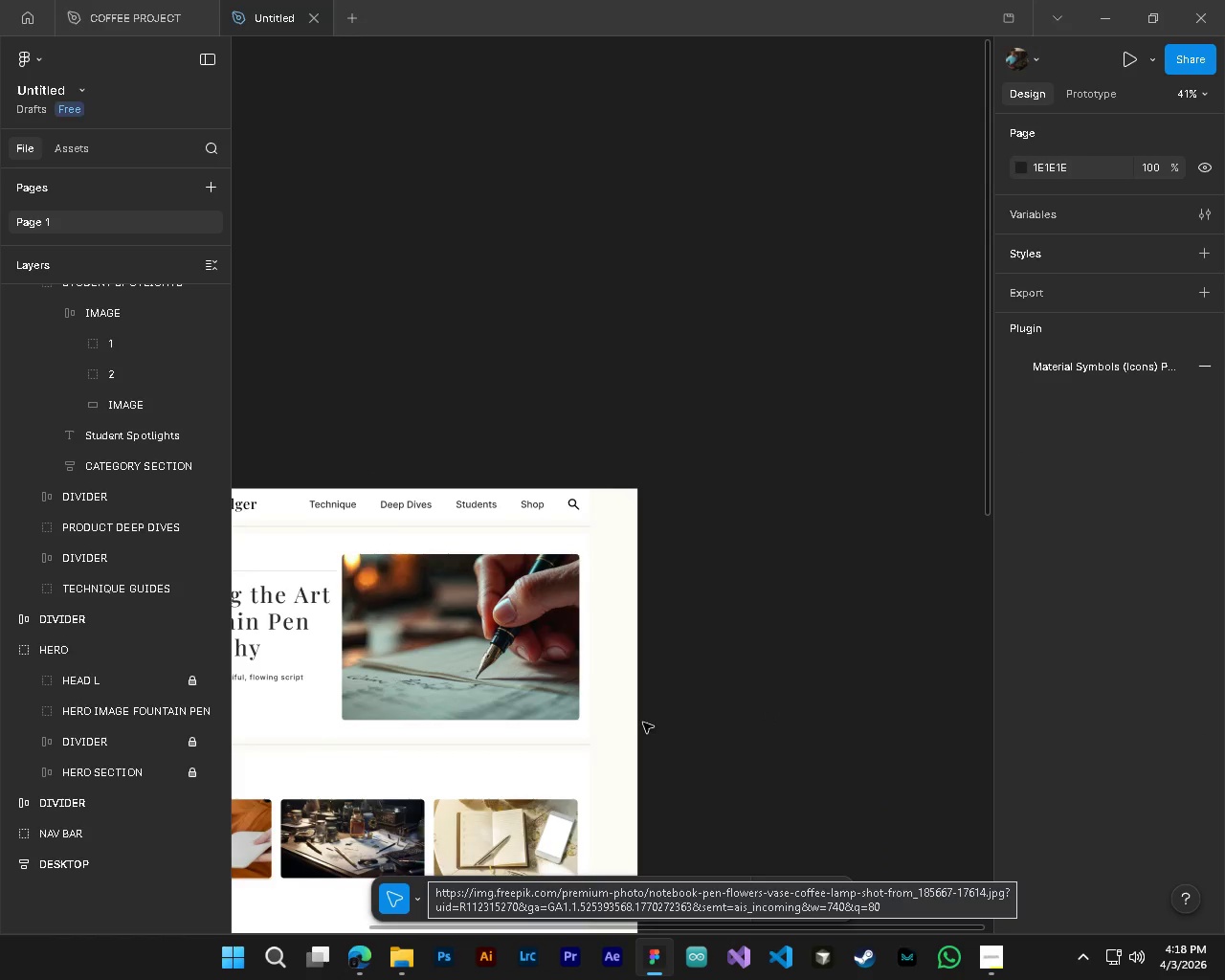 
scroll: coordinate [880, 731], scroll_direction: down, amount: 5.0
 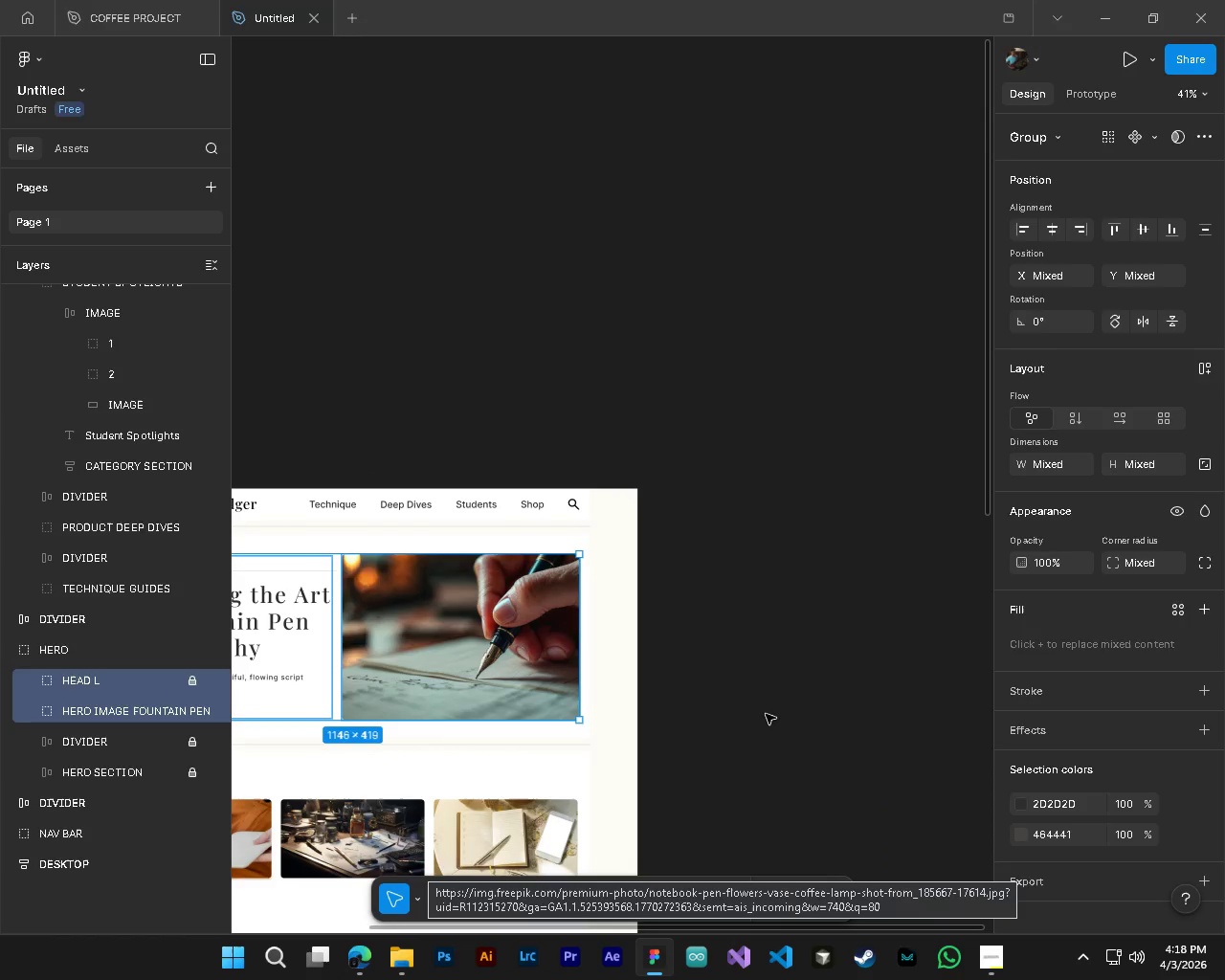 
hold_key(key=ControlLeft, duration=0.41)
 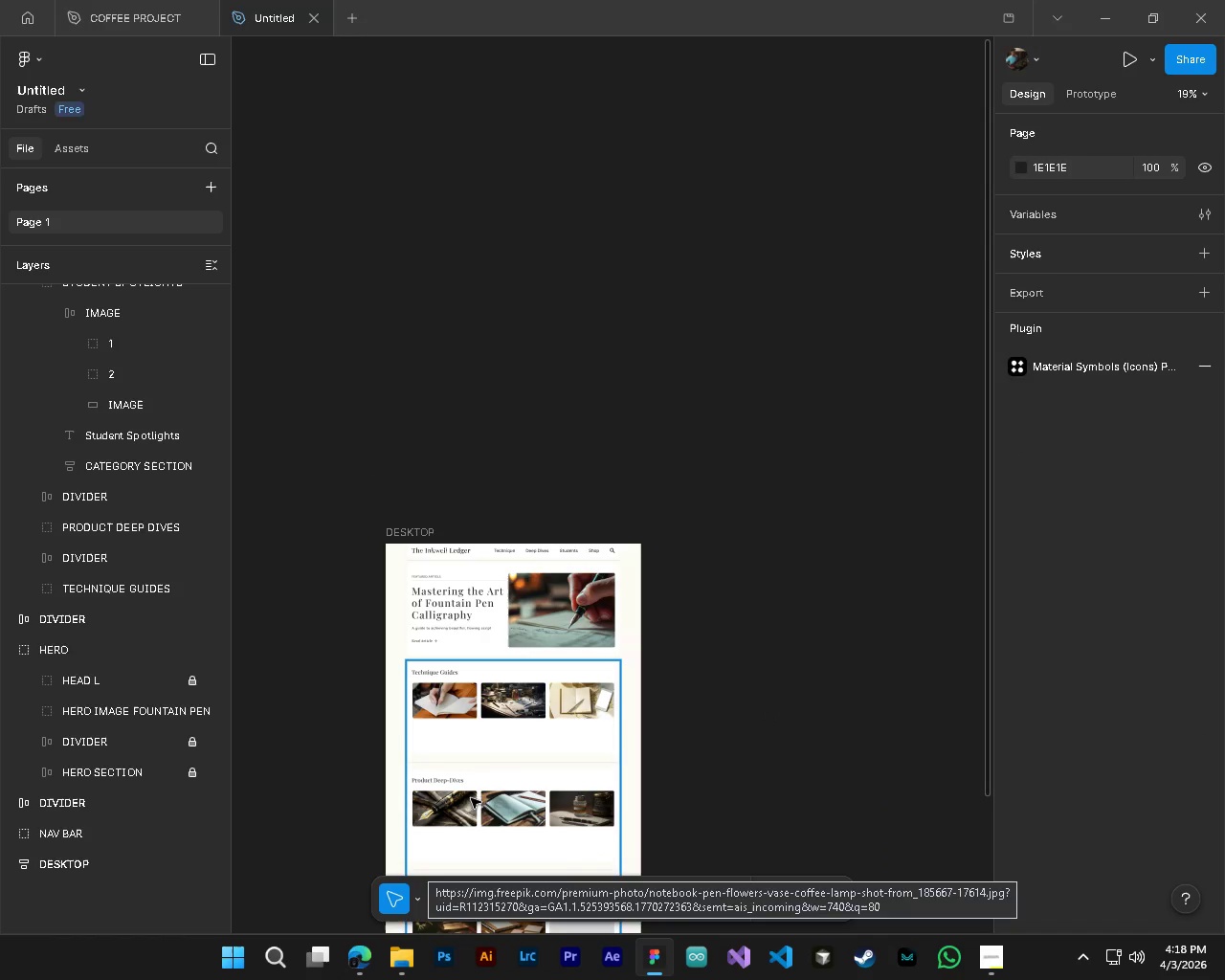 
key(Alt+Control+AltLeft)
 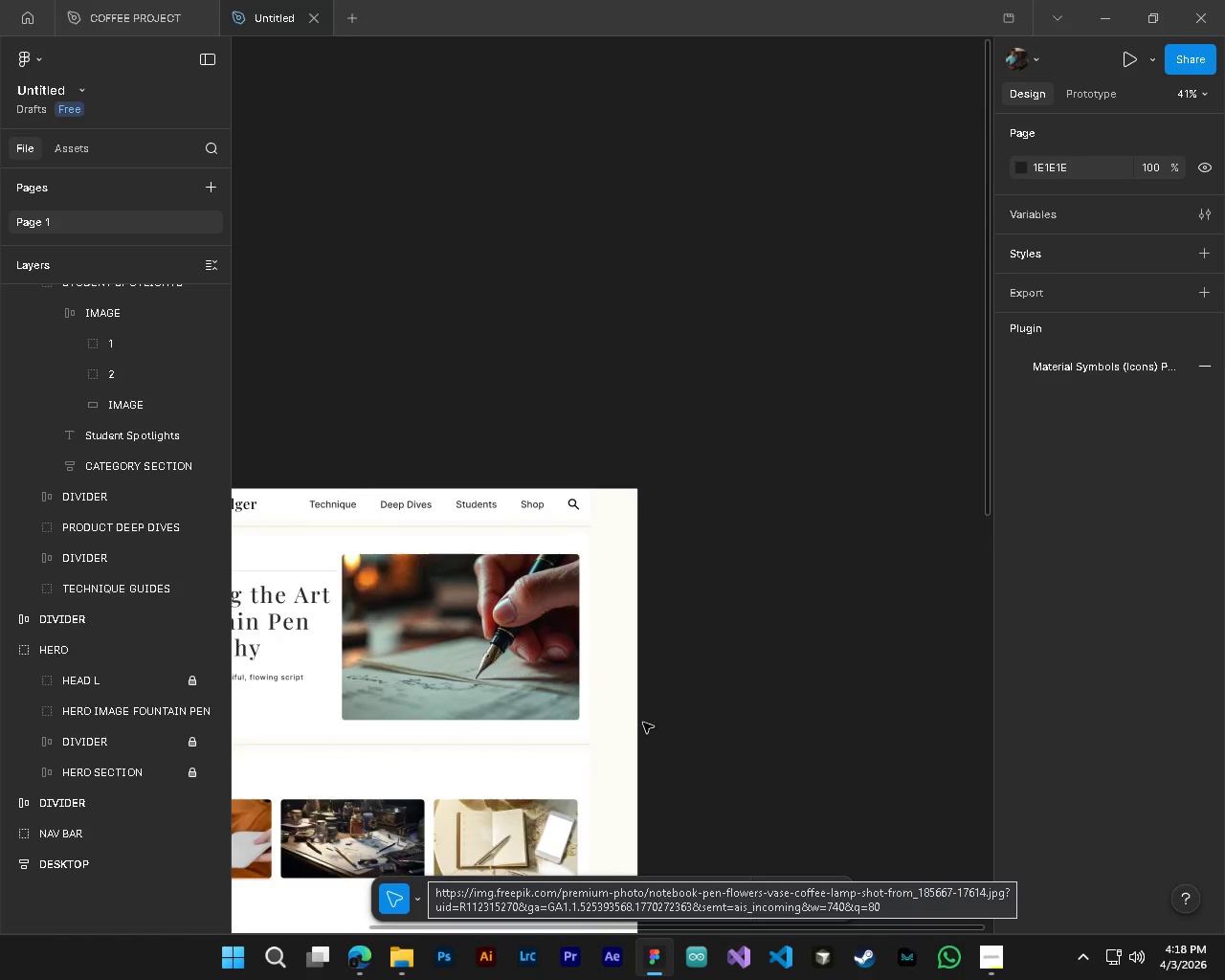 
hold_key(key=ControlLeft, duration=0.8)
 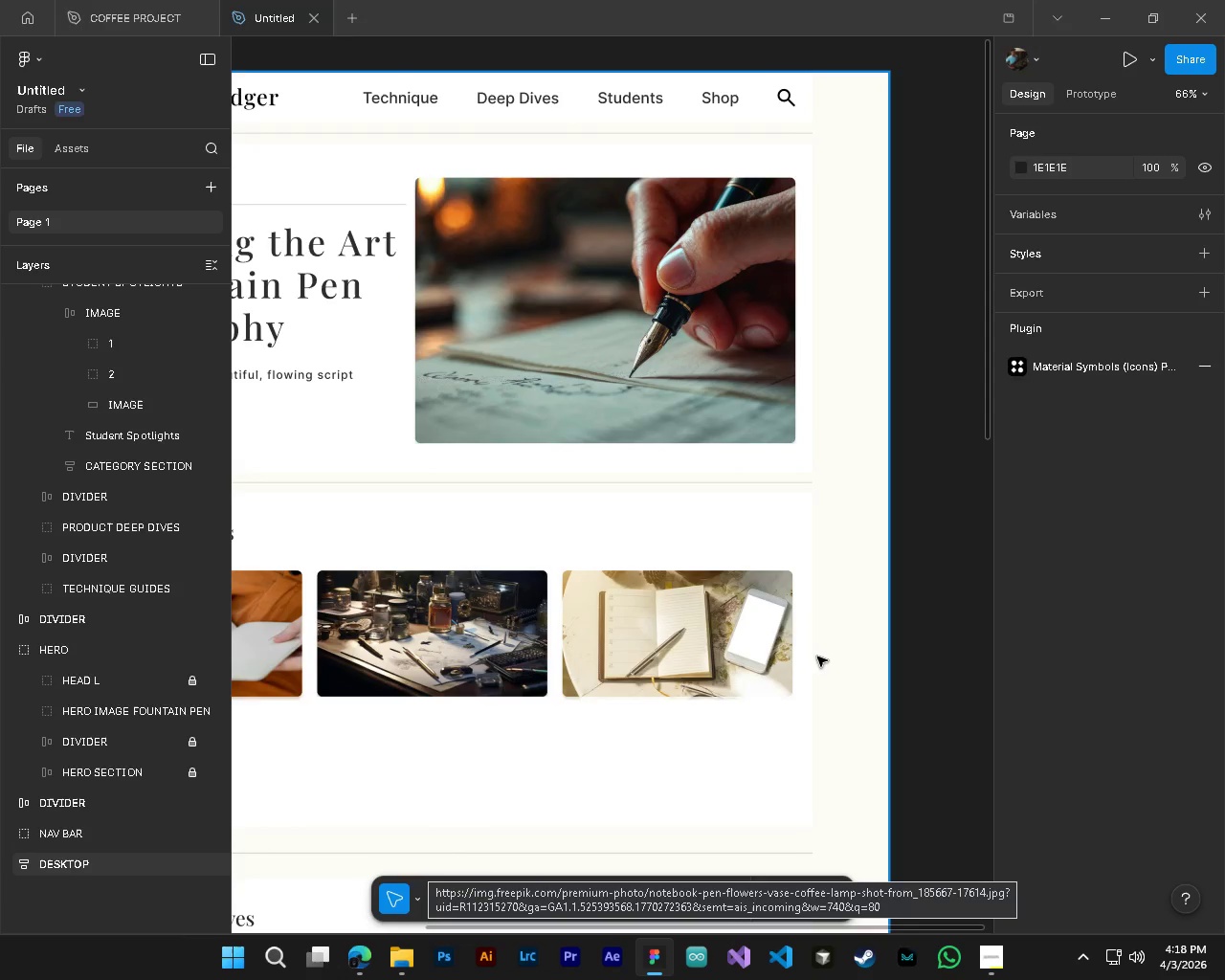 
key(Alt+Control+AltLeft)
 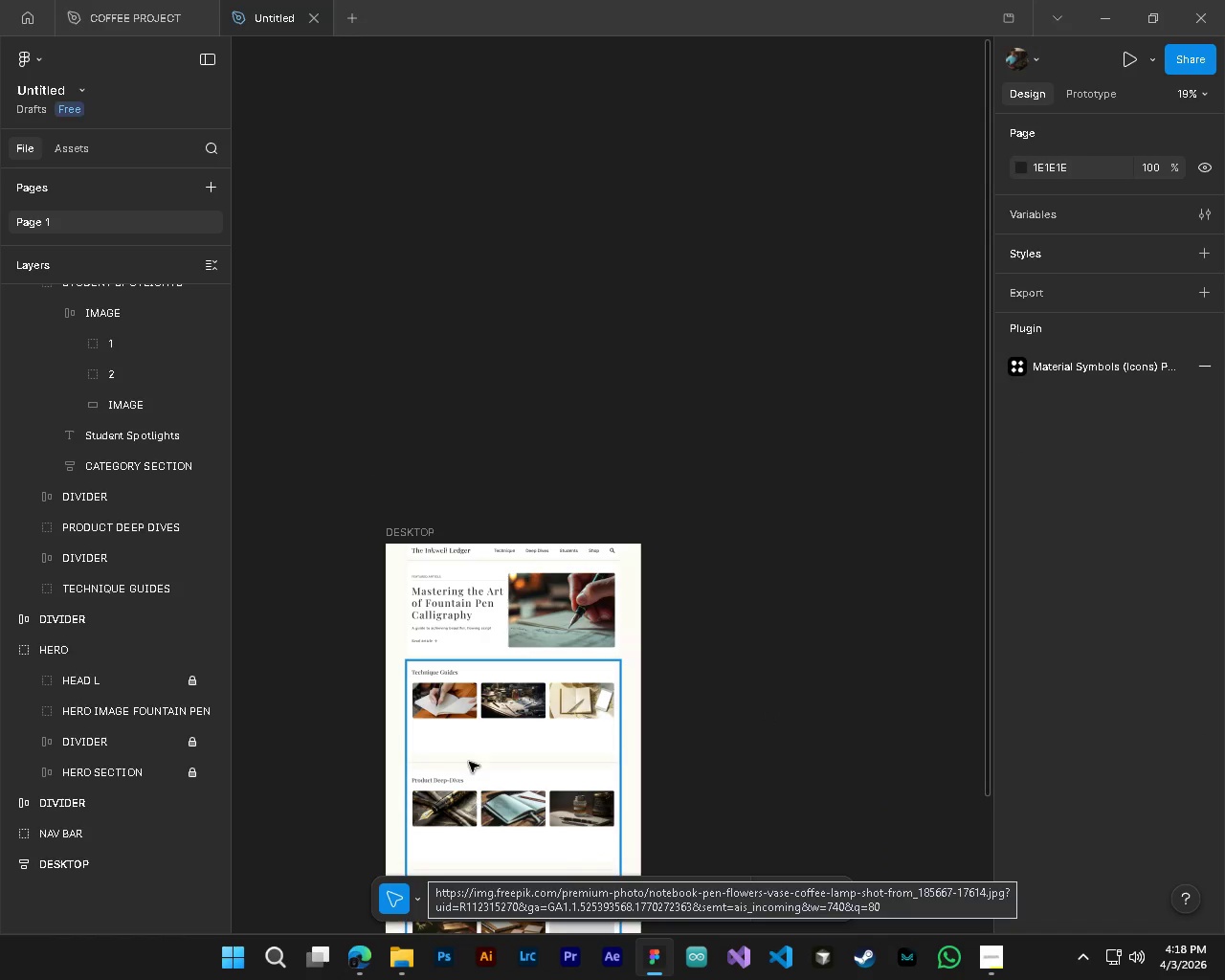 
hold_key(key=AltLeft, duration=0.72)
scroll: coordinate [807, 655], scroll_direction: up, amount: 1.0
 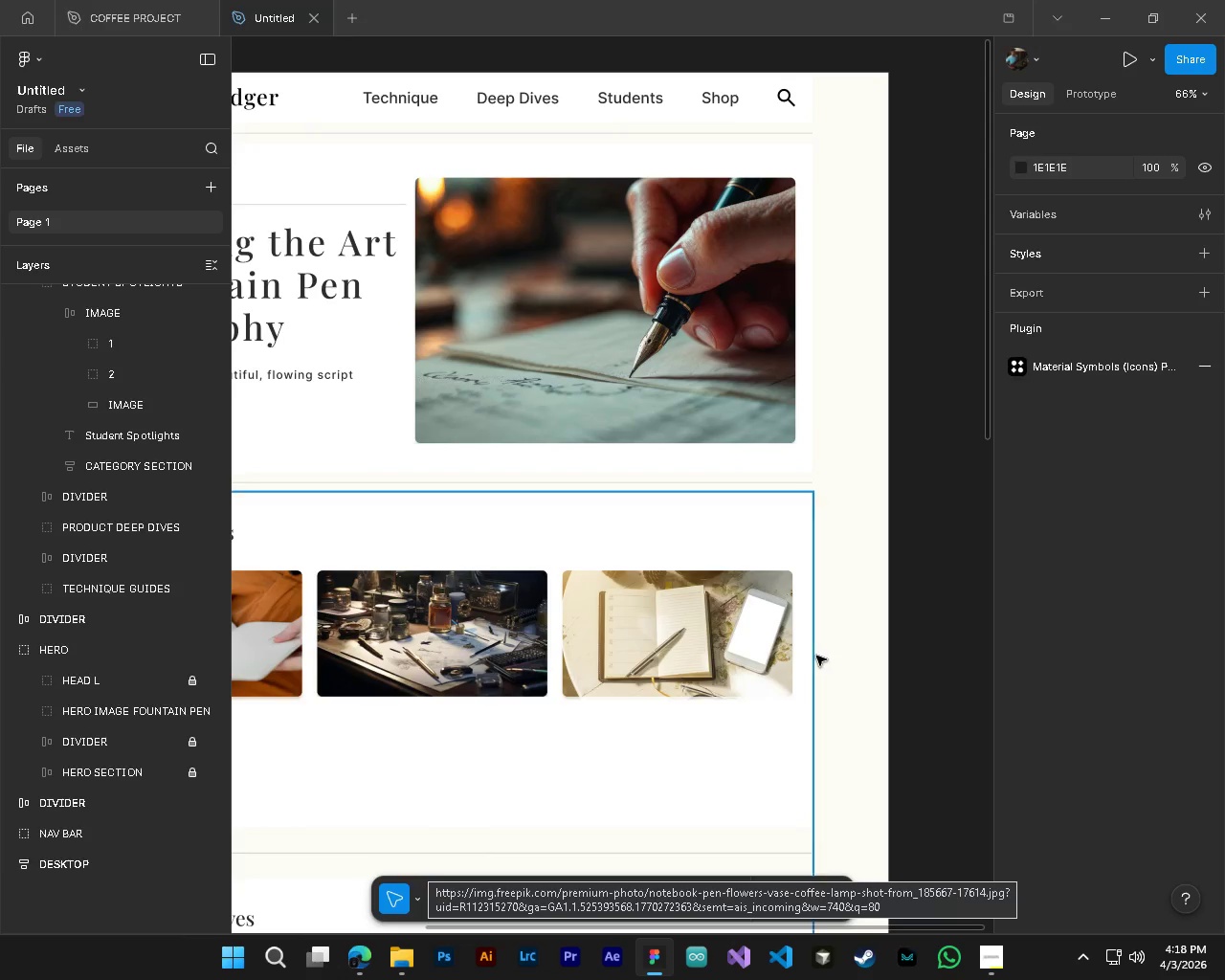 
key(Control+R)
 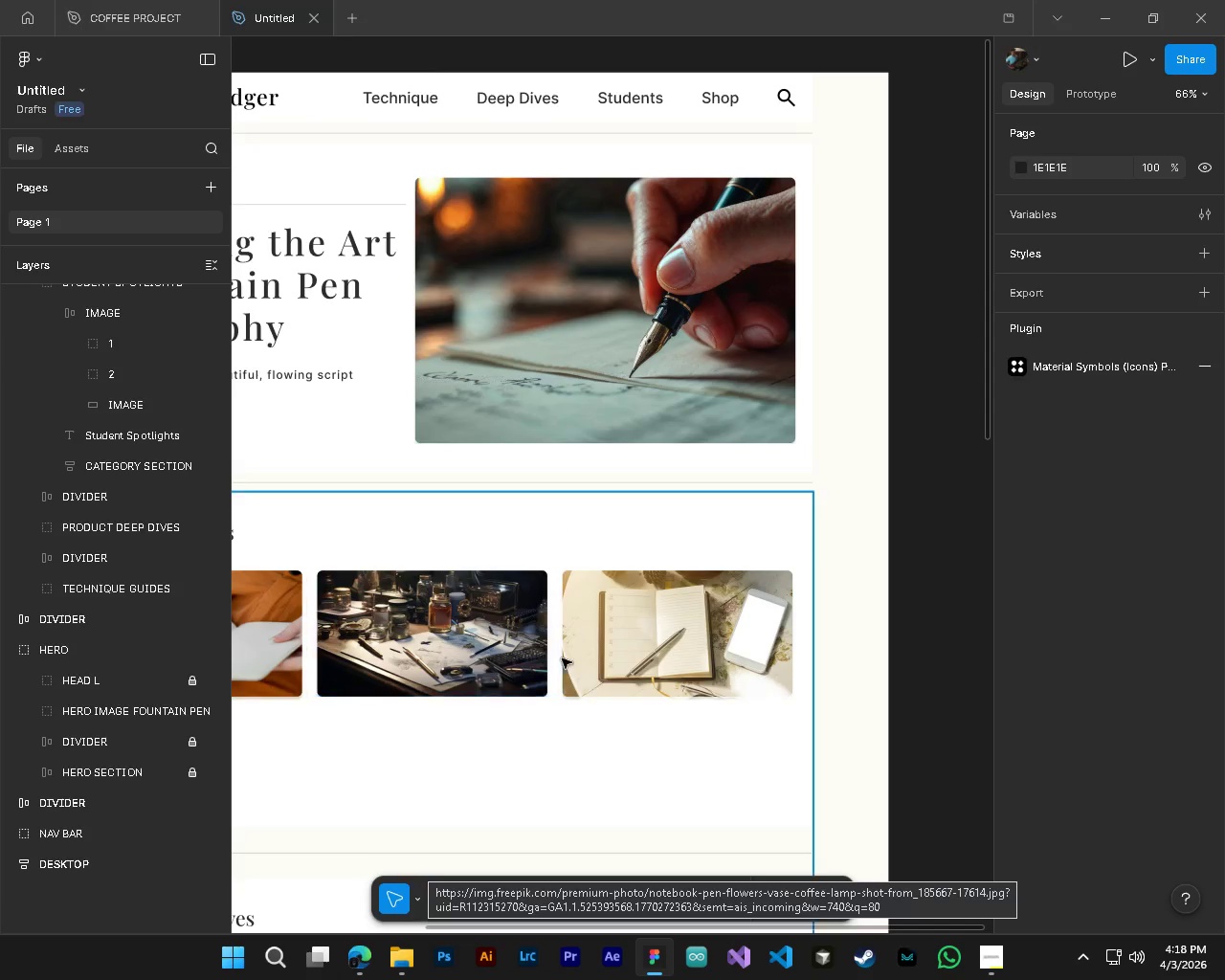 
hold_key(key=ShiftLeft, duration=0.34)
 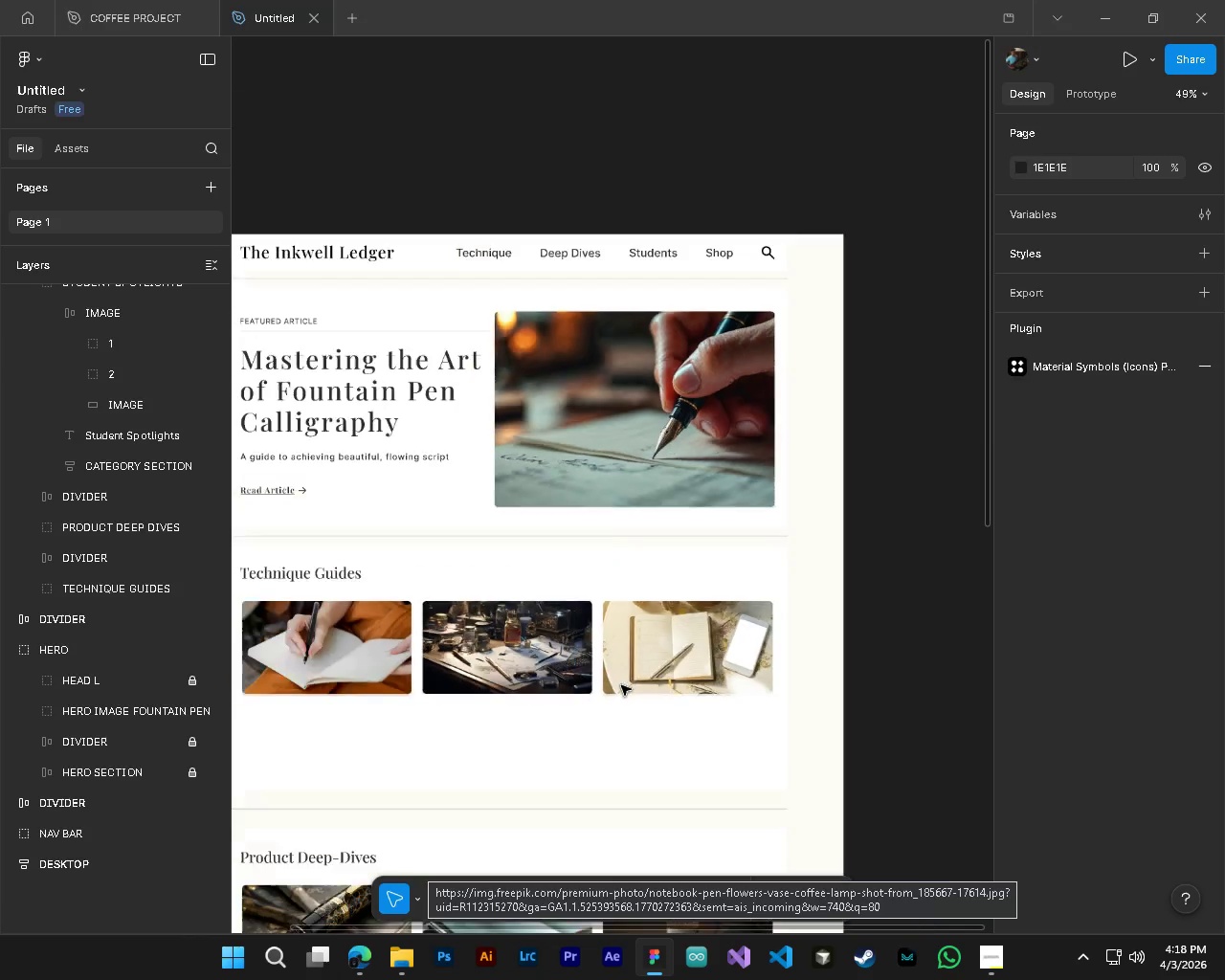 
key(Alt+AltLeft)
 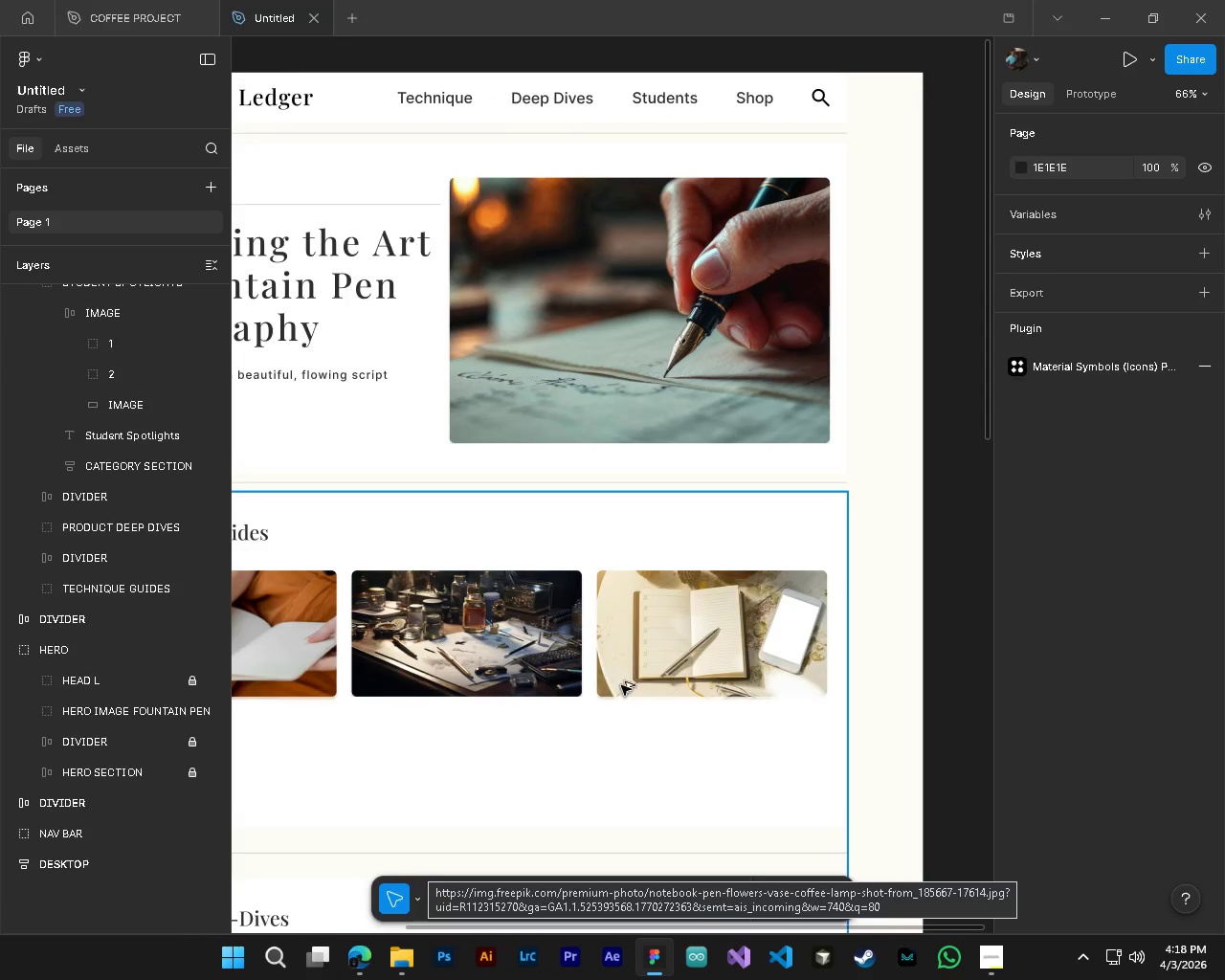 
scroll: coordinate [620, 684], scroll_direction: up, amount: 3.0
 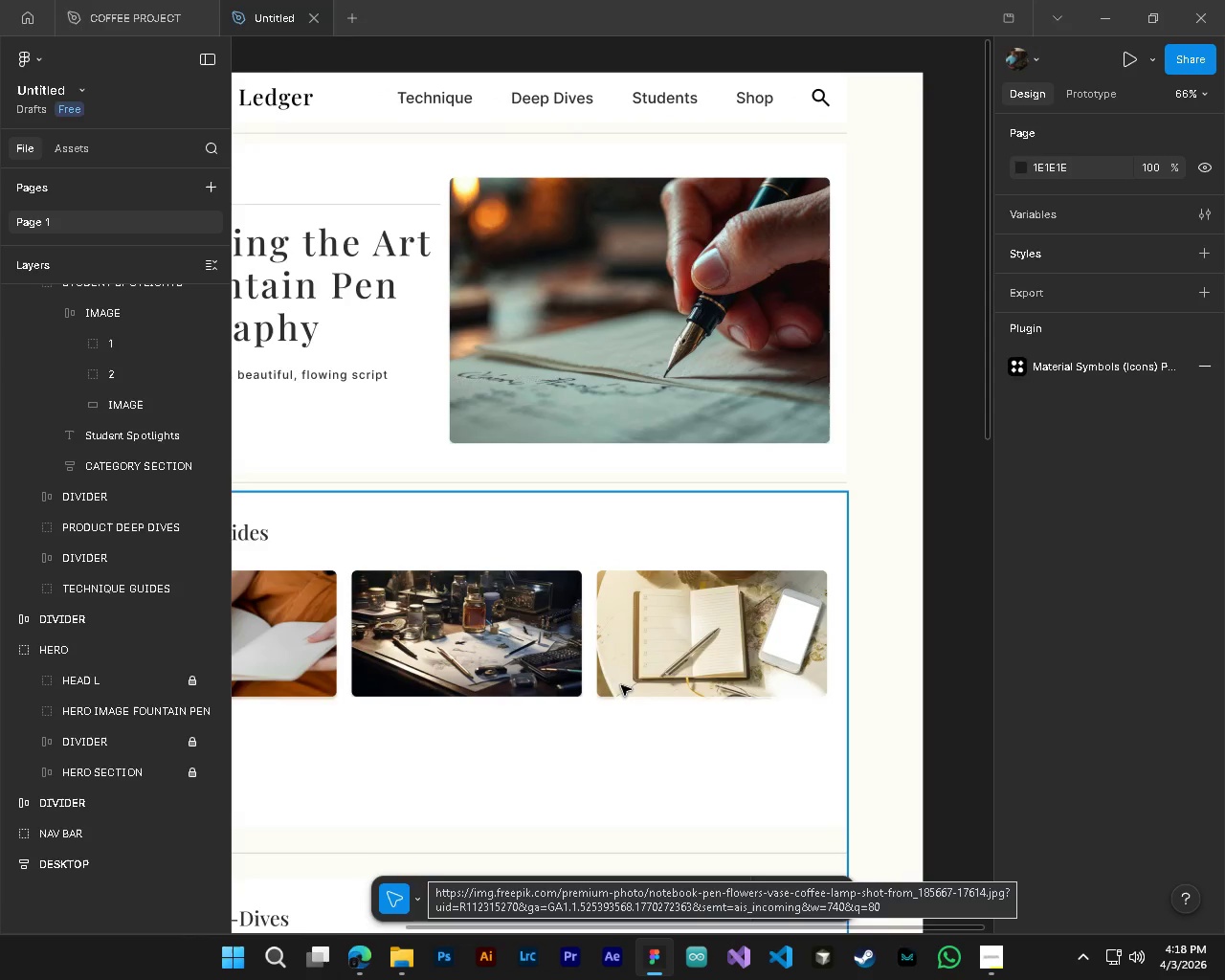 
key(Alt+Control+ControlLeft)
 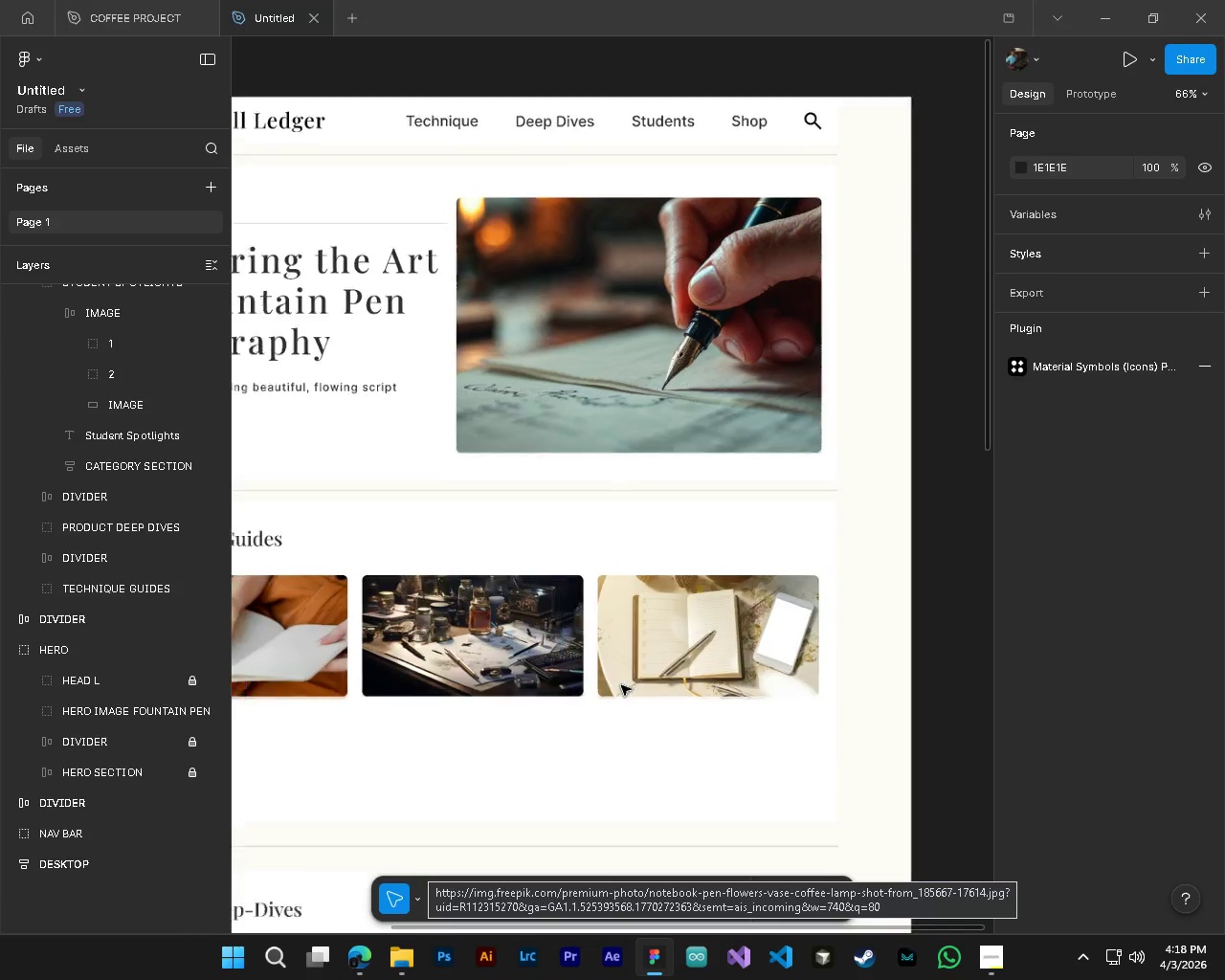 
hold_key(key=ShiftLeft, duration=0.39)
 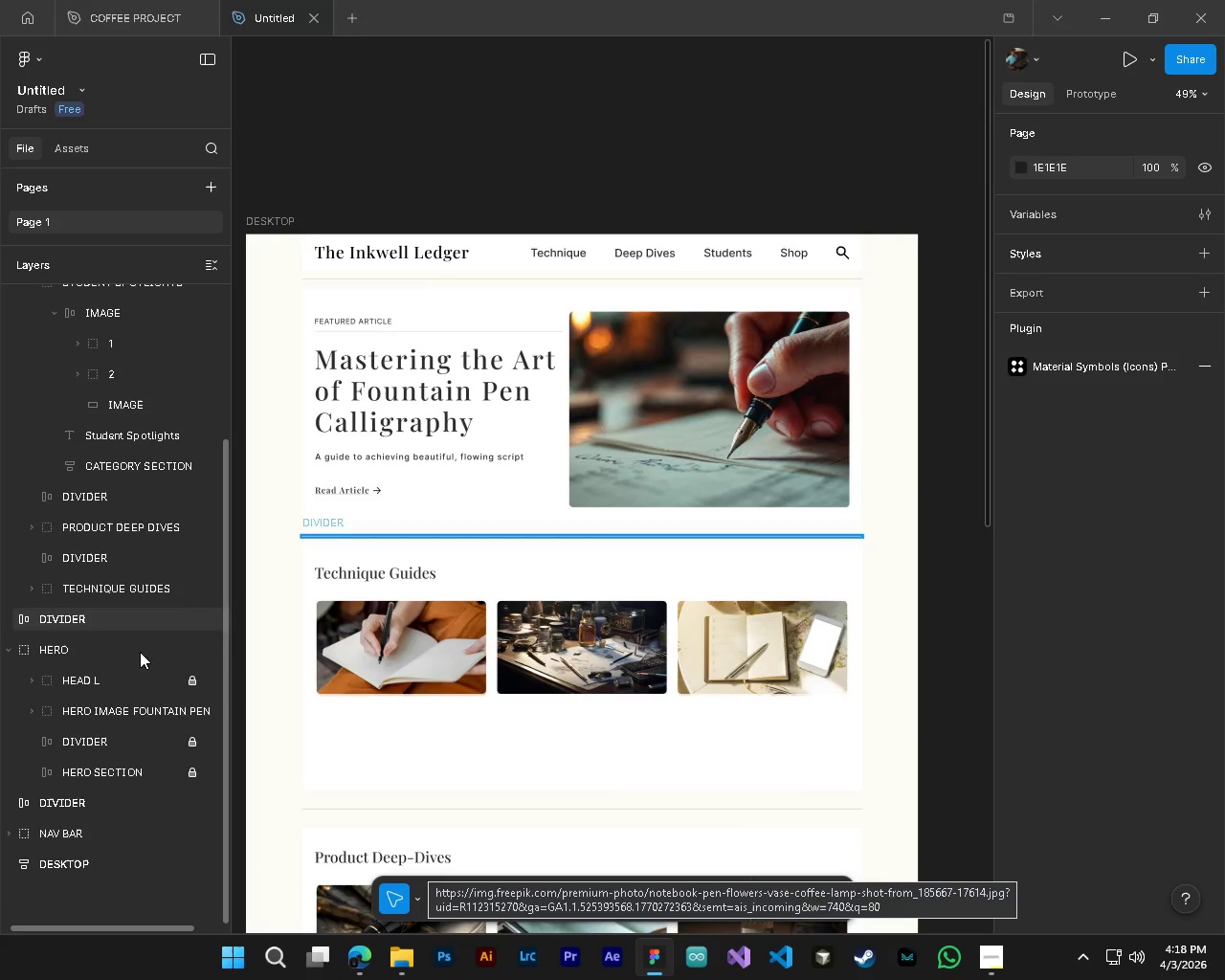 
scroll: coordinate [621, 685], scroll_direction: down, amount: 3.0
 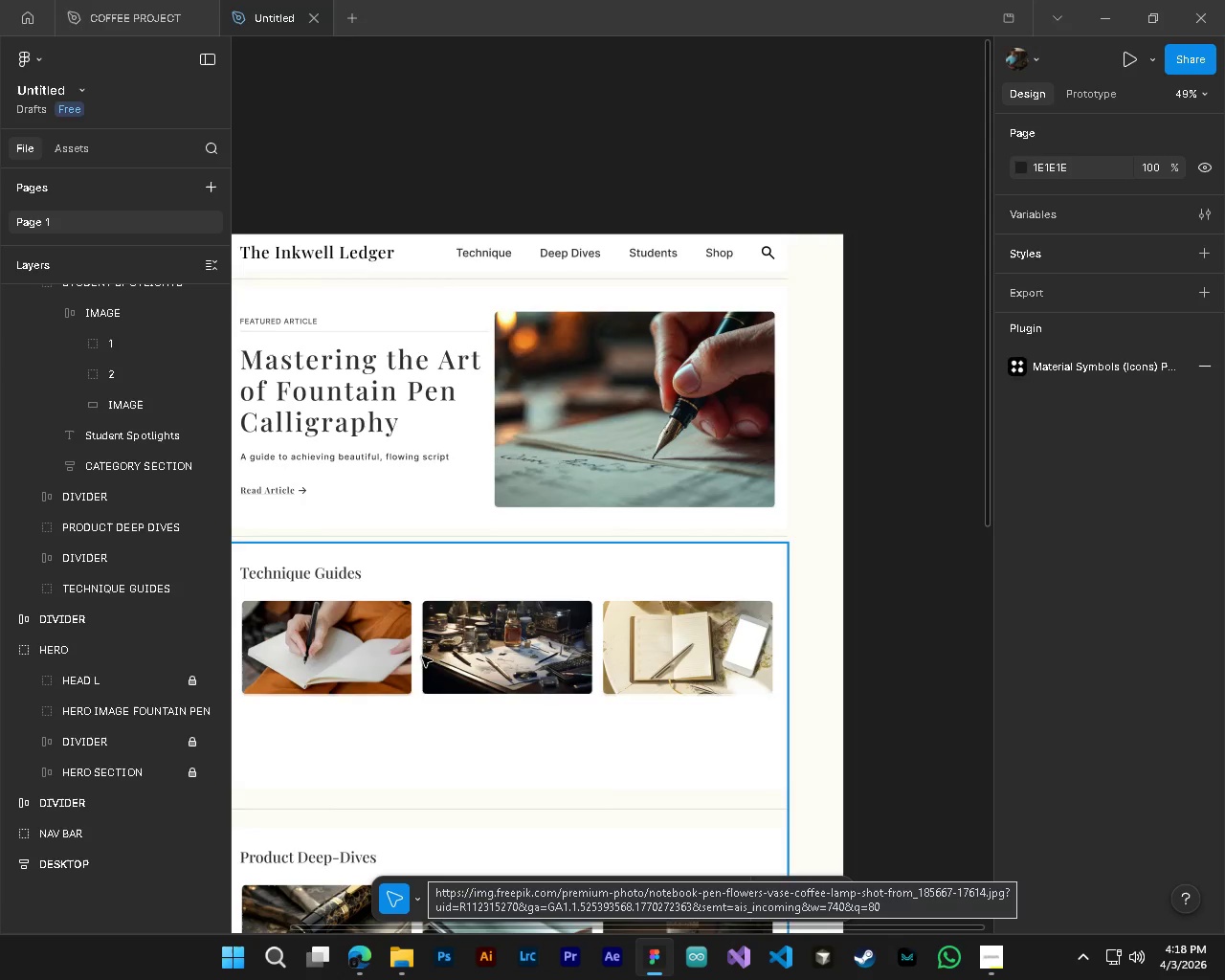 
scroll: coordinate [371, 656], scroll_direction: up, amount: 3.0
 